 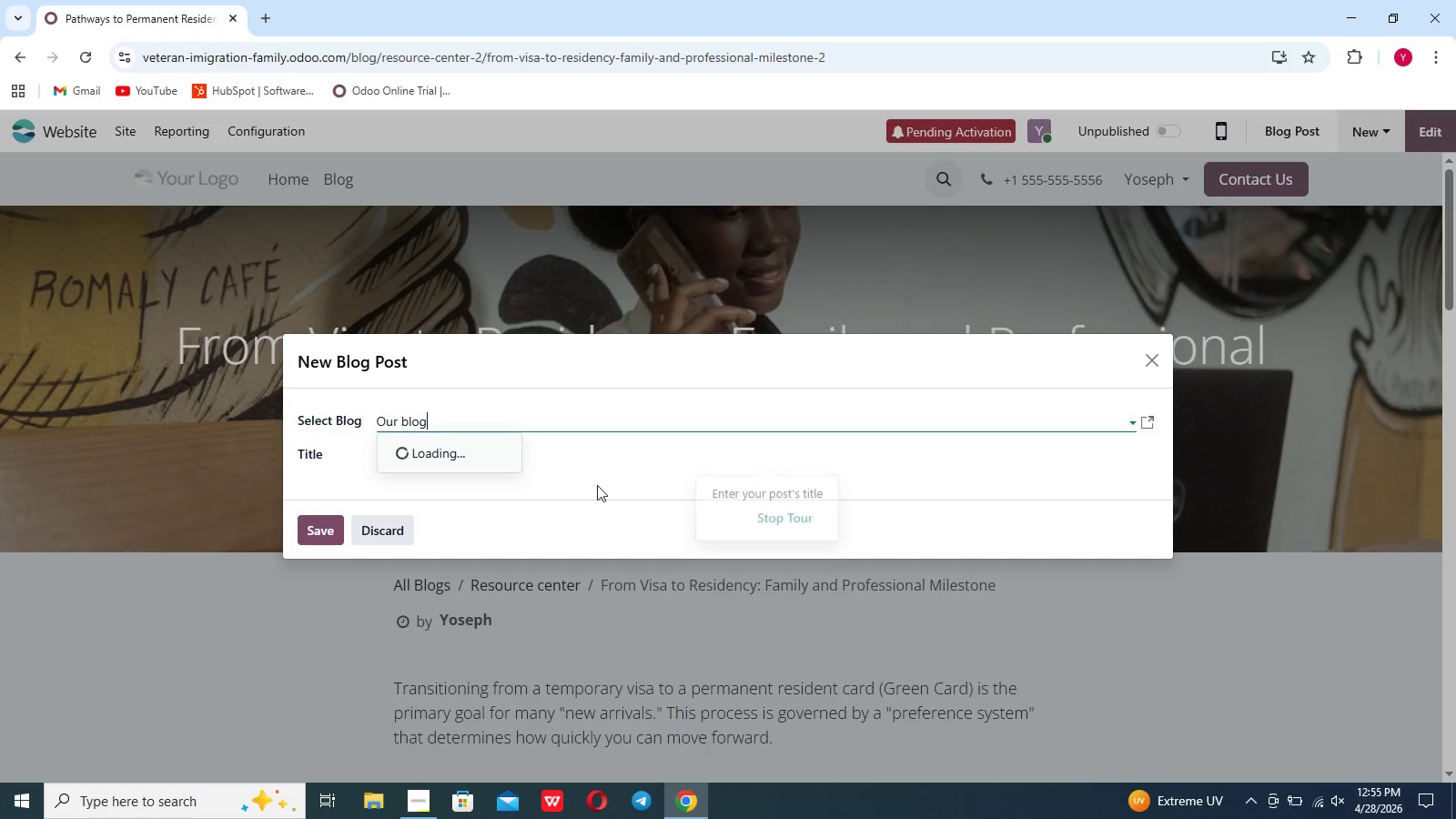 
left_click([449, 482])
 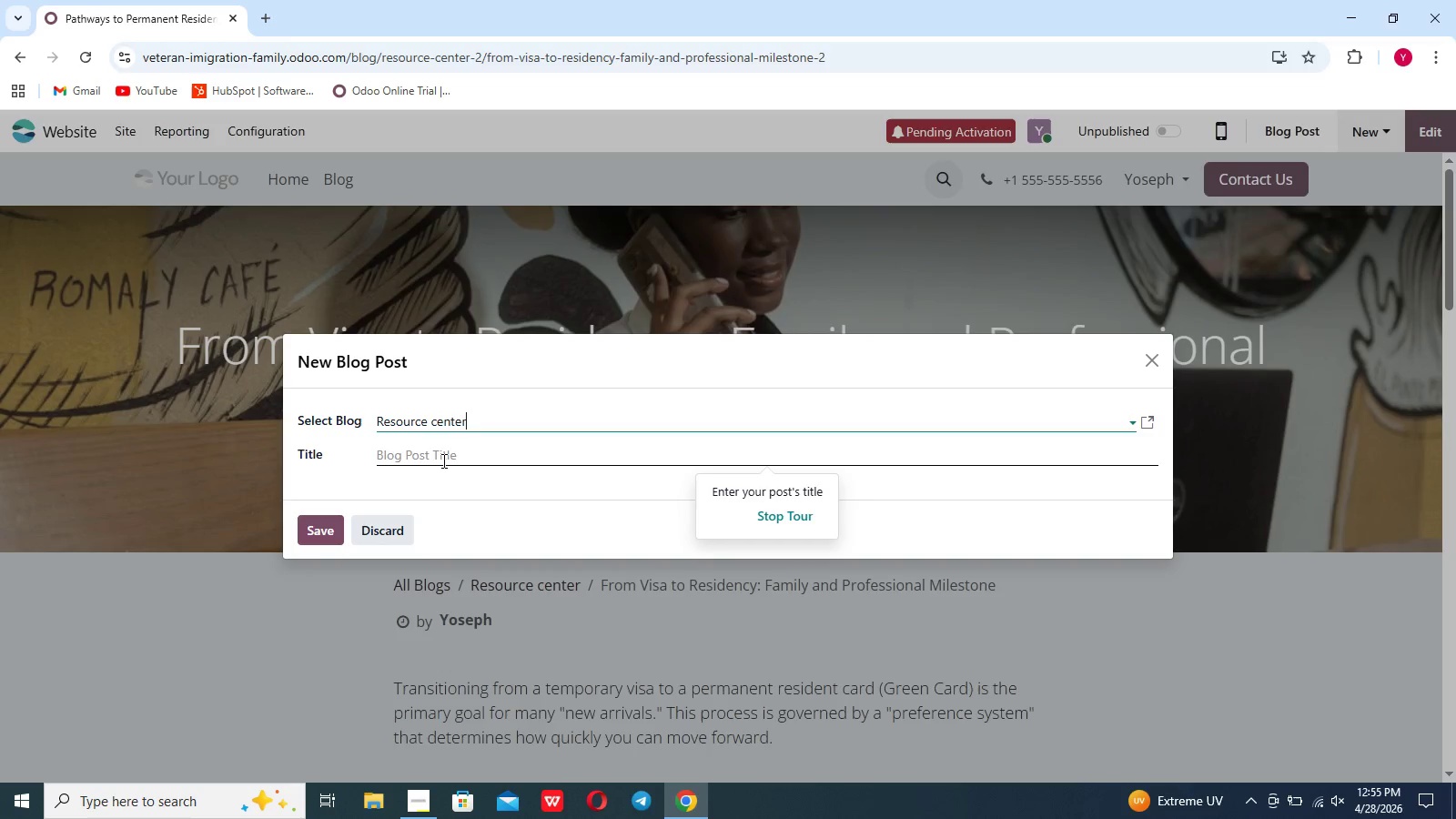 
left_click([442, 460])
 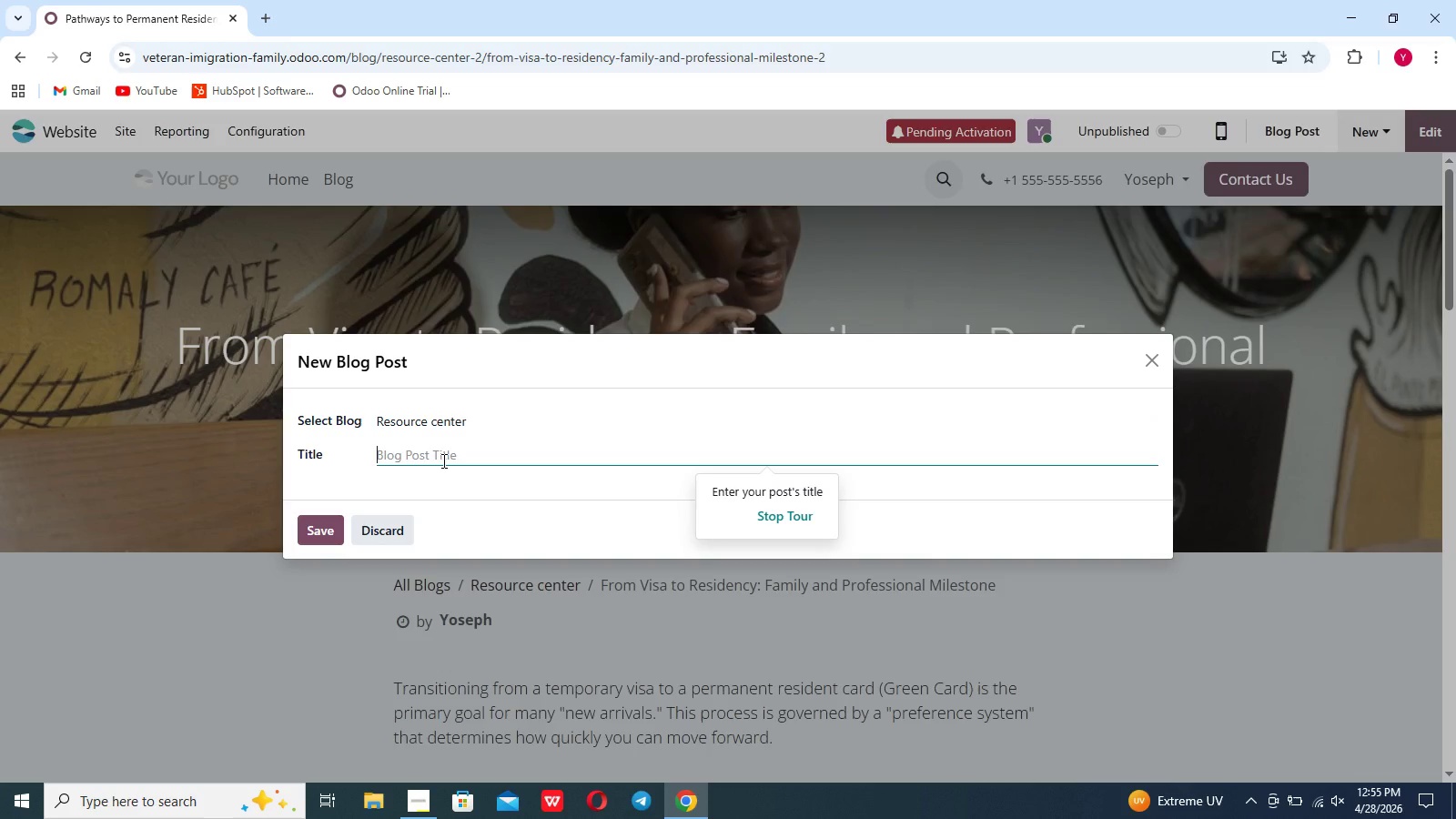 
type(Business Basics for Immigrant R)
key(Backspace)
type(Enter)
key(Backspace)
key(Backspace)
type(repren)
 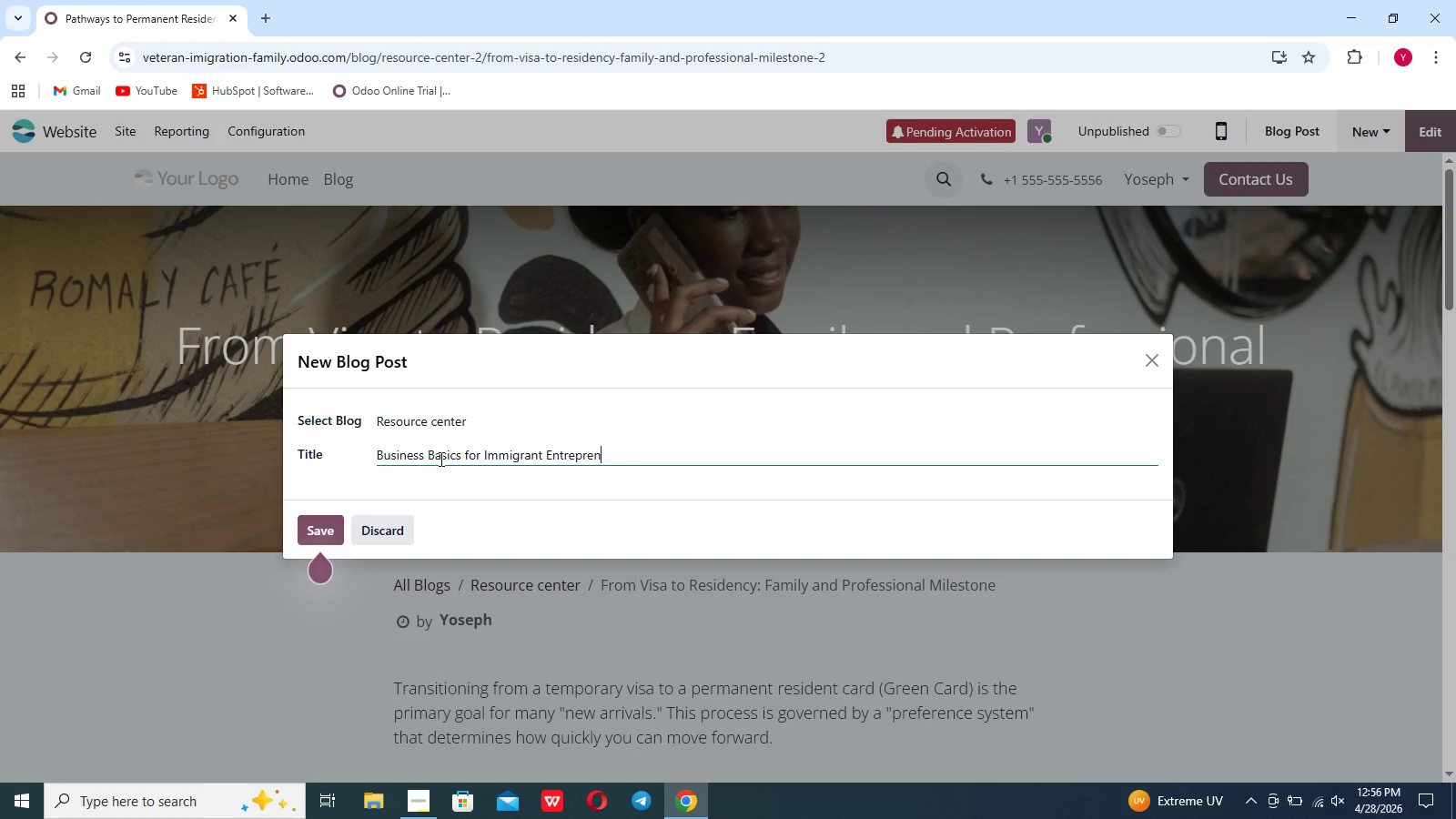 
type(eurs)
 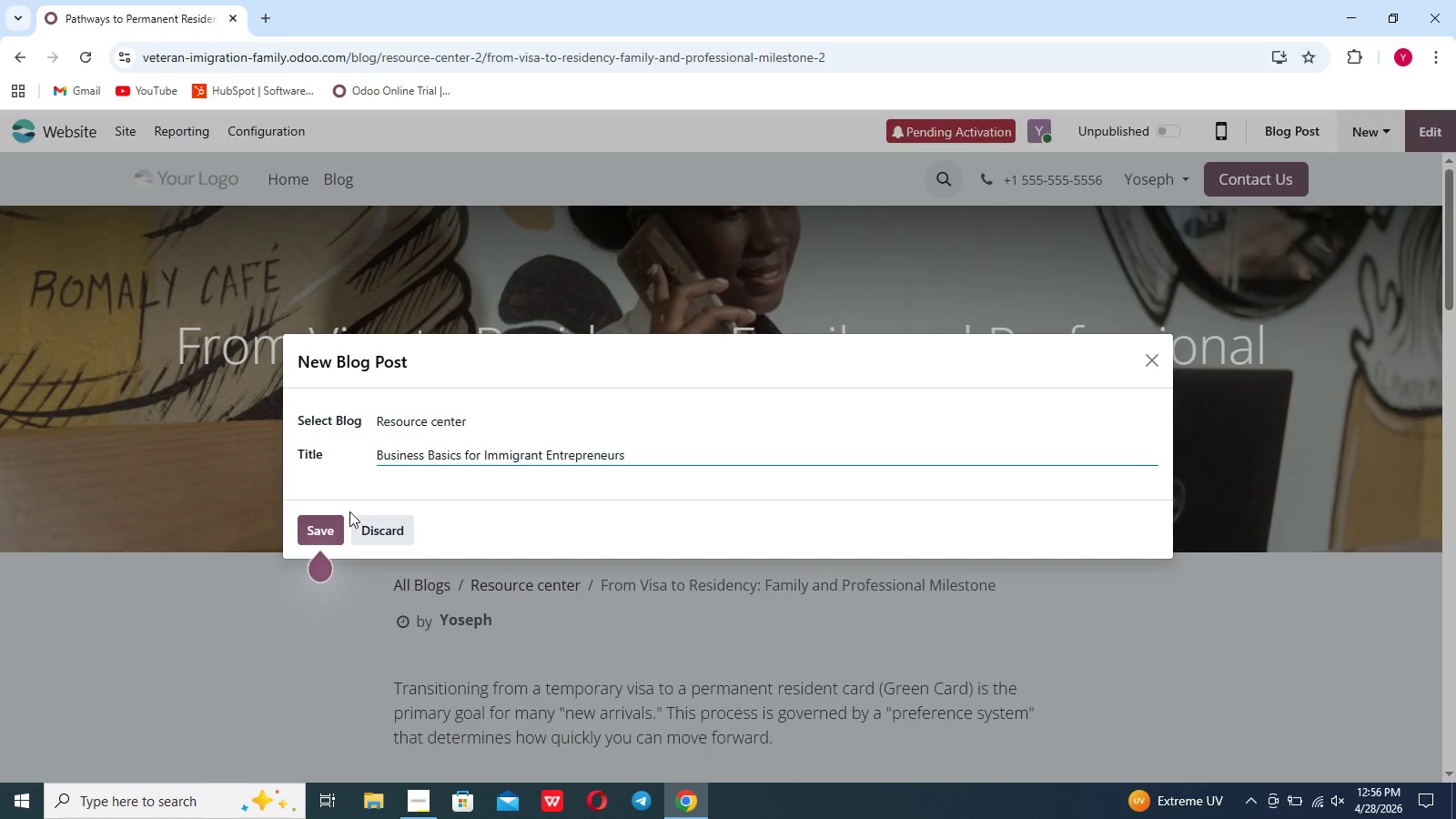 
left_click([333, 524])
 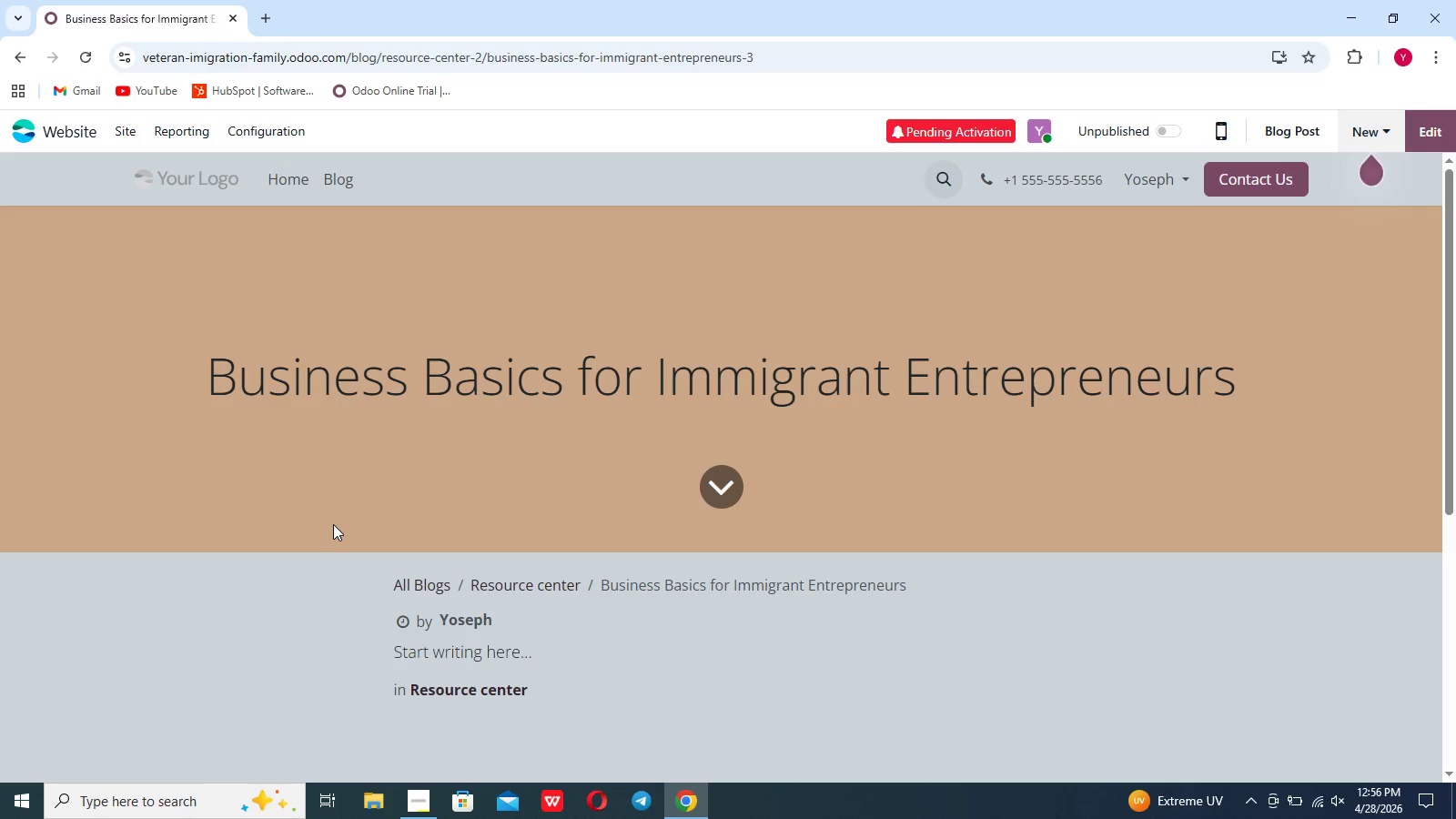 
wait(5.8)
 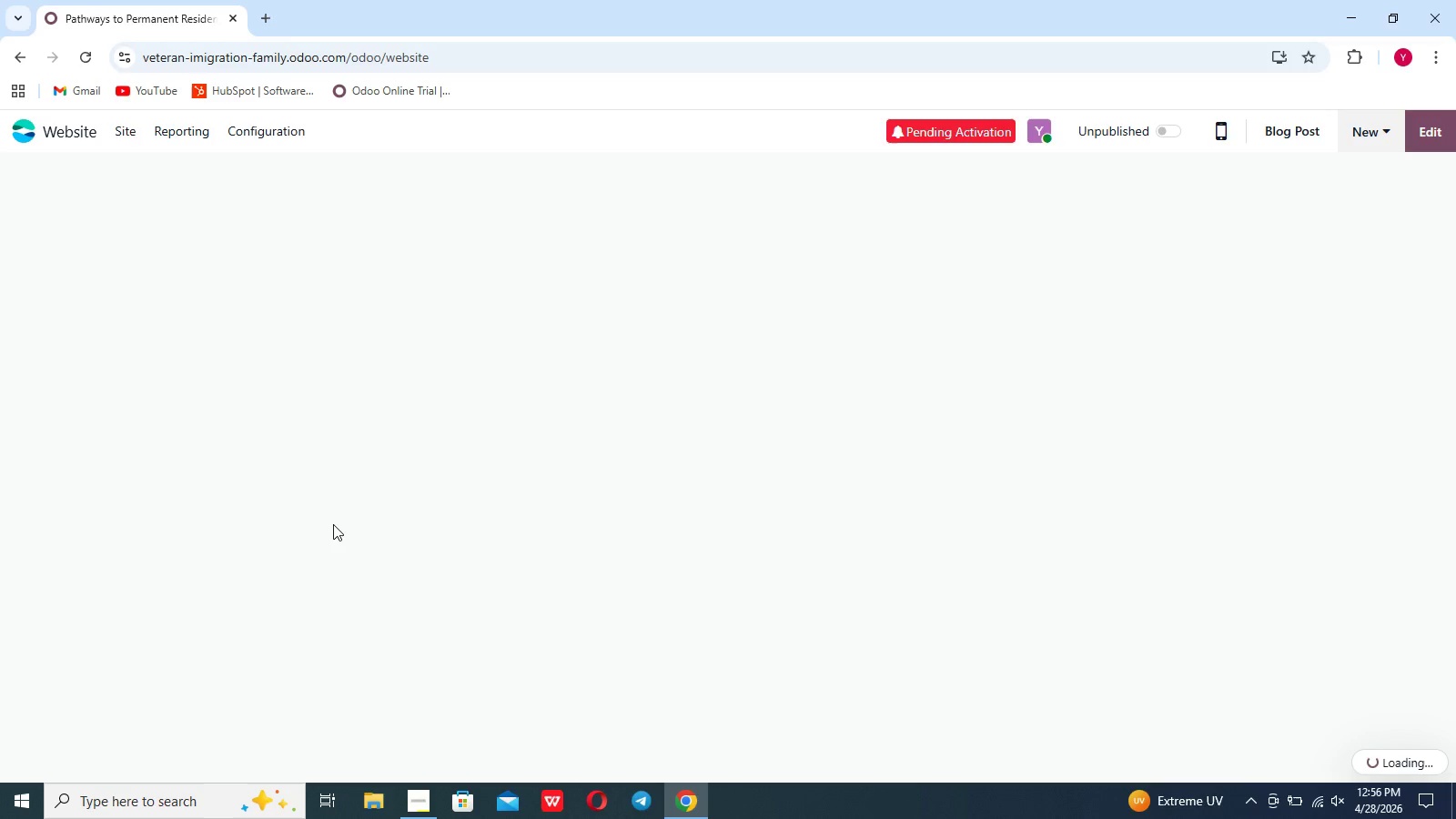 
left_click([517, 422])
 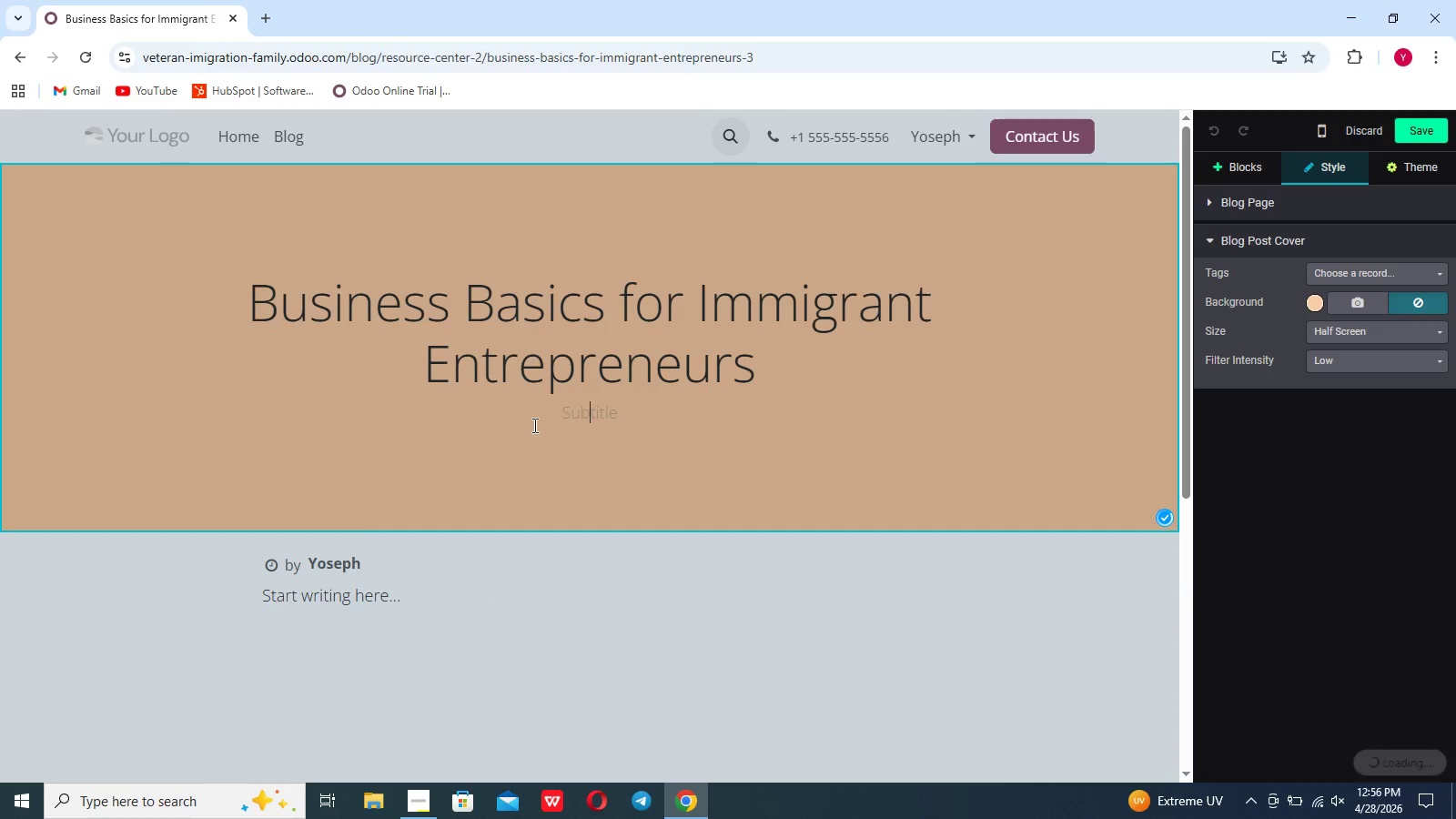 
double_click([533, 425])
 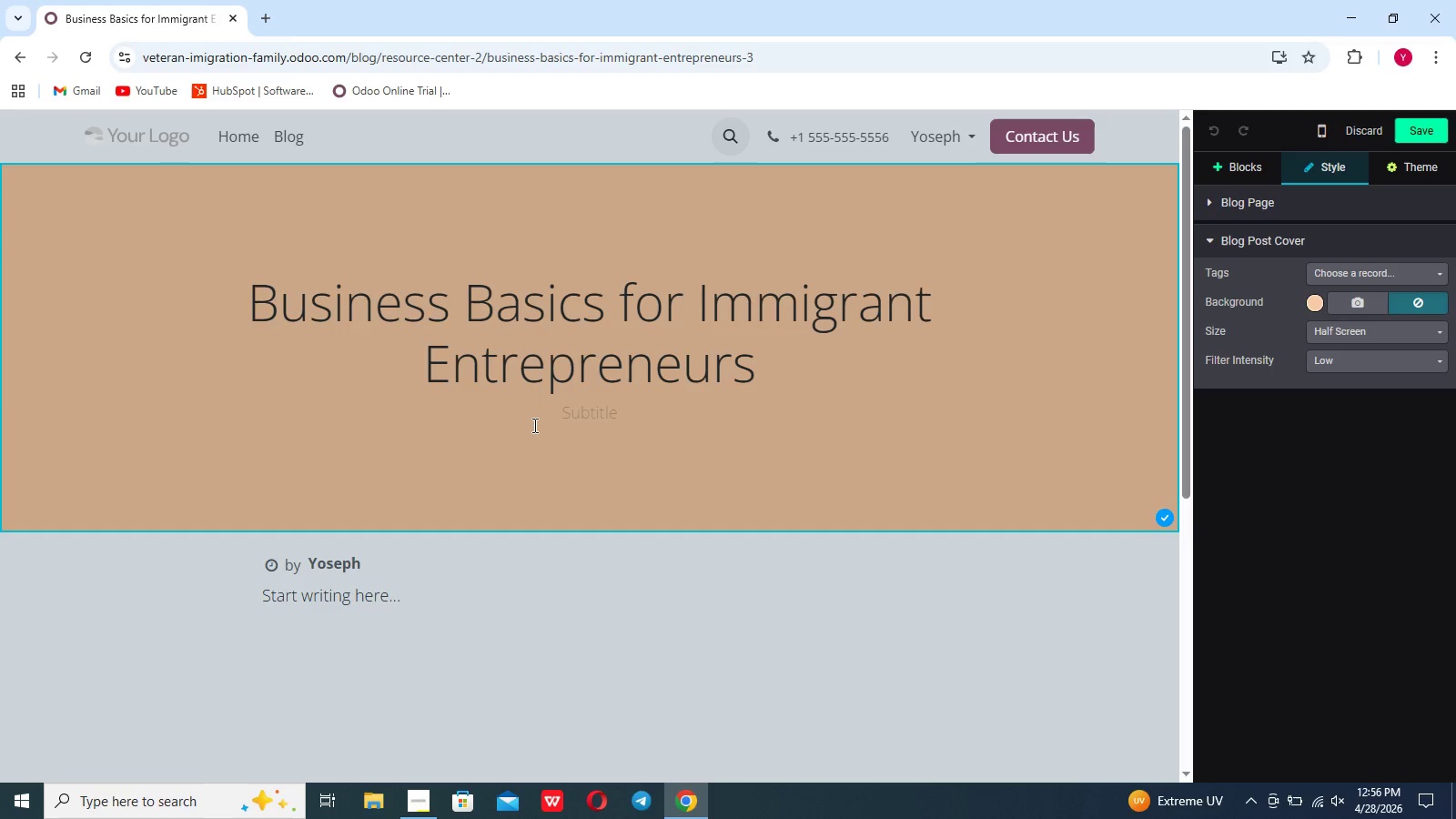 
wait(7.66)
 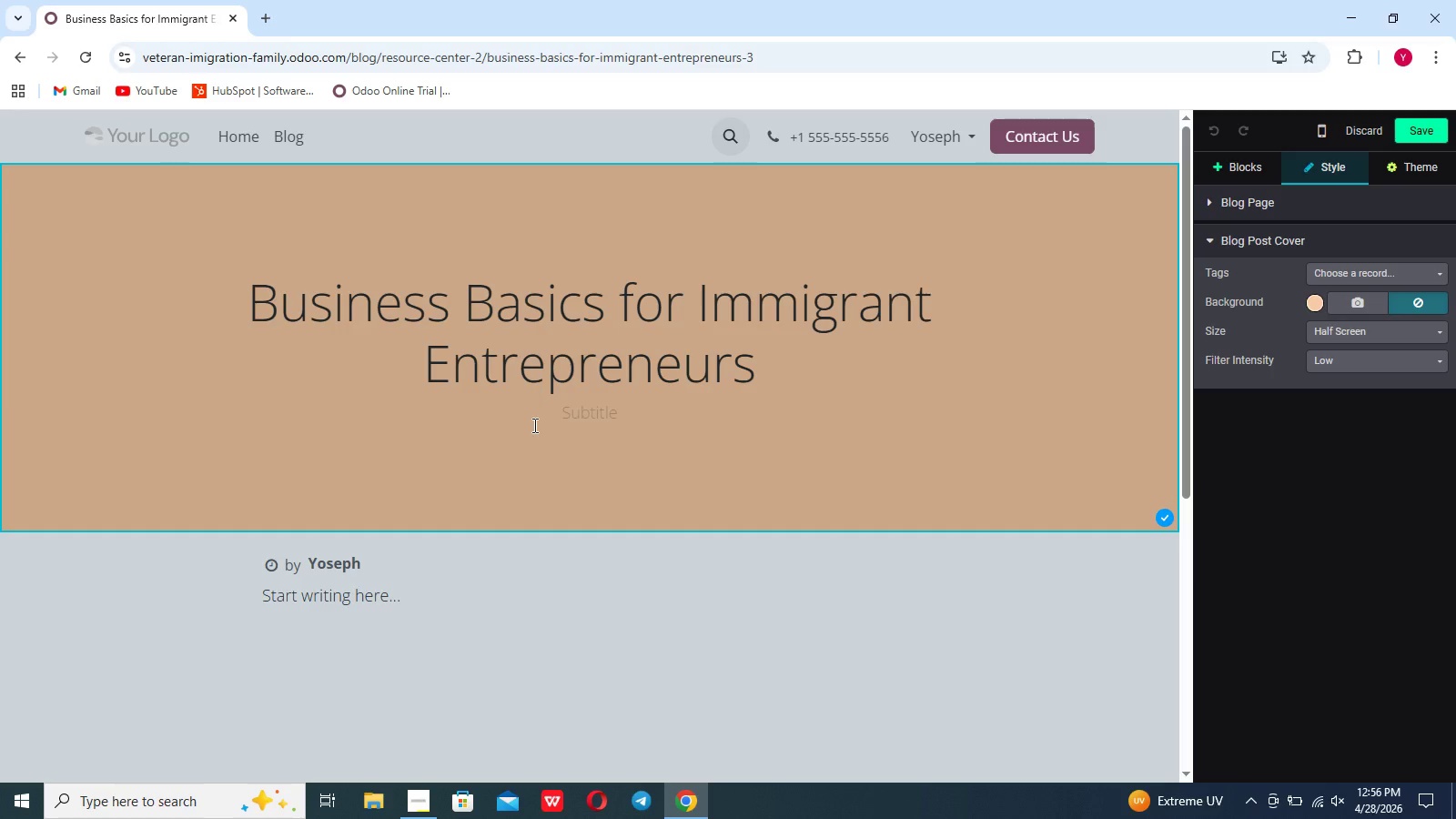 
left_click([632, 460])
 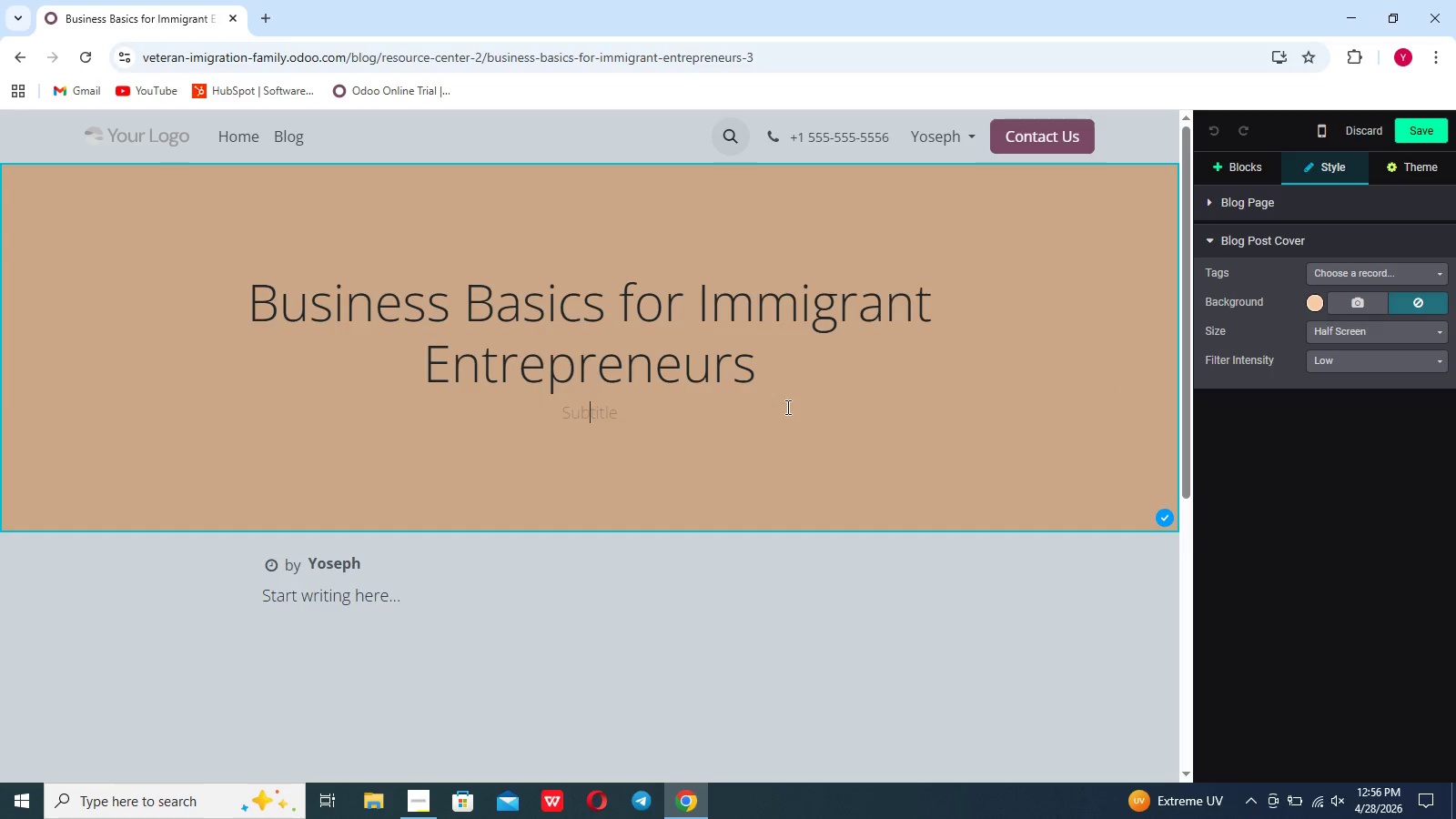 
left_click_drag(start_coordinate=[763, 387], to_coordinate=[241, 292])
 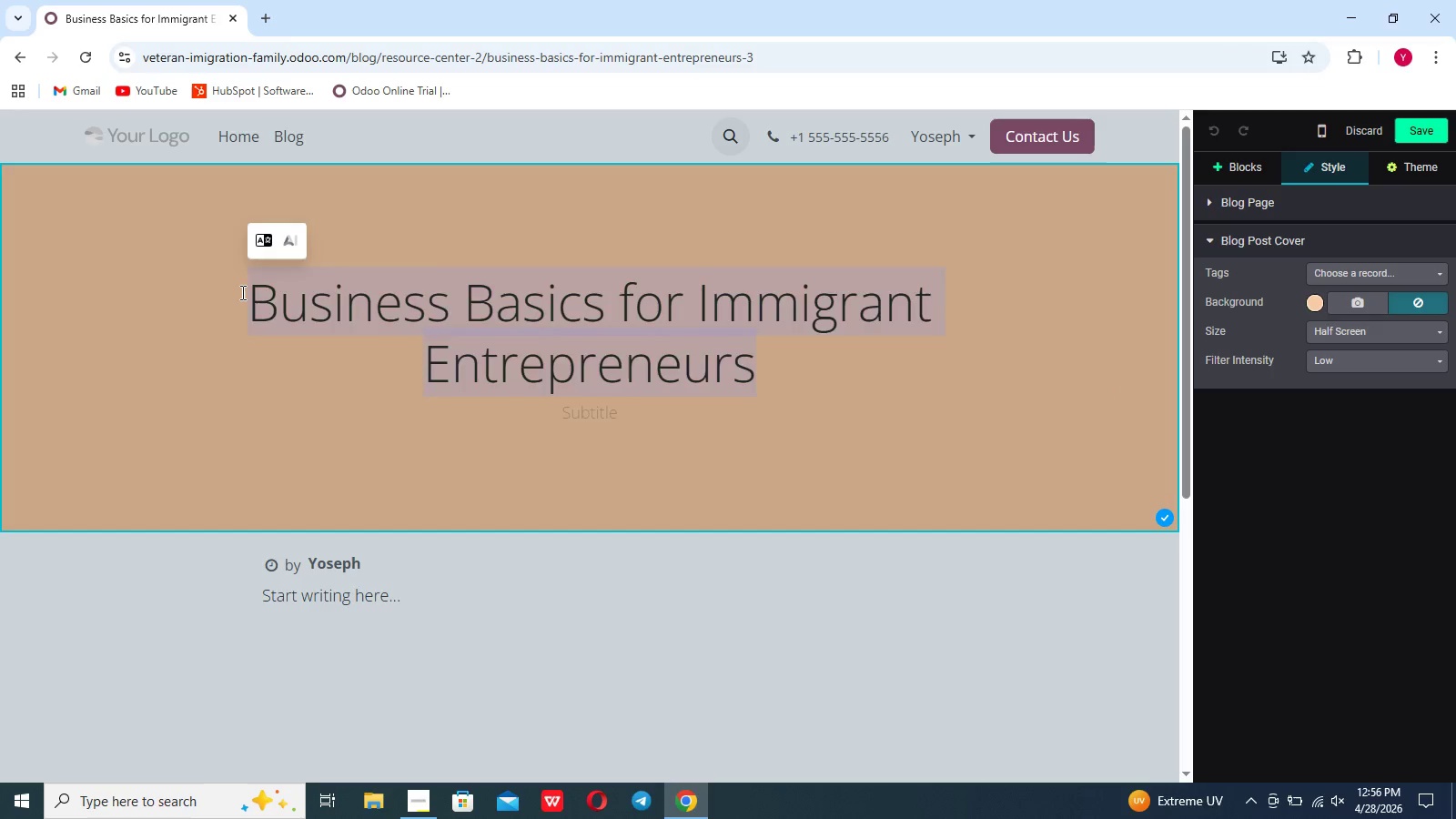 
key(Backspace)
type(Launching Your Business: Lega; Ess)
key(Backspace)
key(Backspace)
key(Backspace)
key(Backspace)
key(Backspace)
type(l Essentials for New Arrive)
key(Backspace)
type(als)
 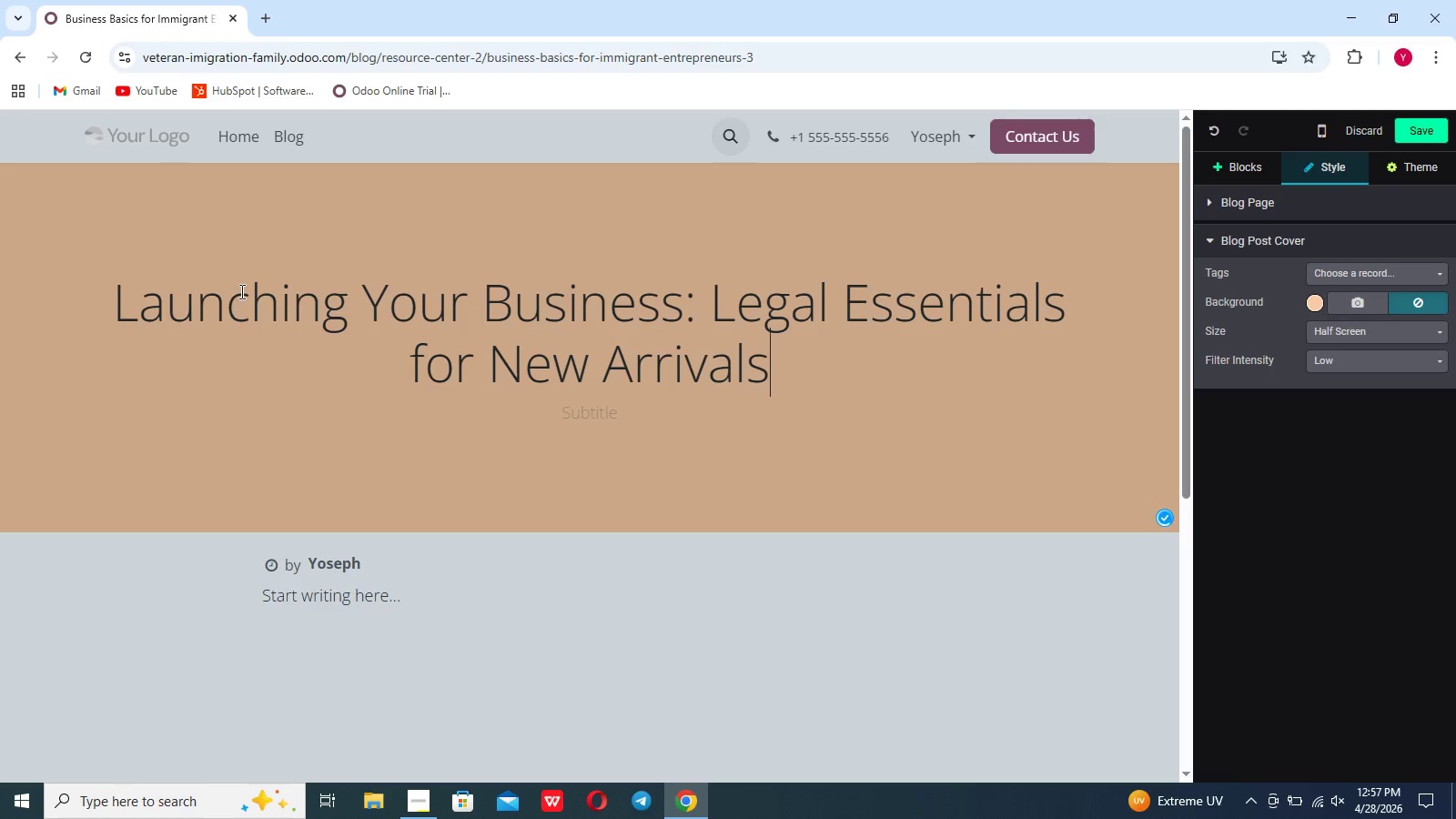 
left_click([1356, 298])
 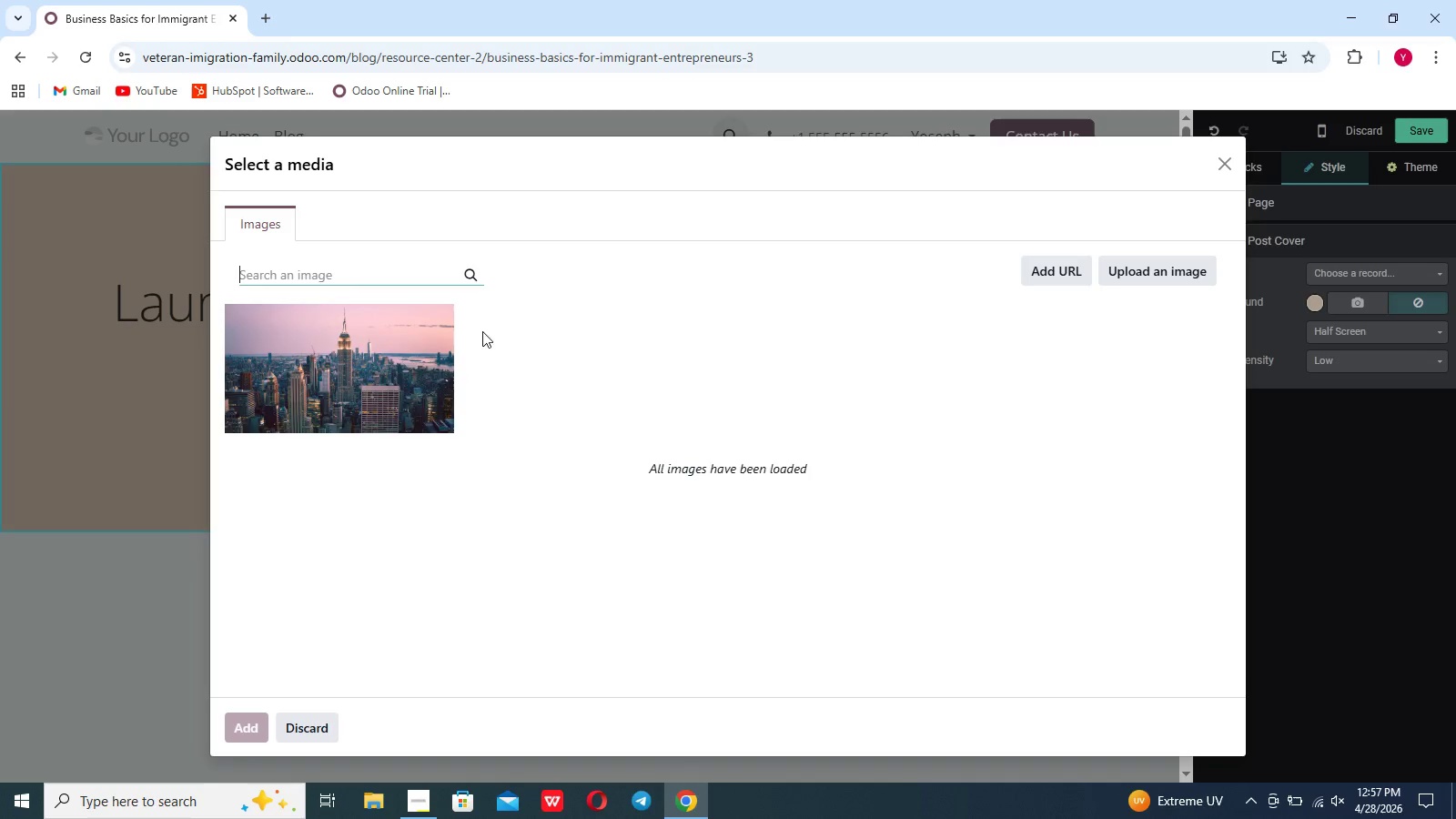 
left_click([1170, 265])
 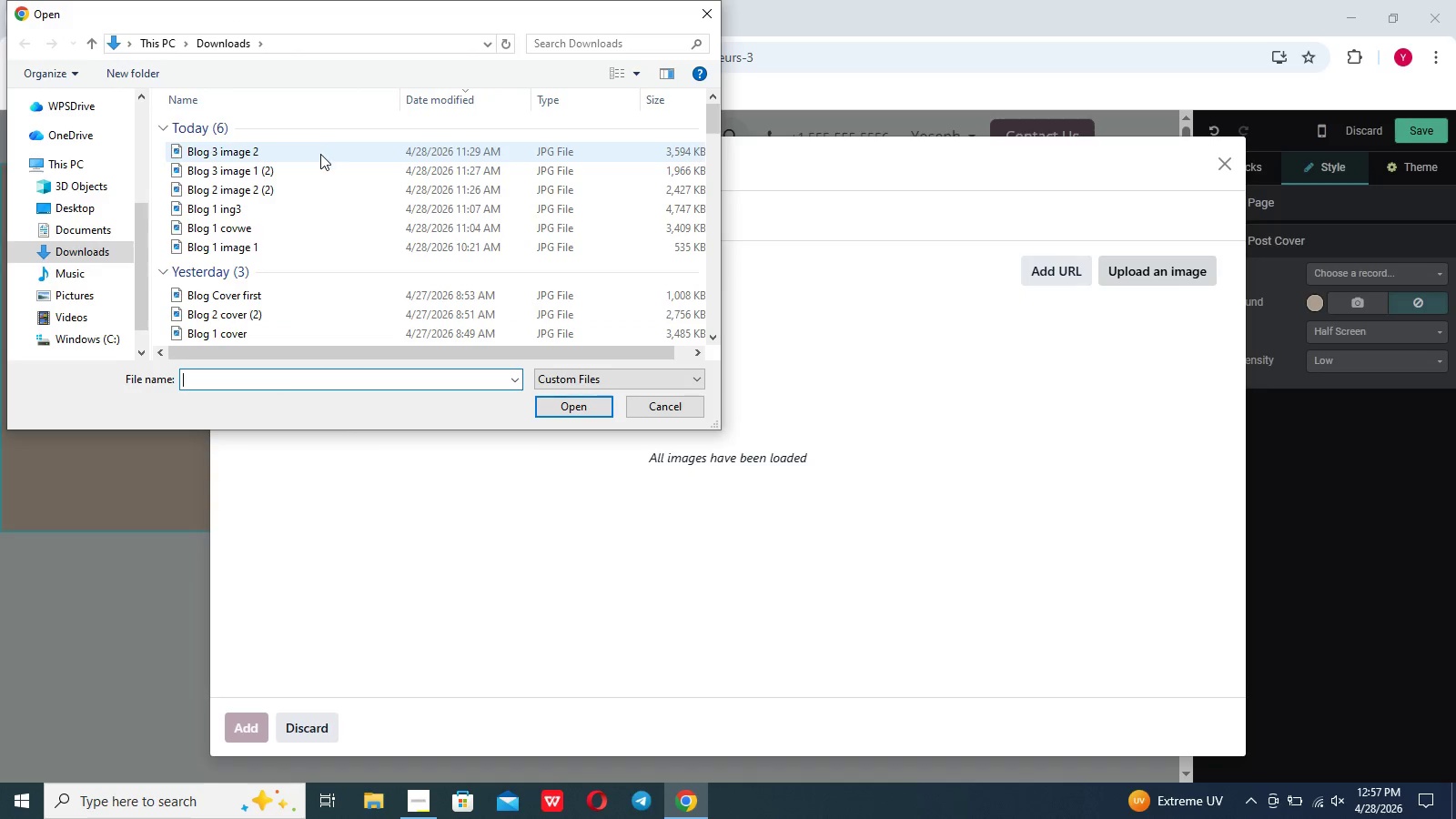 
wait(5.42)
 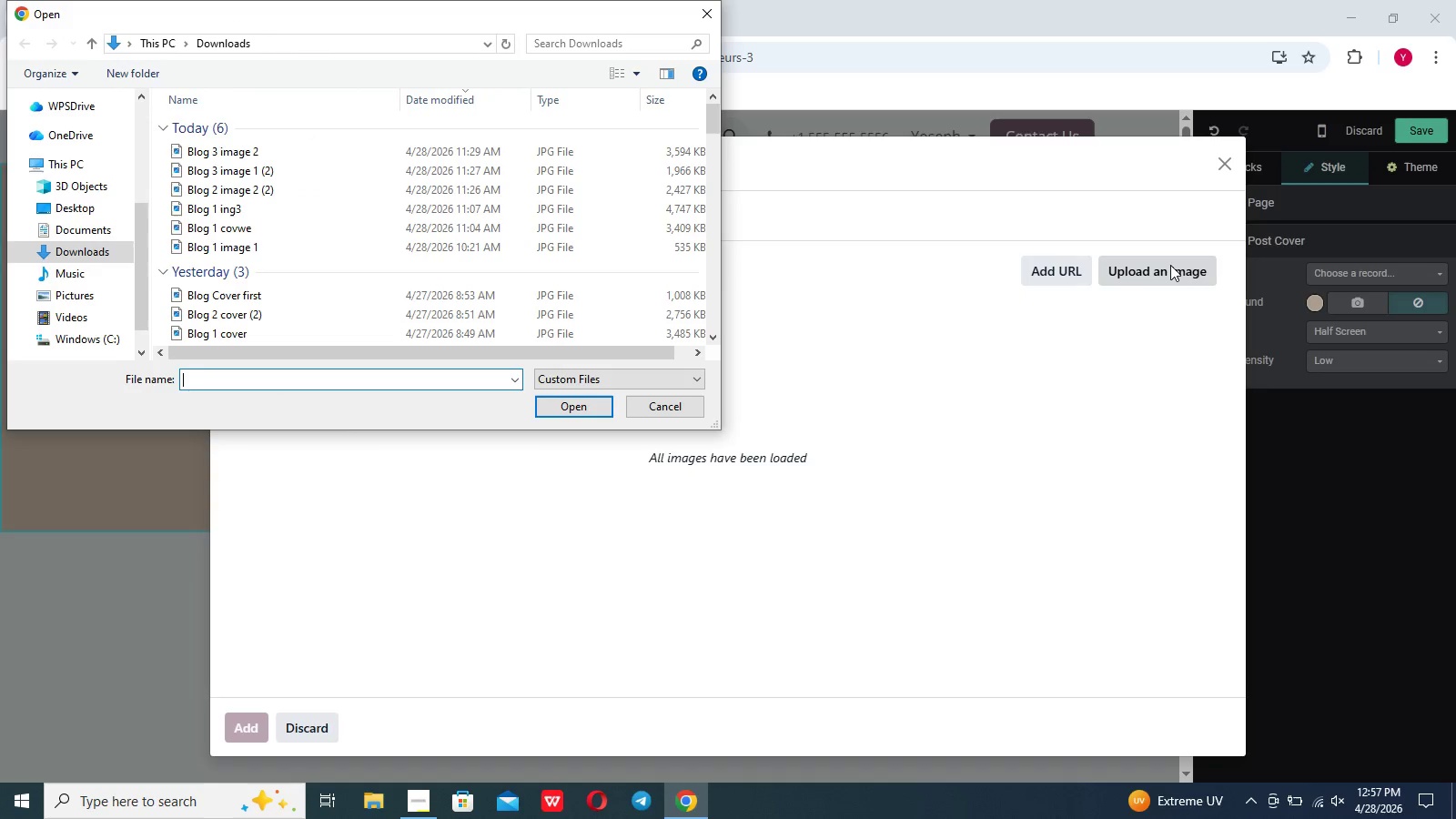 
left_click([318, 174])
 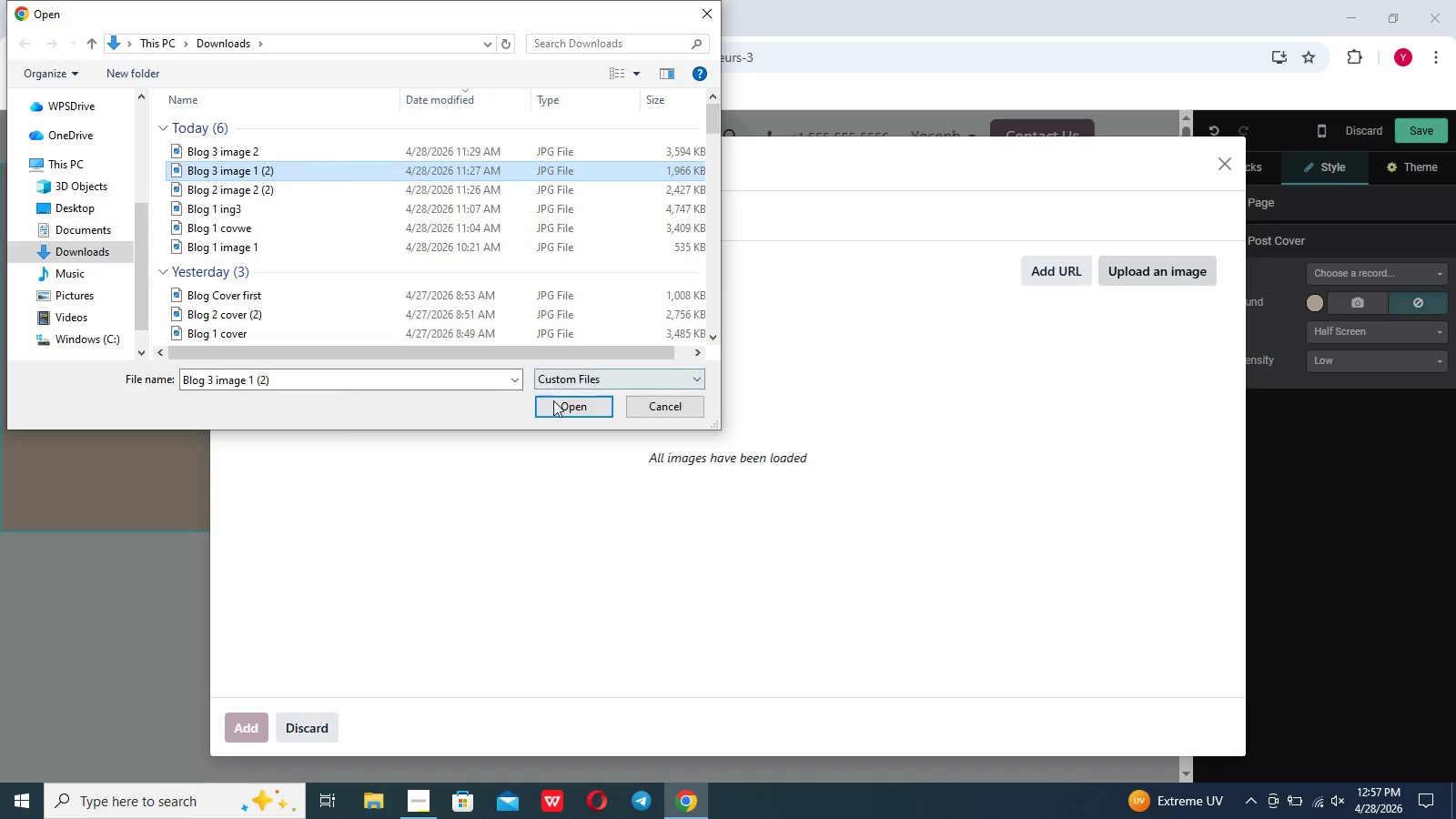 
left_click([554, 401])
 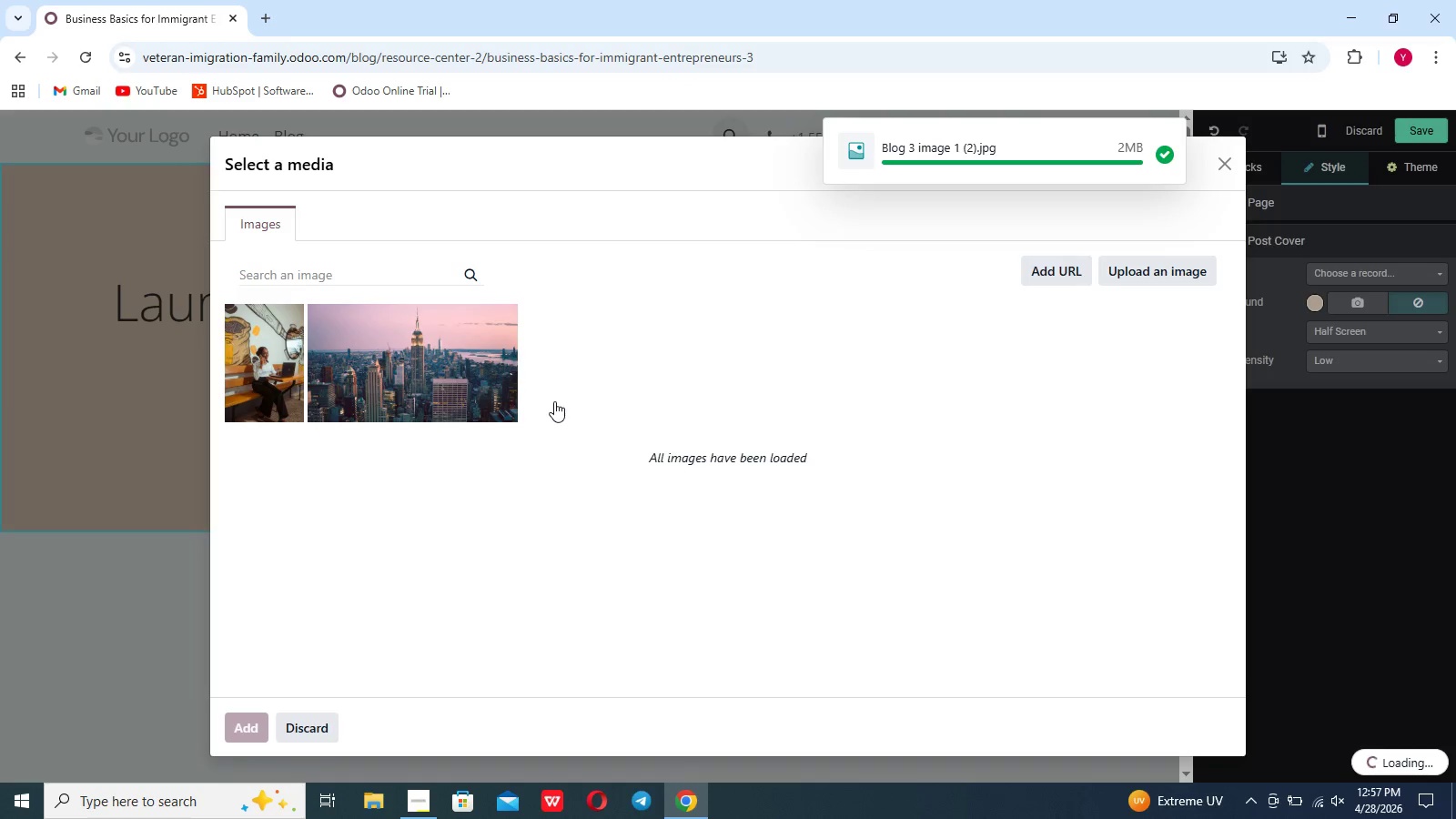 
wait(24.34)
 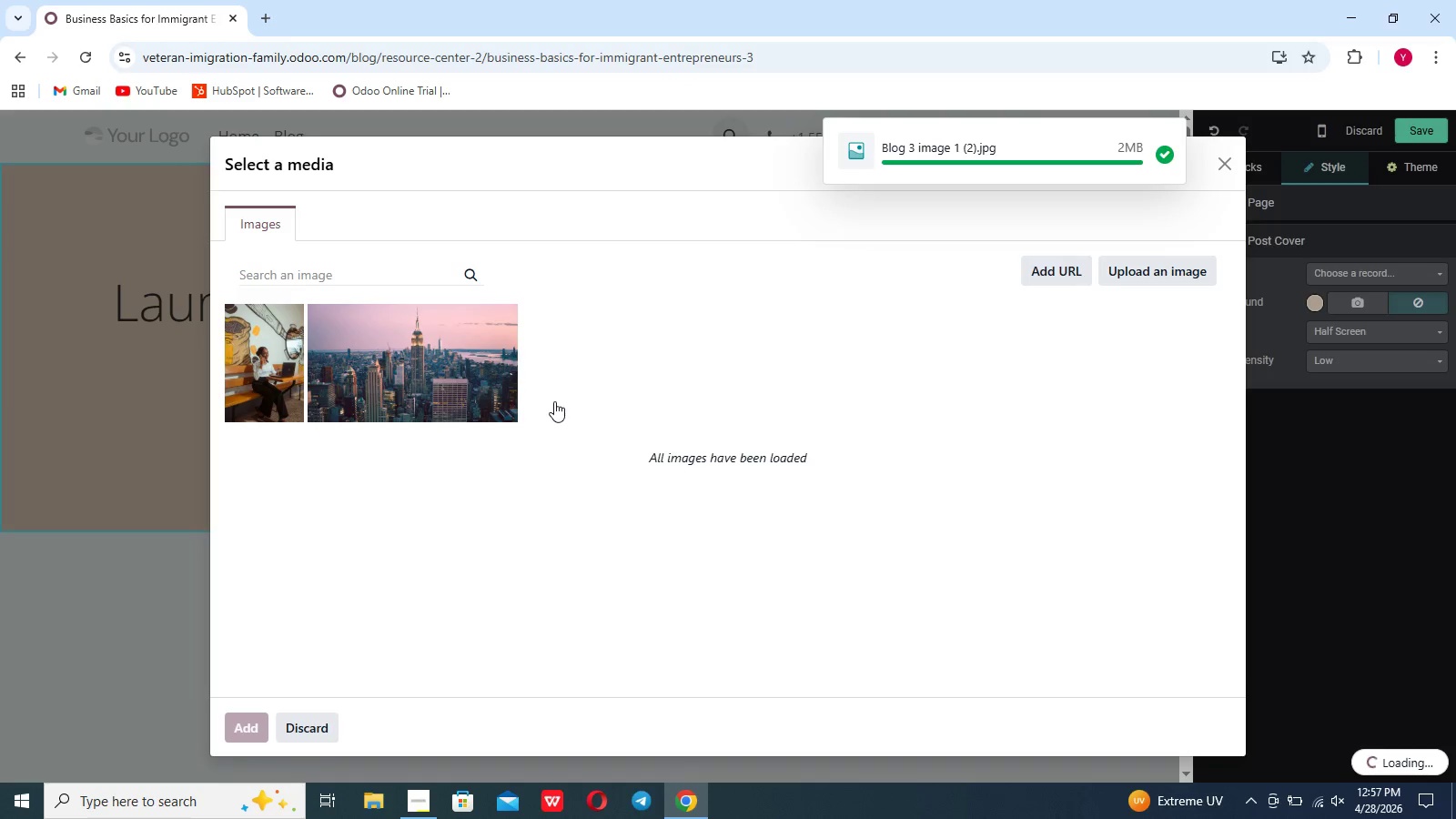 
scroll: coordinate [572, 581], scroll_direction: down, amount: 3.0
 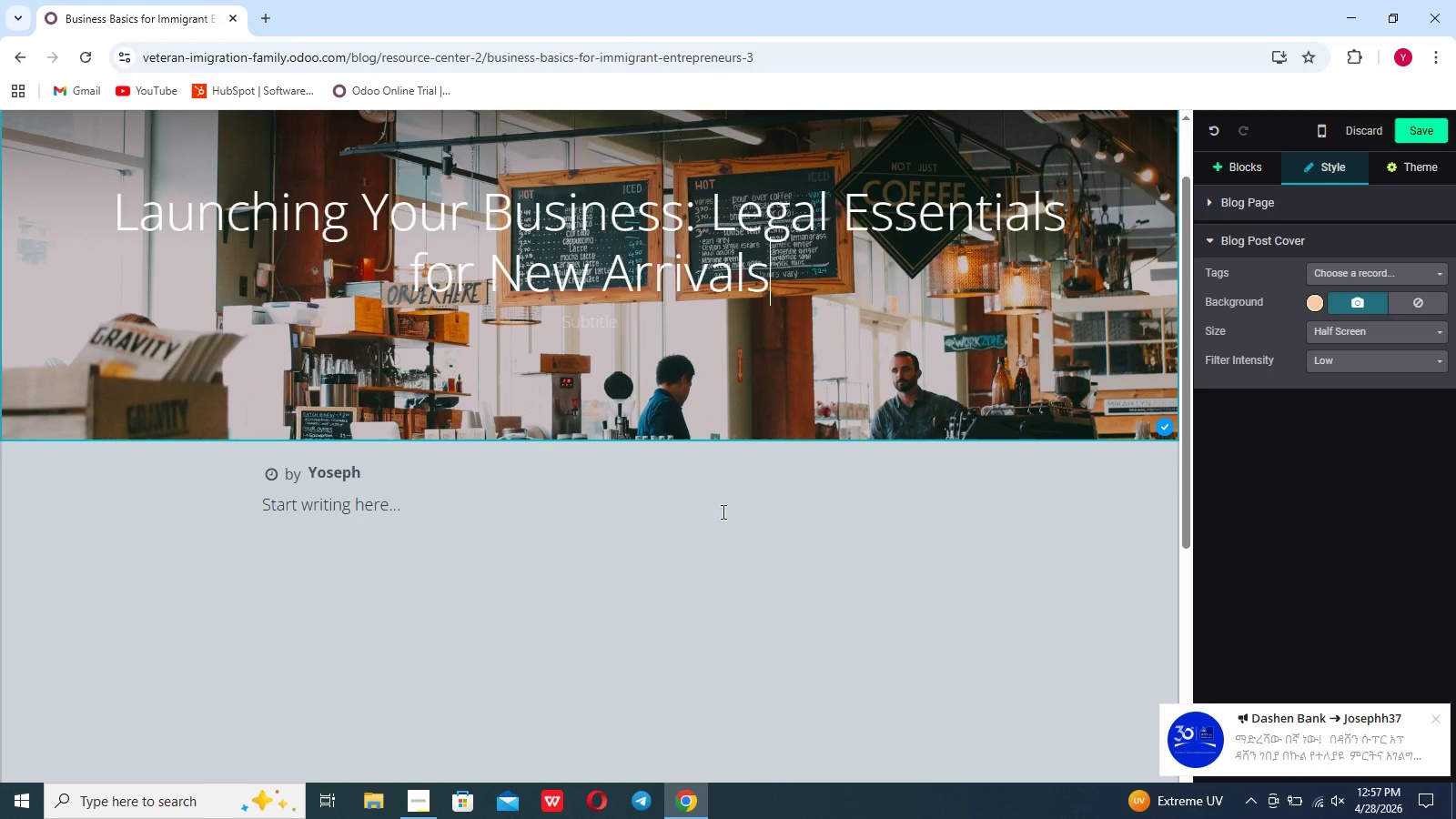 
wait(6.37)
 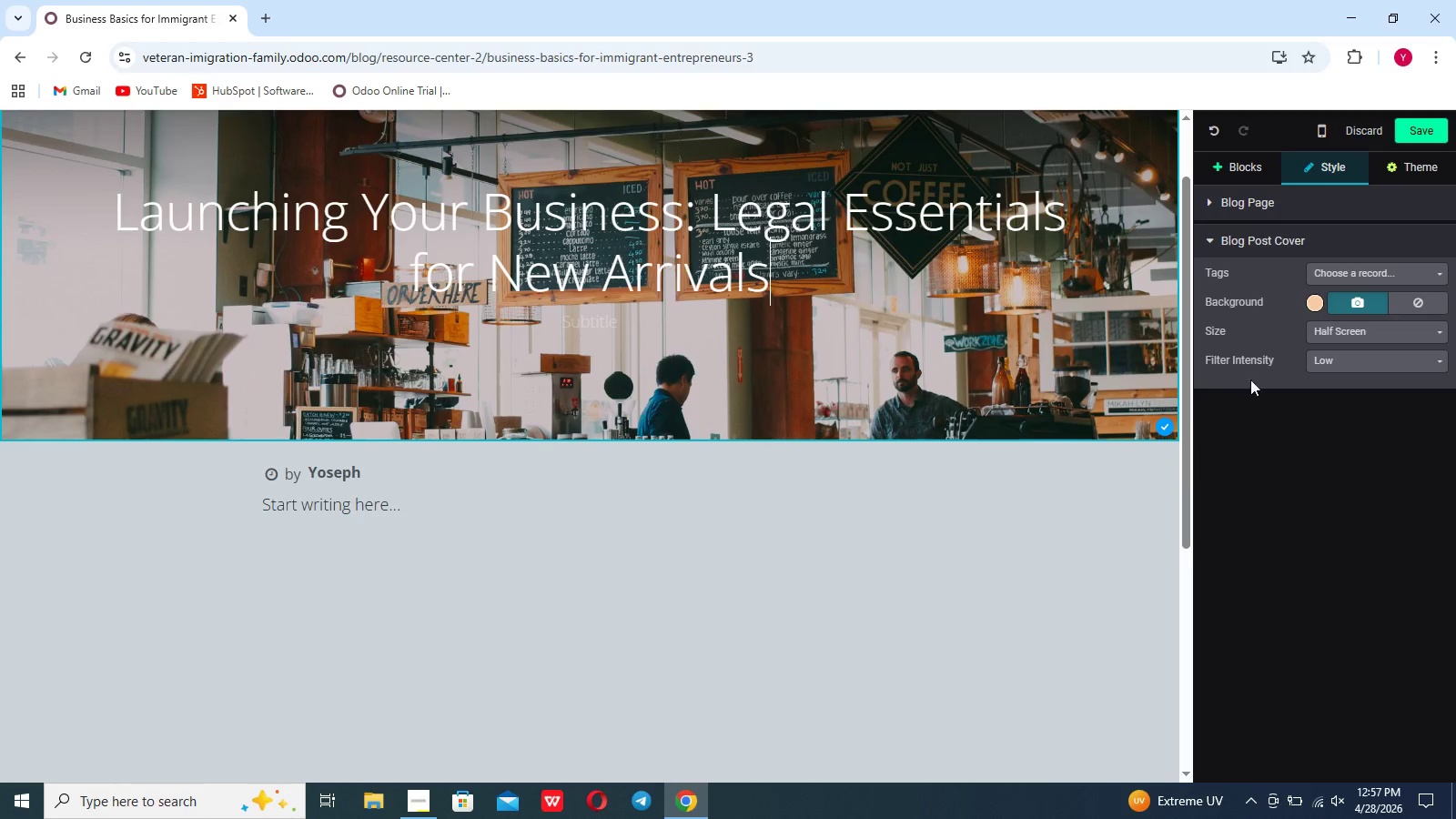 
left_click_drag(start_coordinate=[483, 519], to_coordinate=[317, 497])
 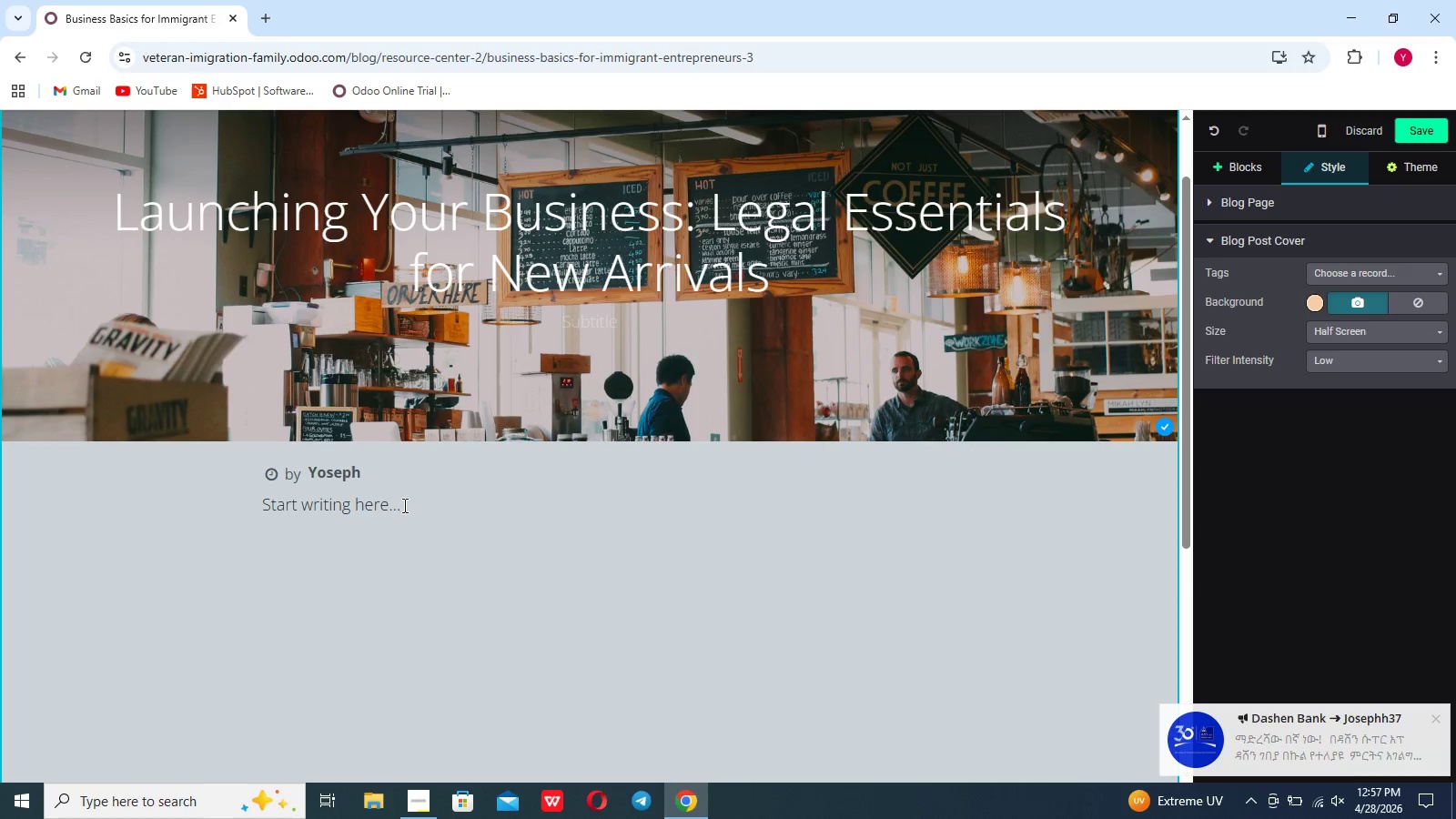 
left_click_drag(start_coordinate=[403, 505], to_coordinate=[222, 518])
 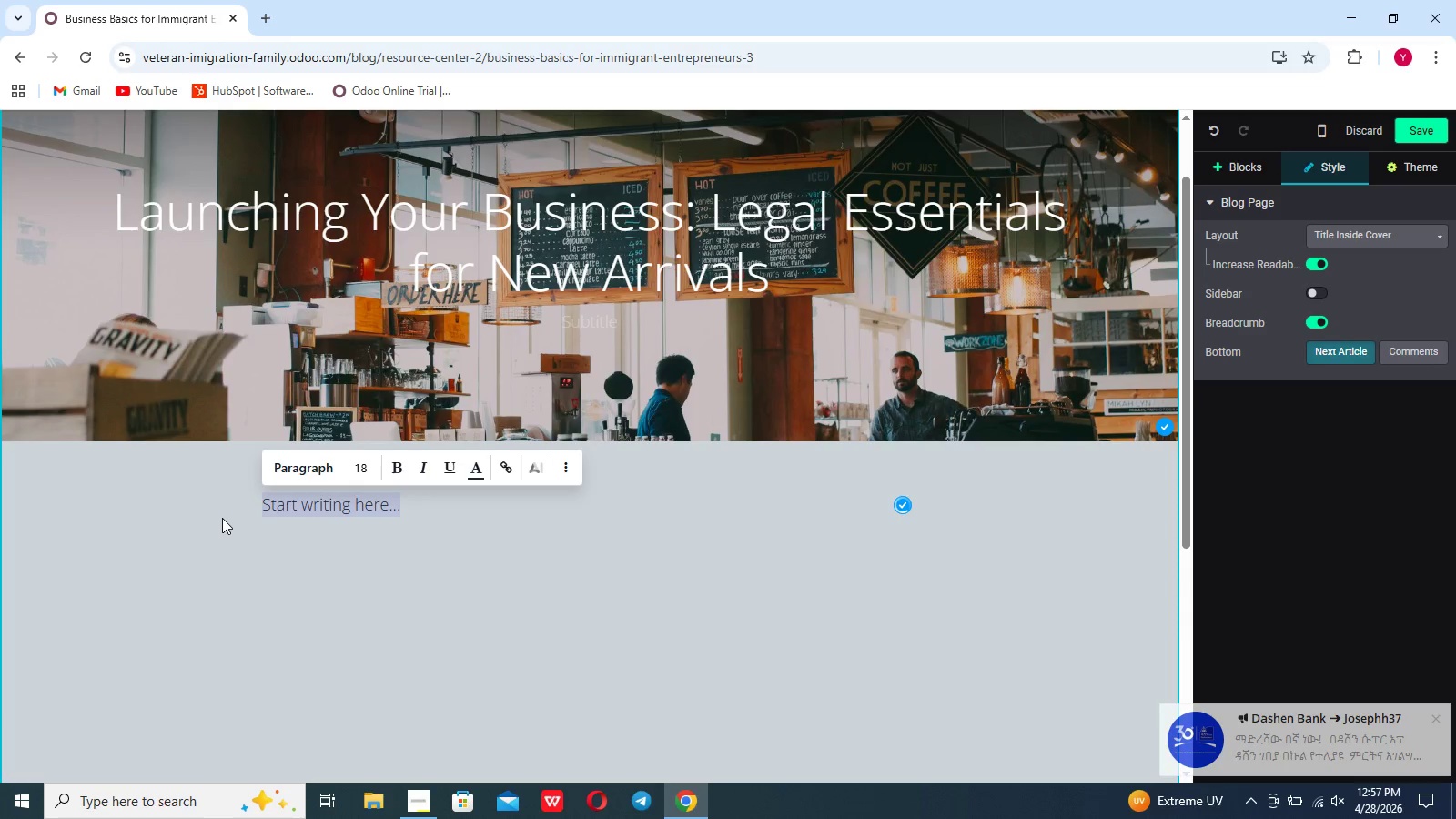 
key(Backspace)
 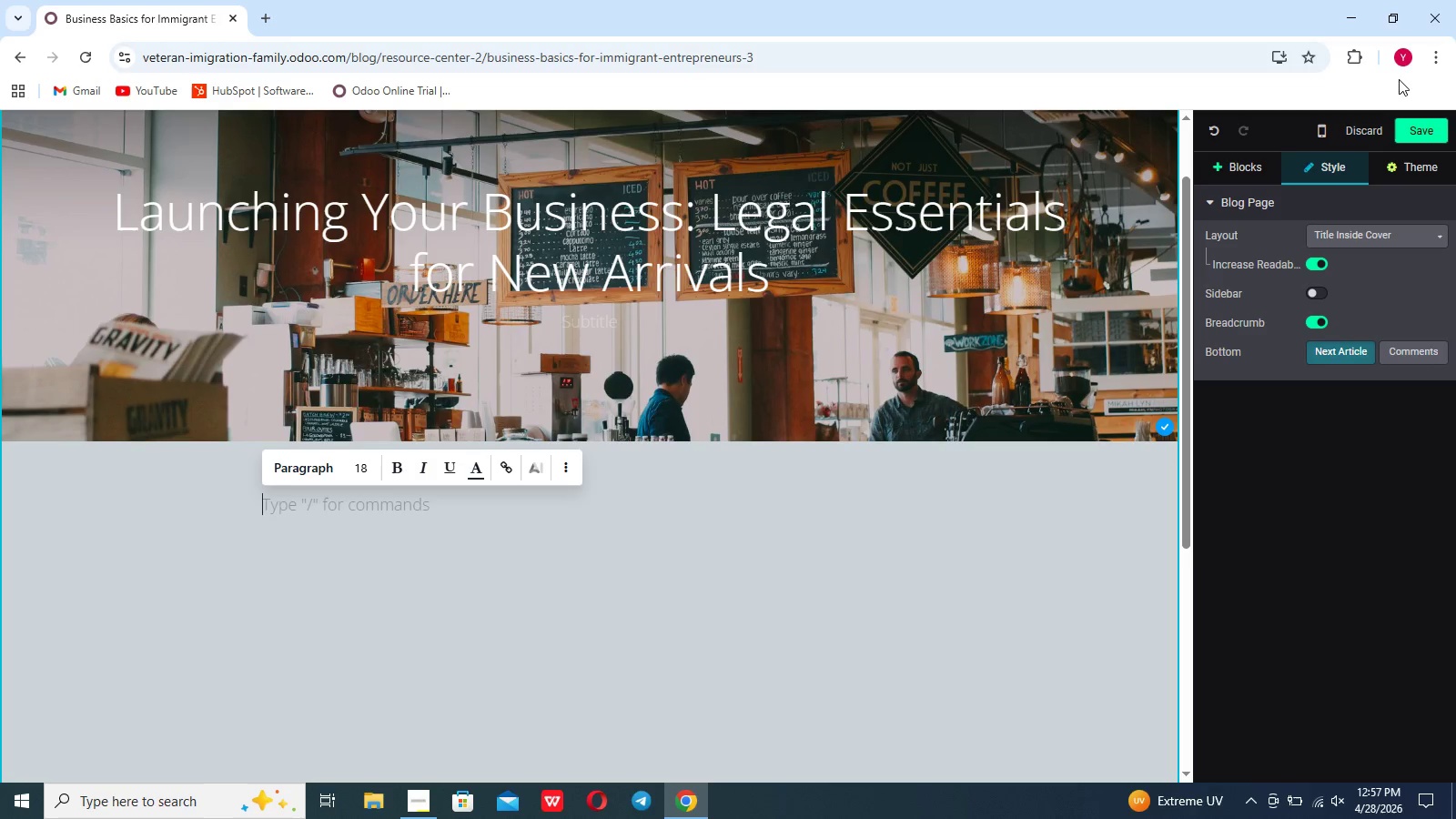 
left_click([1262, 160])
 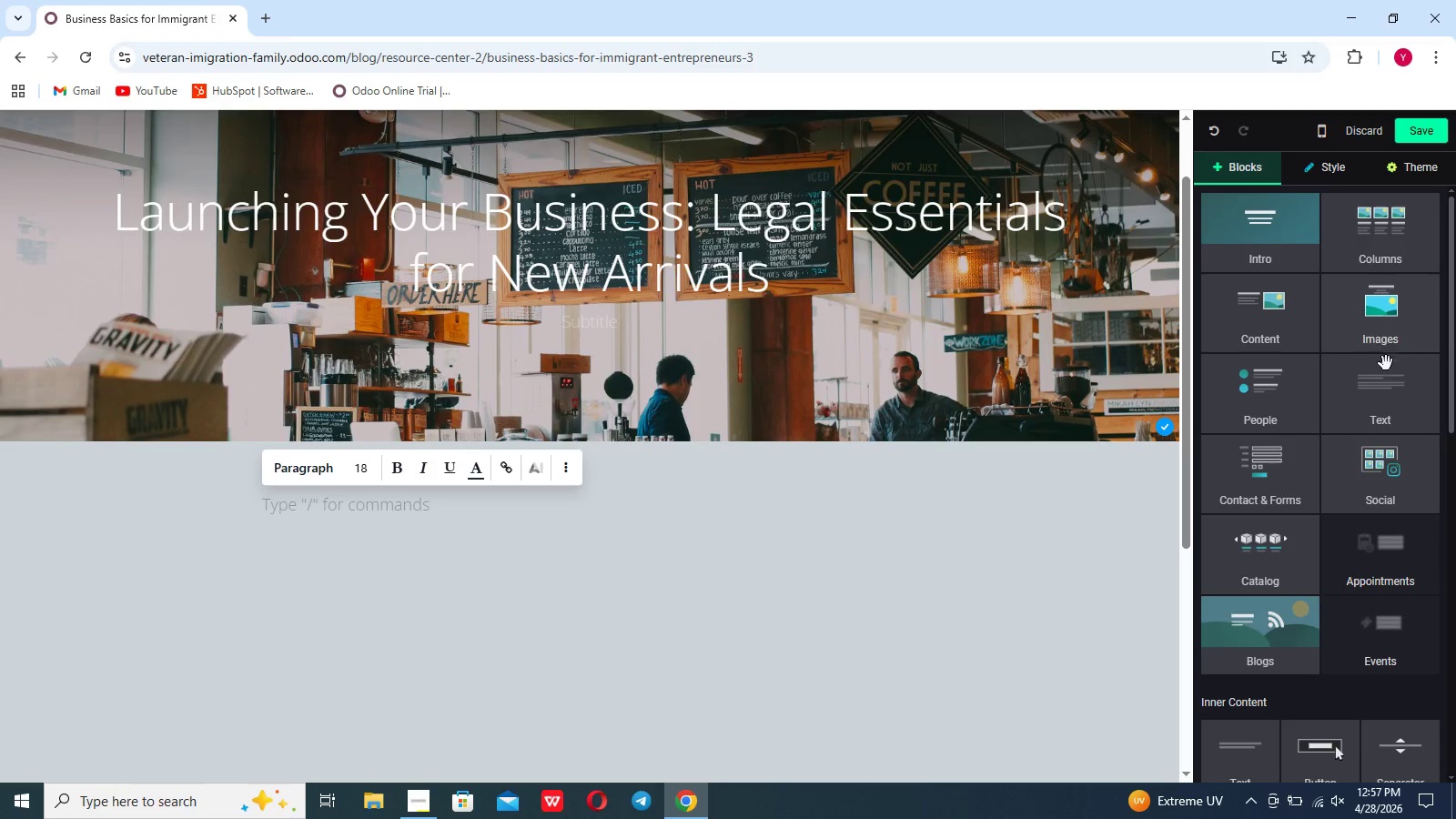 
left_click([1379, 399])
 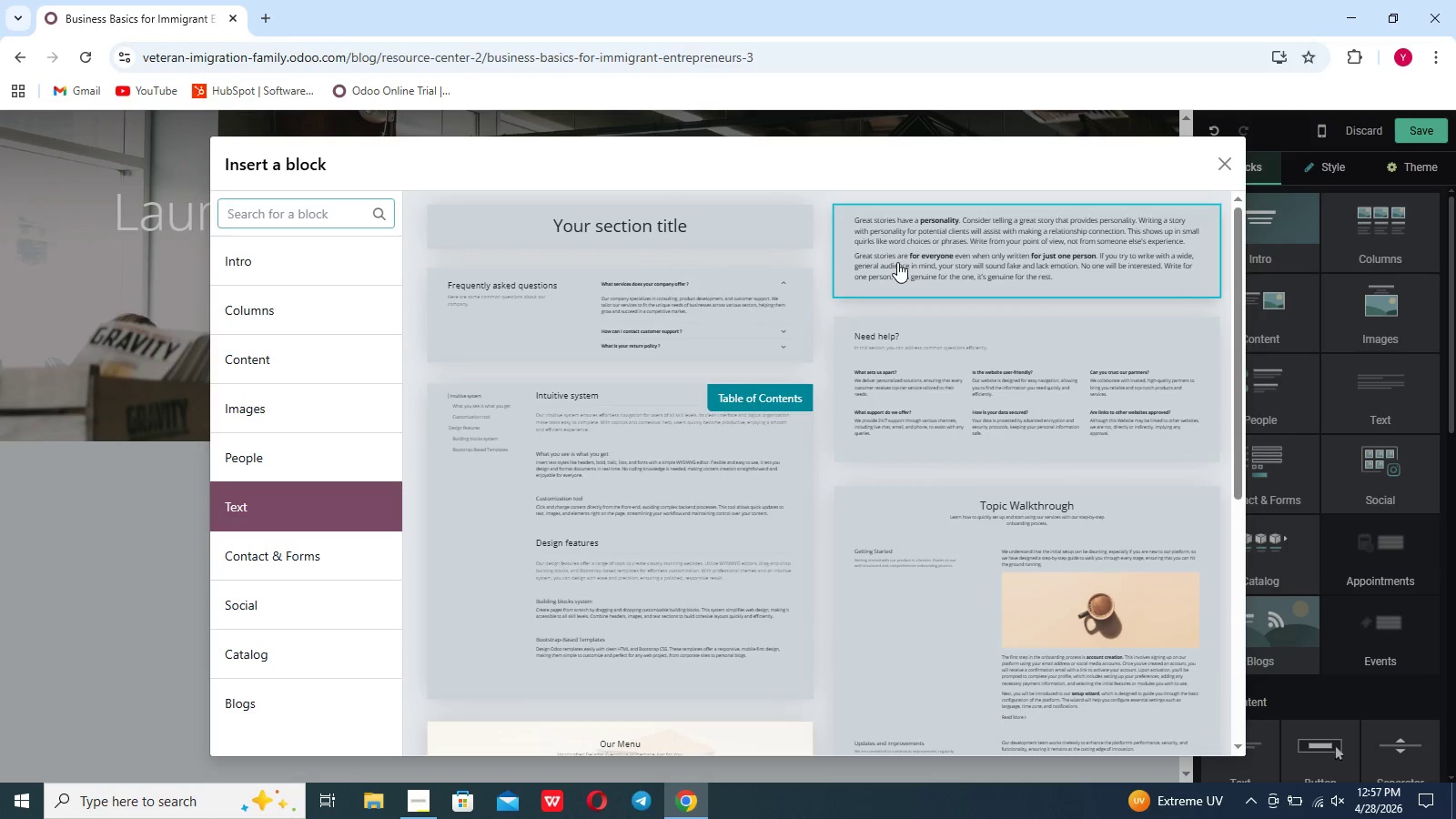 
left_click([897, 262])
 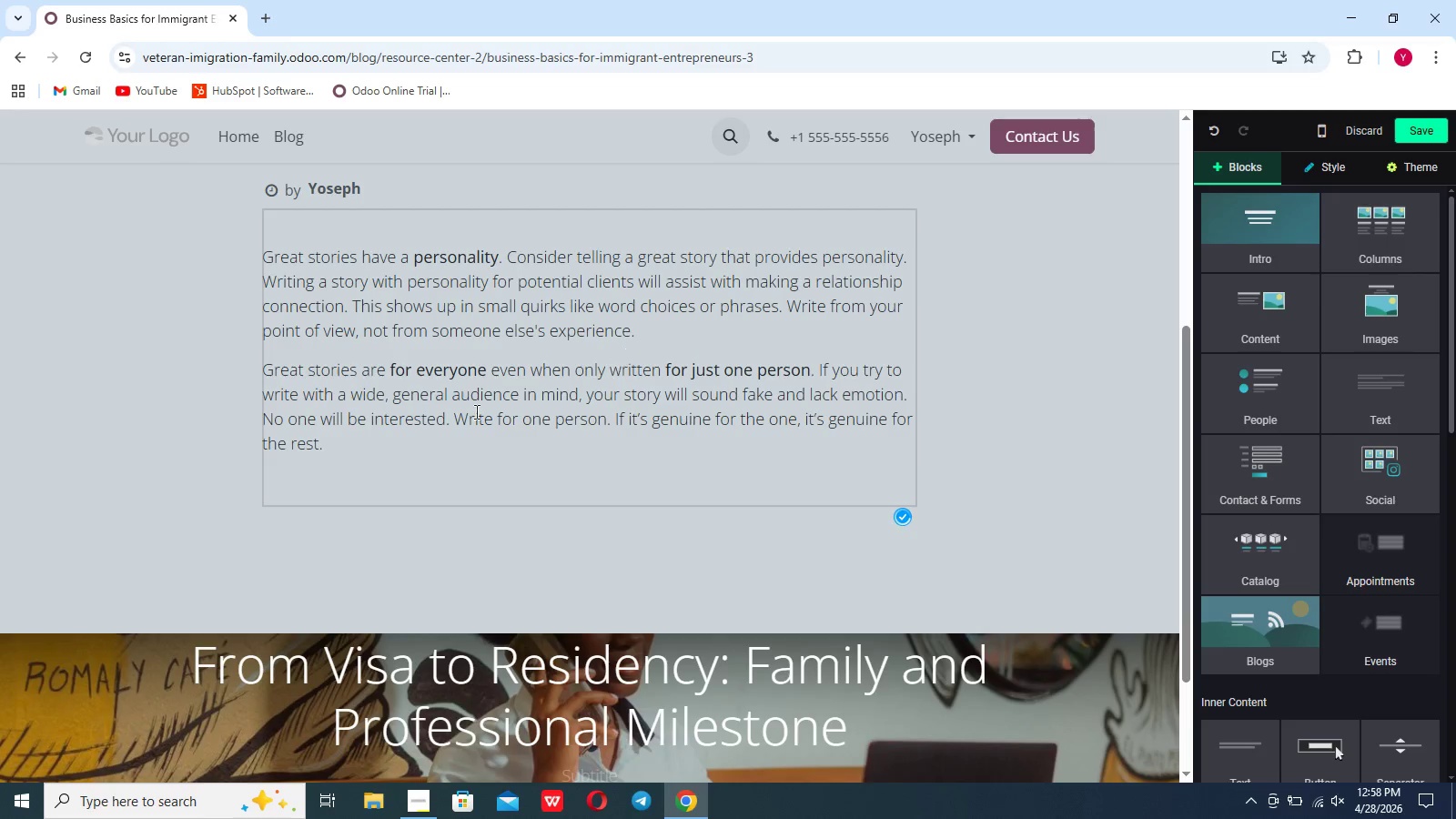 
left_click_drag(start_coordinate=[361, 477], to_coordinate=[221, 237])
 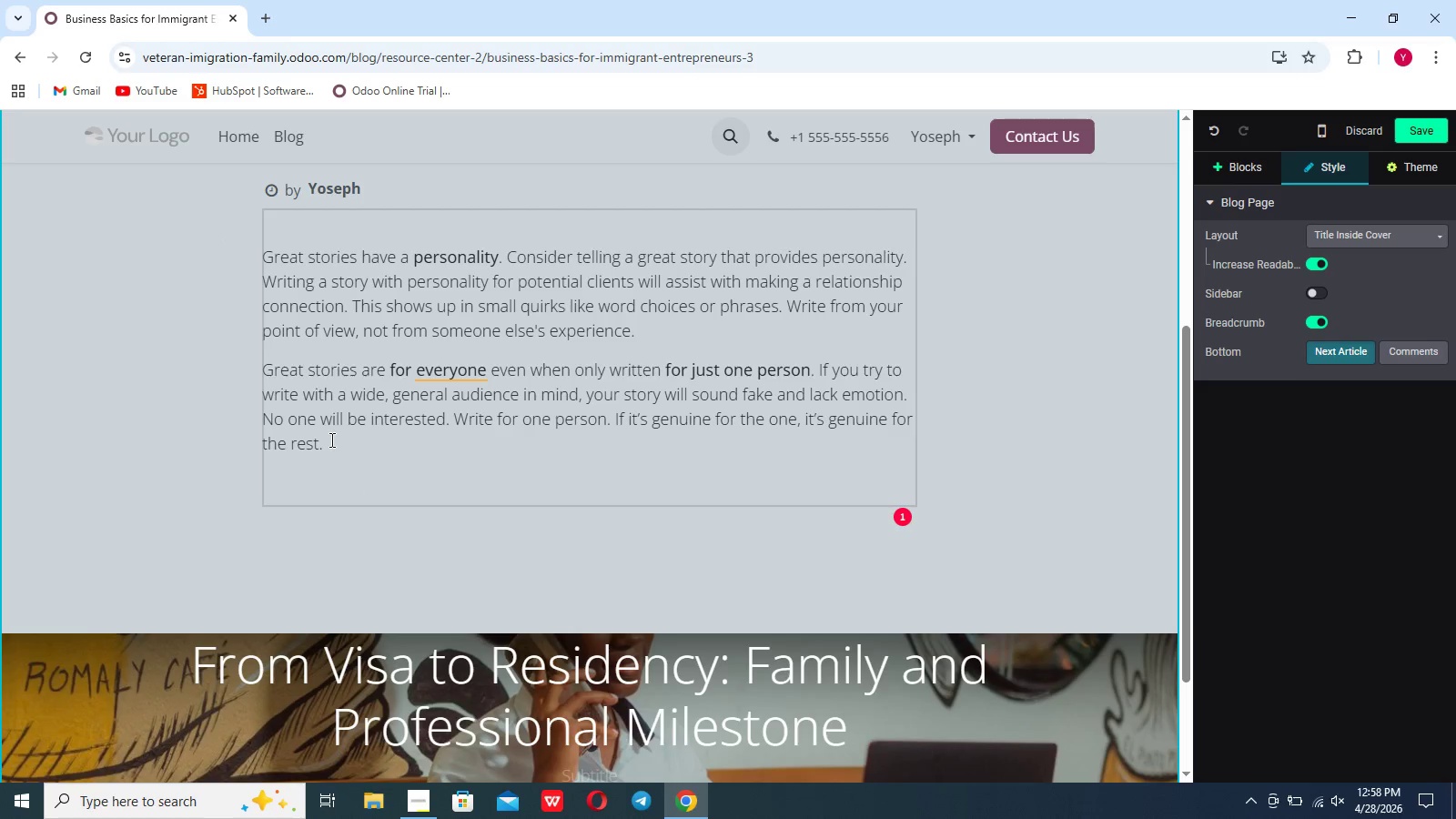 
left_click_drag(start_coordinate=[330, 442], to_coordinate=[264, 219])
 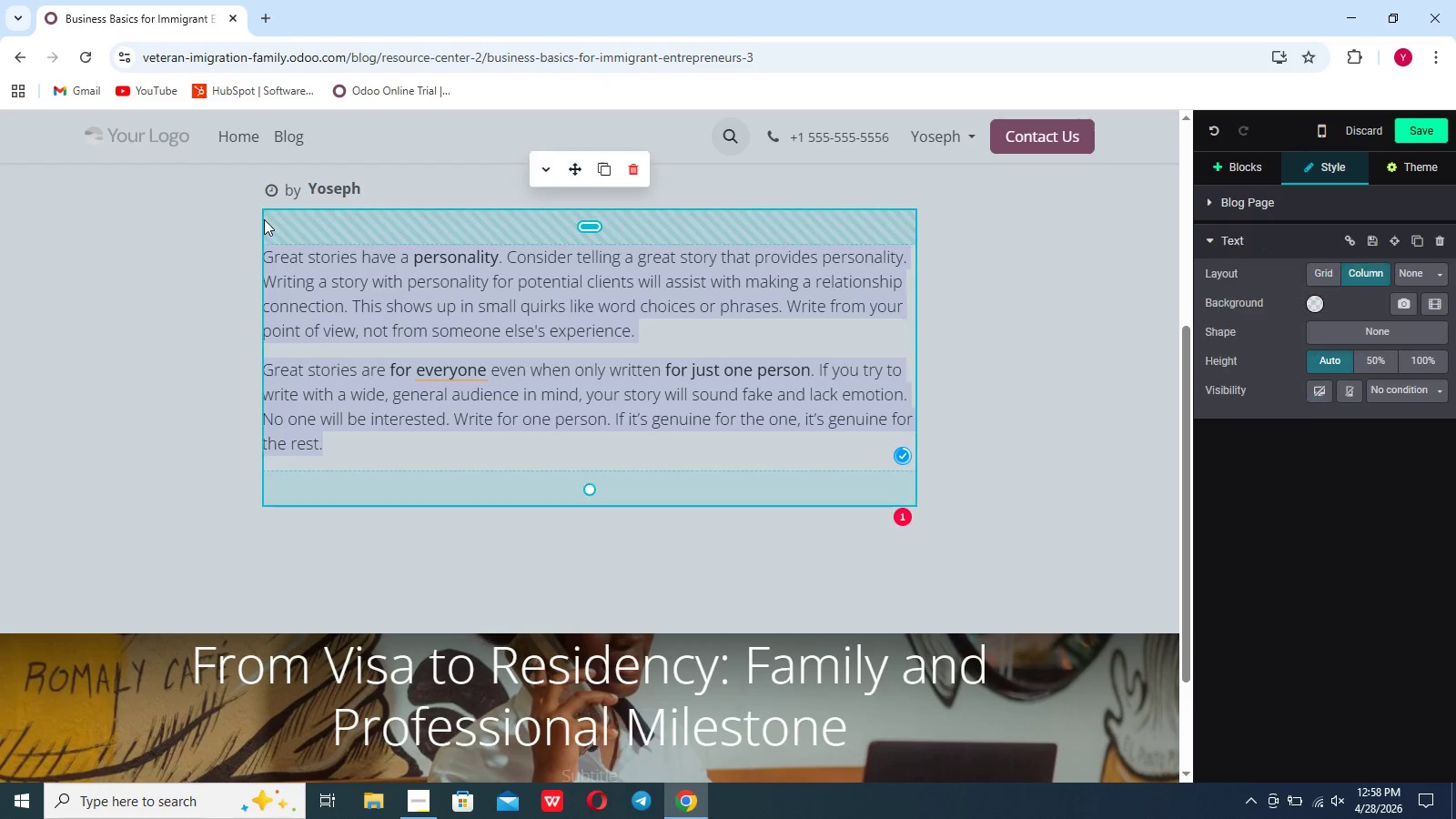 
key(Backspace)
type(O)
key(Backspace)
type(Immigrants have a long history of driving ecom)
key(Backspace)
type(nomic innovation)
 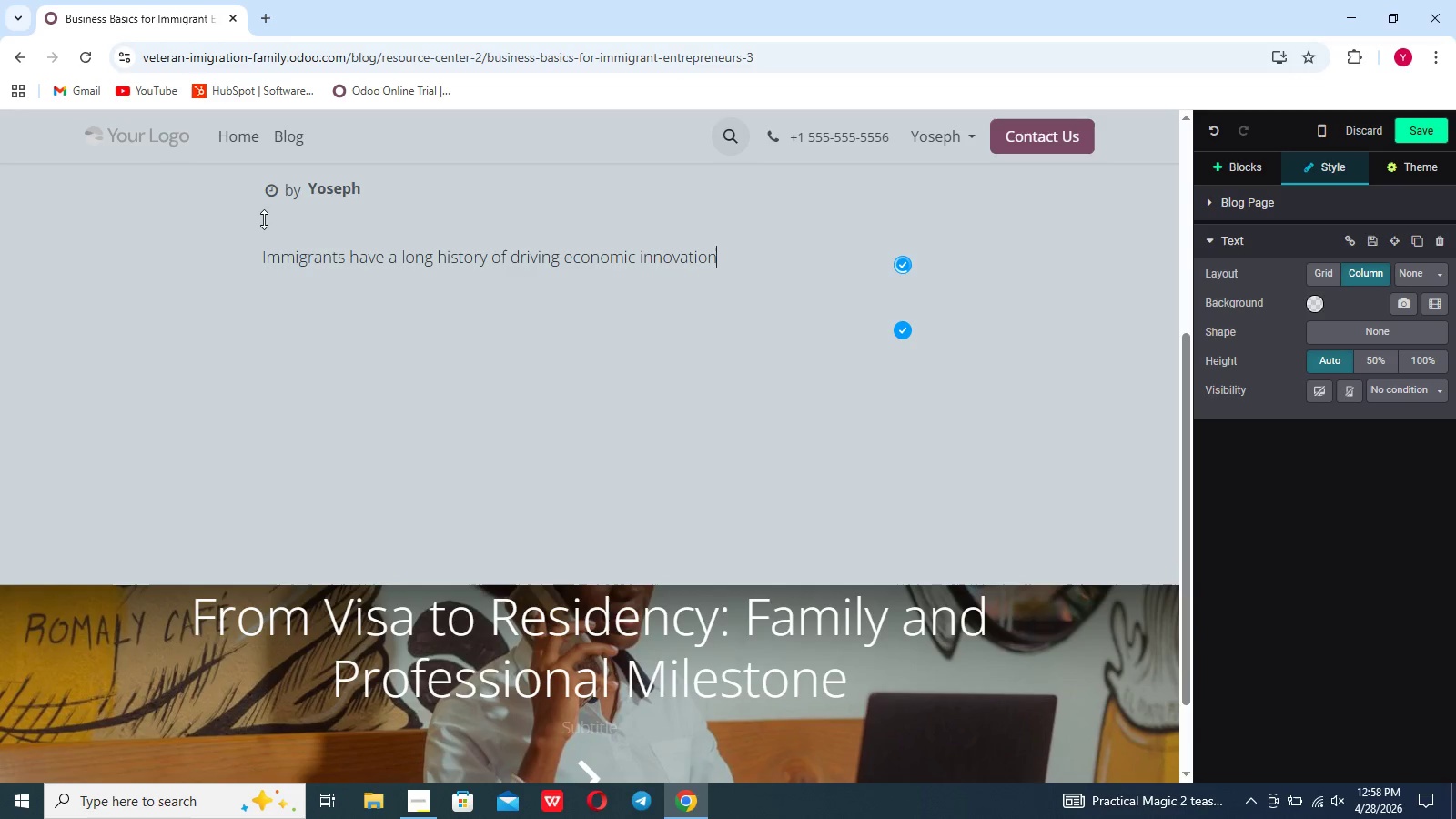 
left_click([265, 218])
 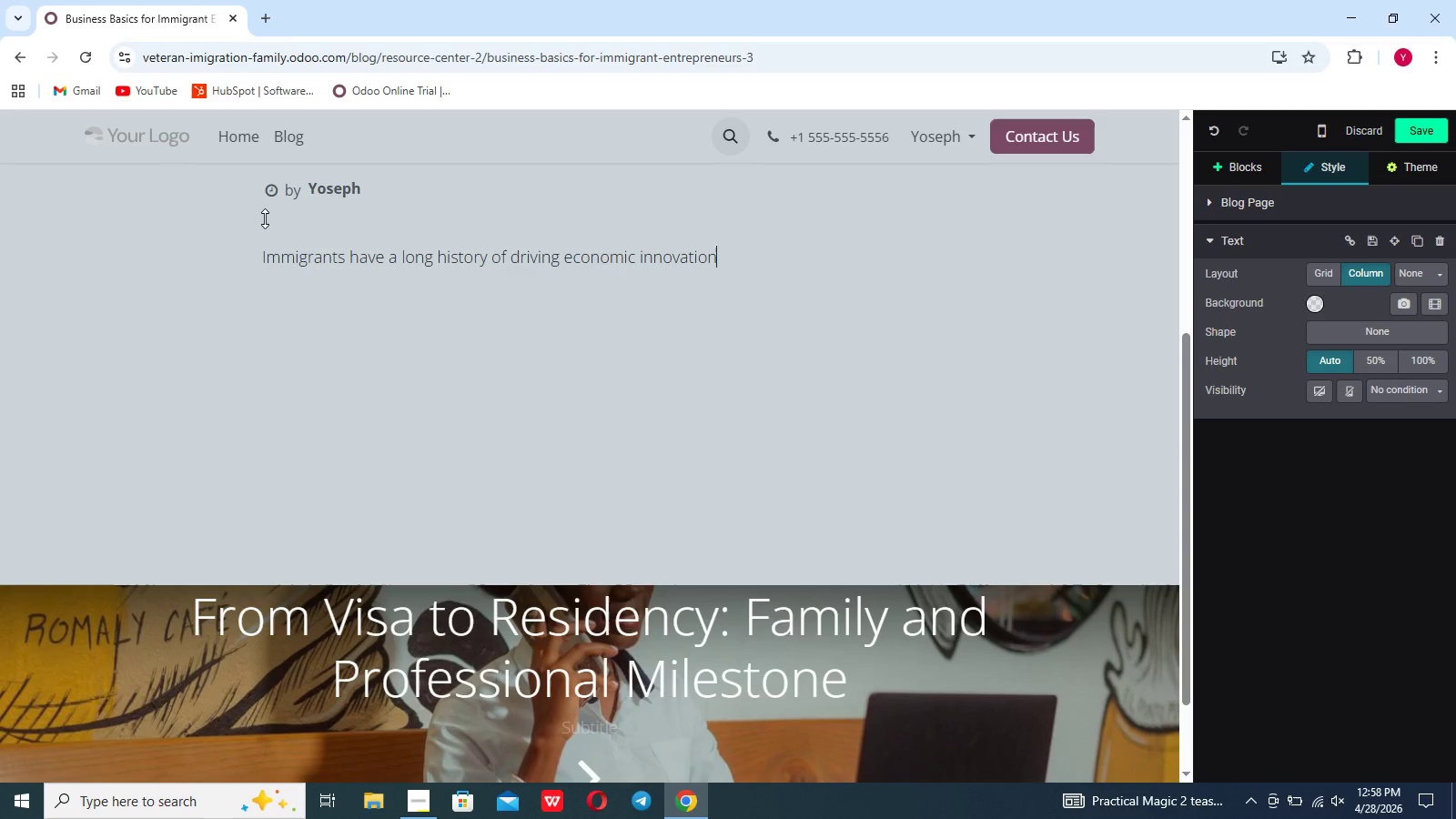 
type(. However, starting a business while navigating immi)
 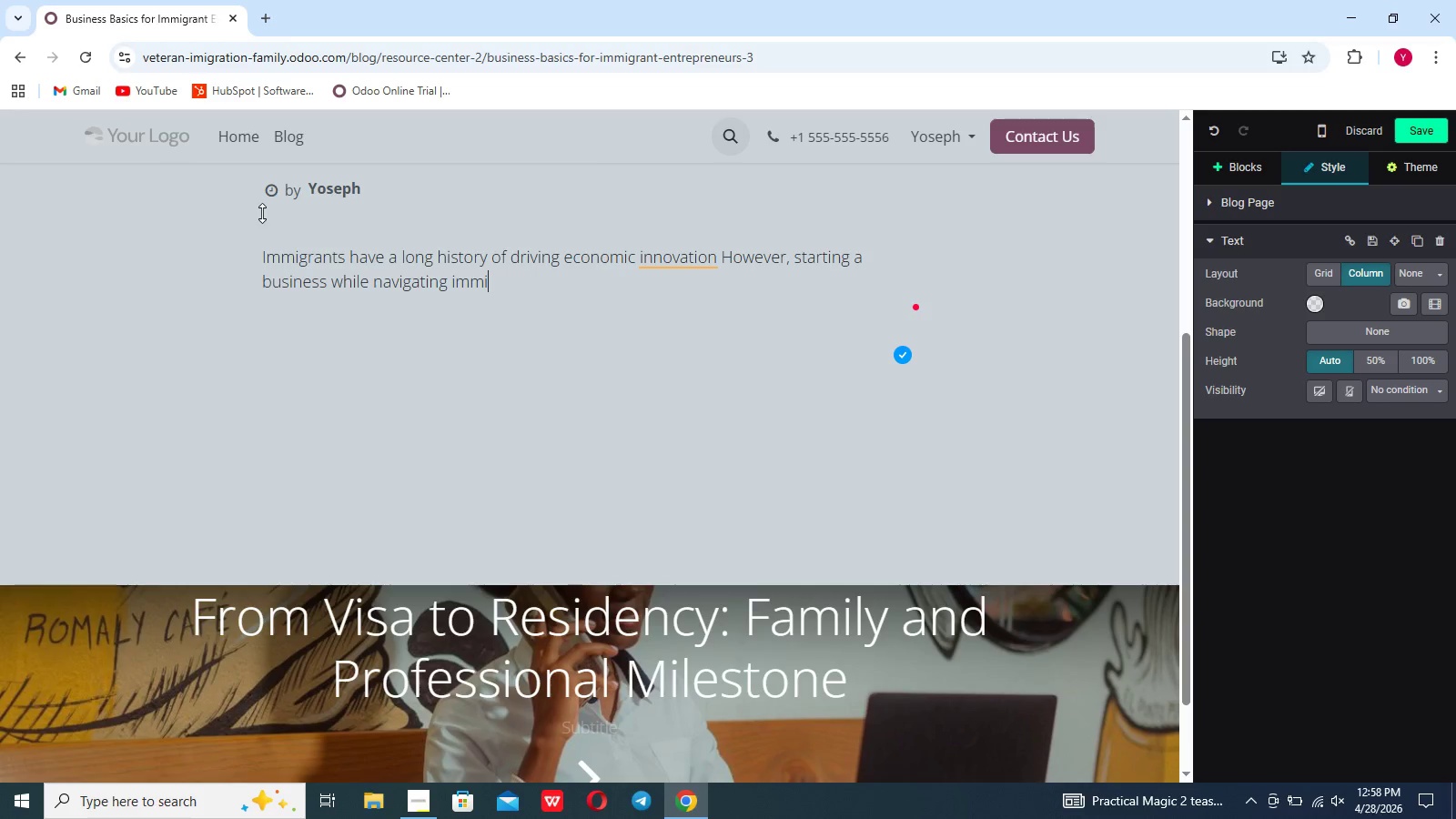 
type(gration law requires a dual force )
 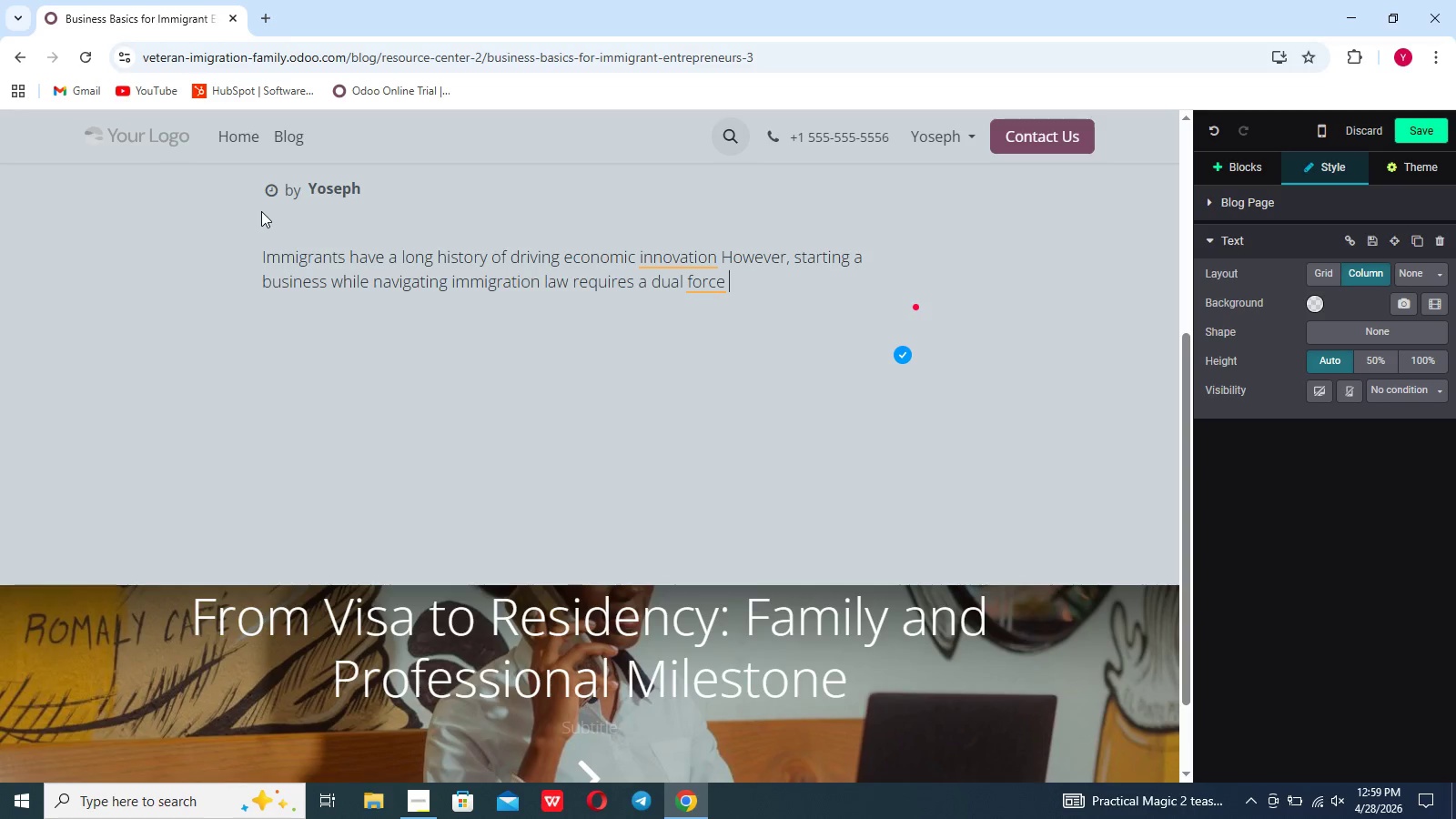 
wait(8.12)
 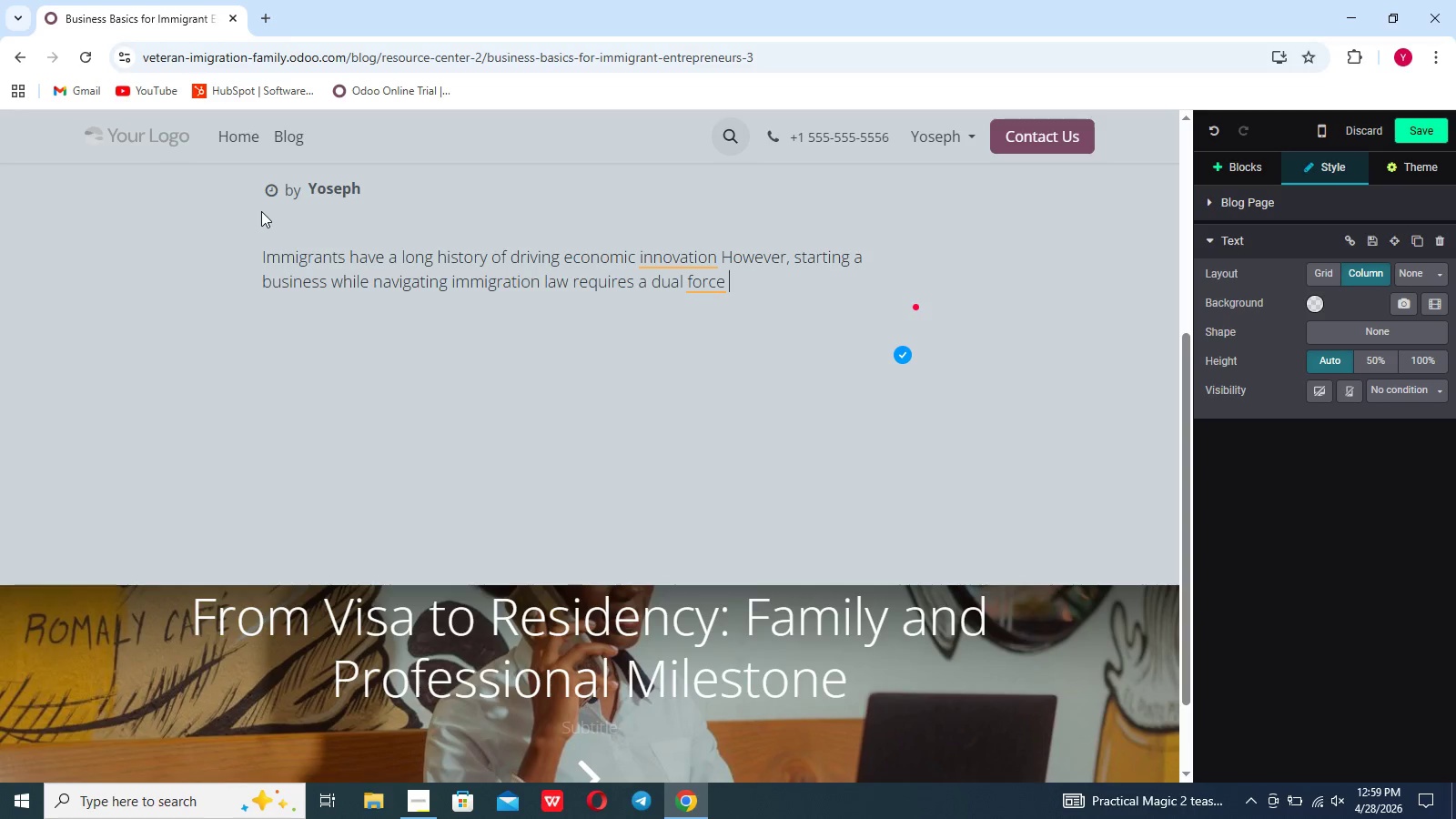 
type(on )
 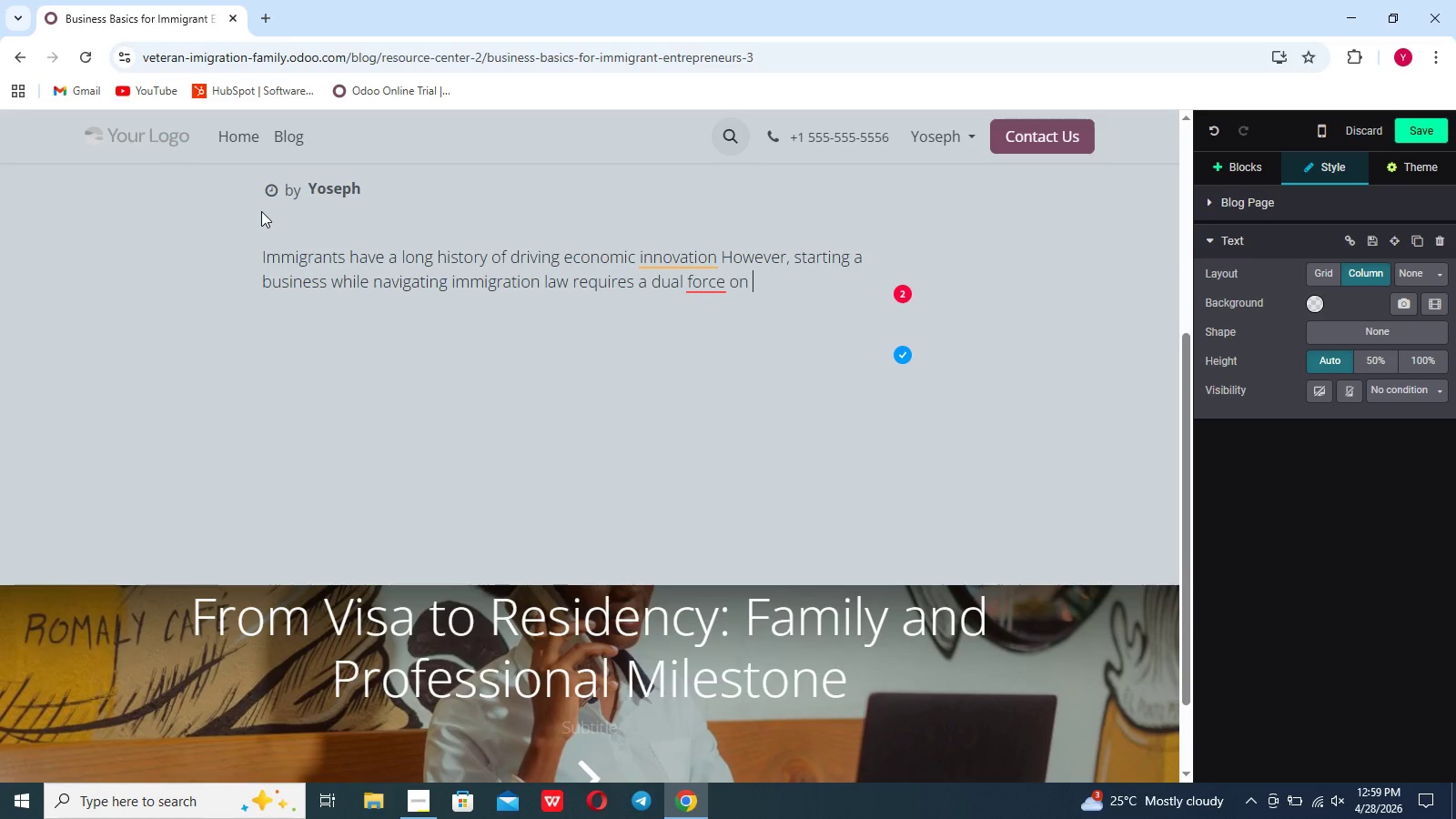 
wait(37.88)
 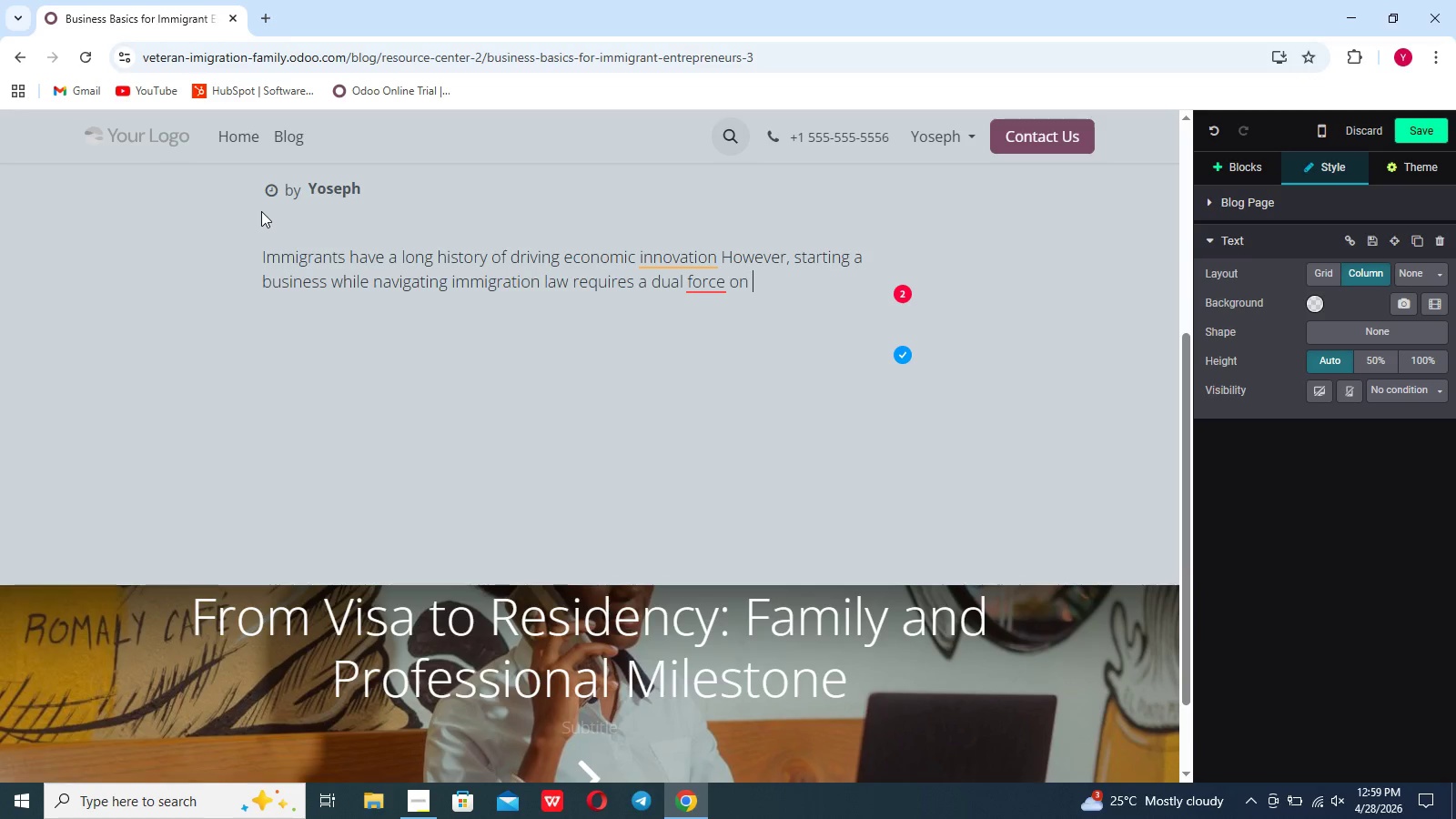 
left_click([703, 293])
 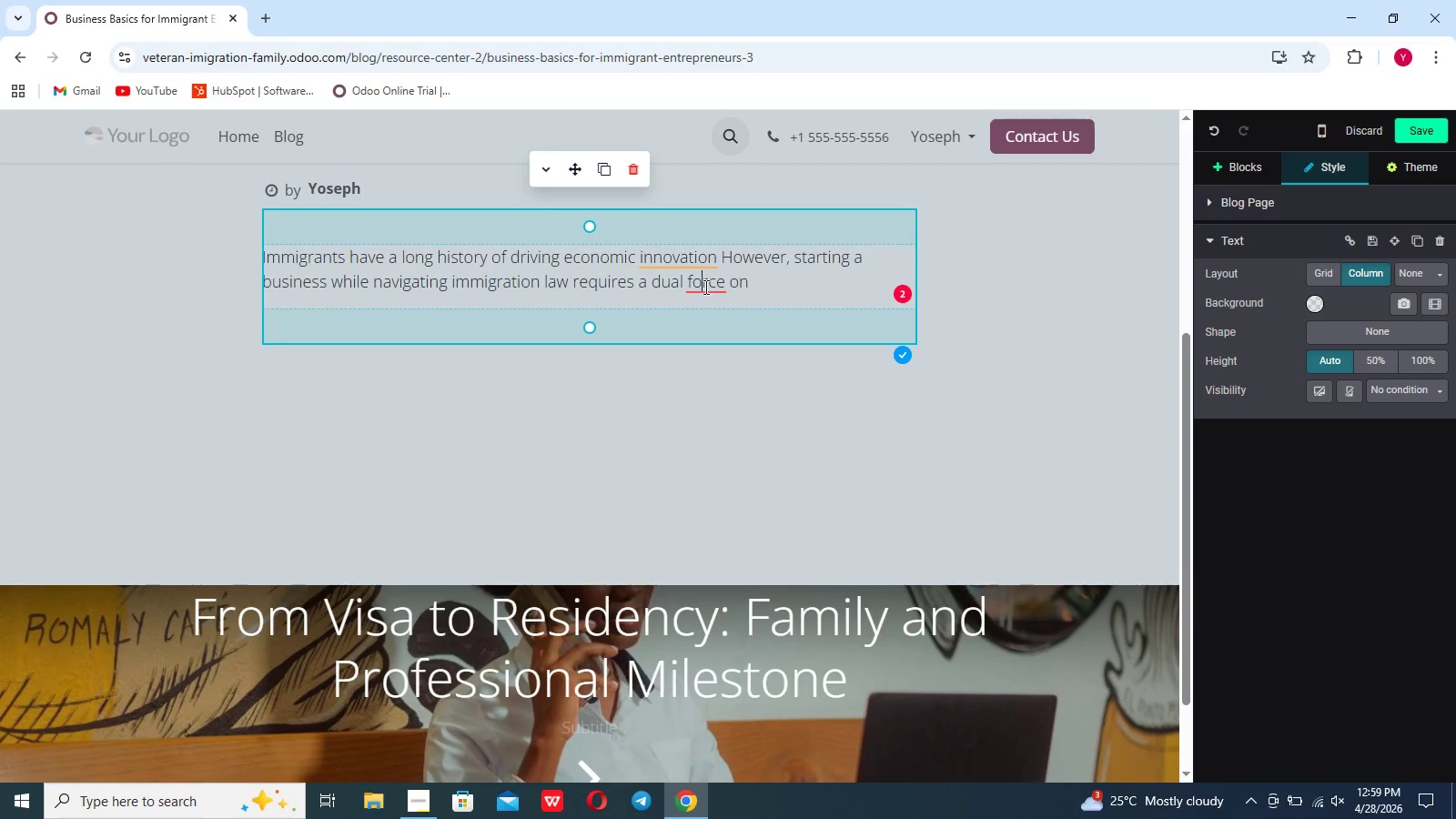 
left_click([708, 283])
 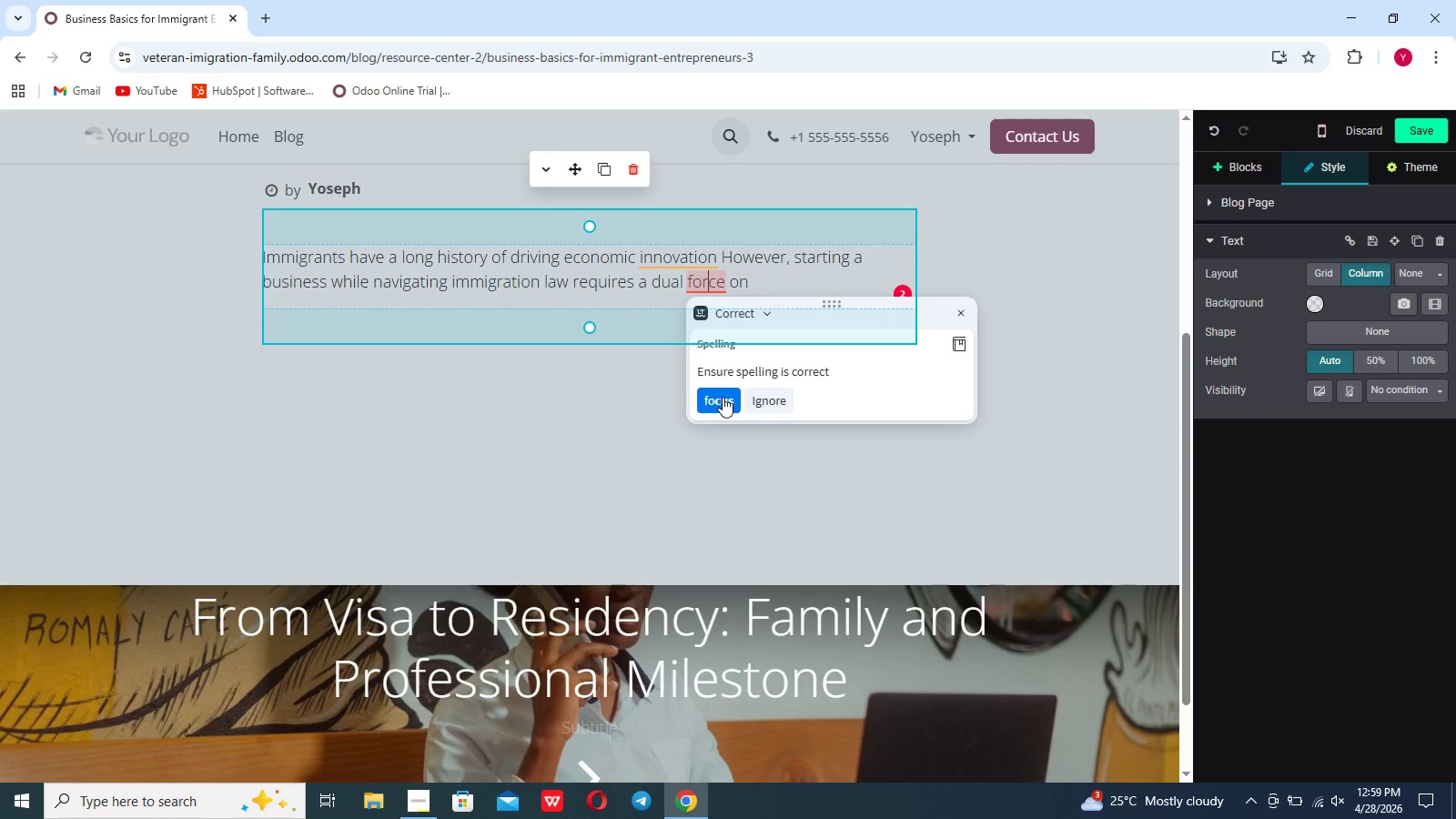 
left_click([723, 397])
 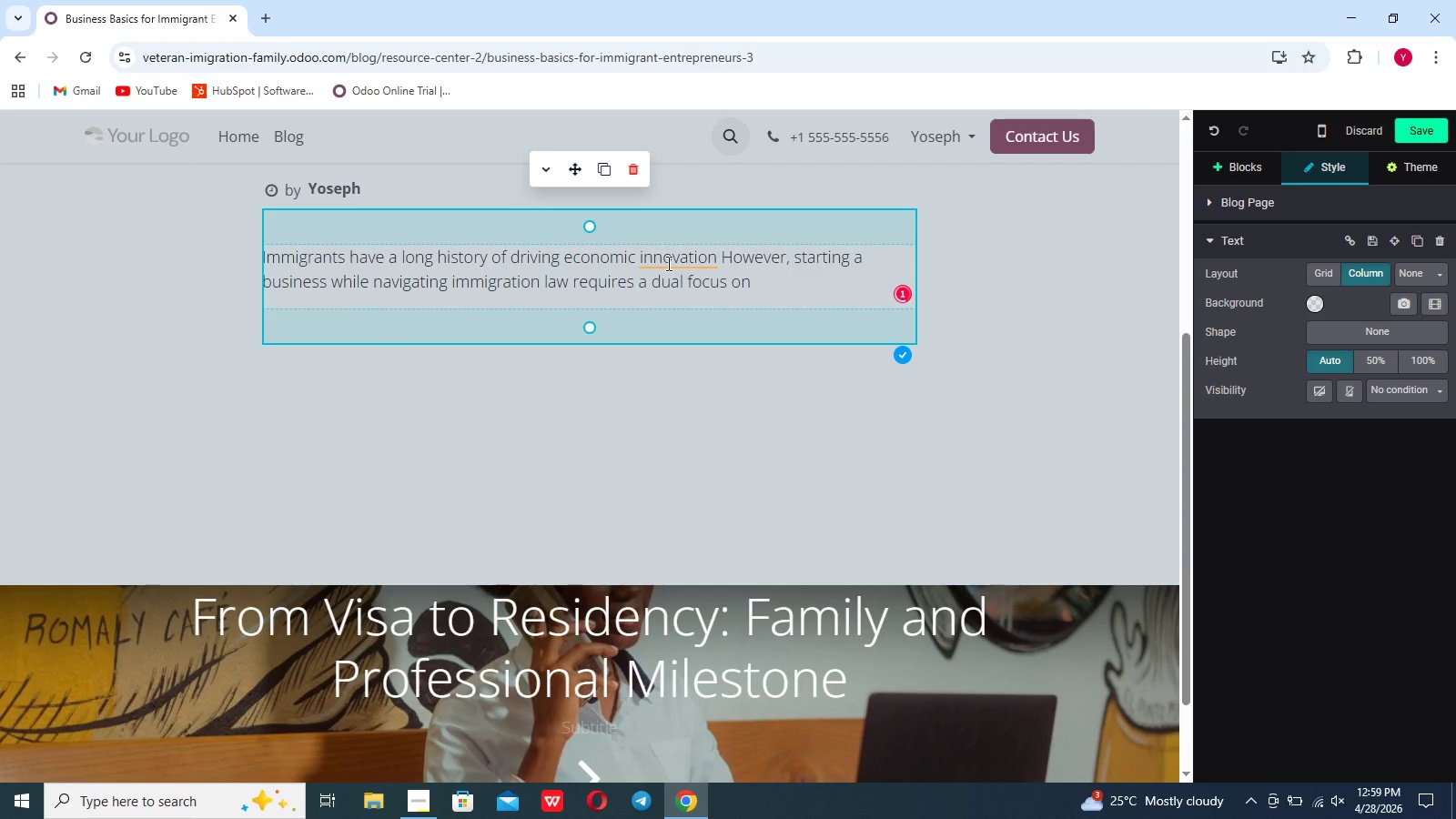 
left_click([667, 263])
 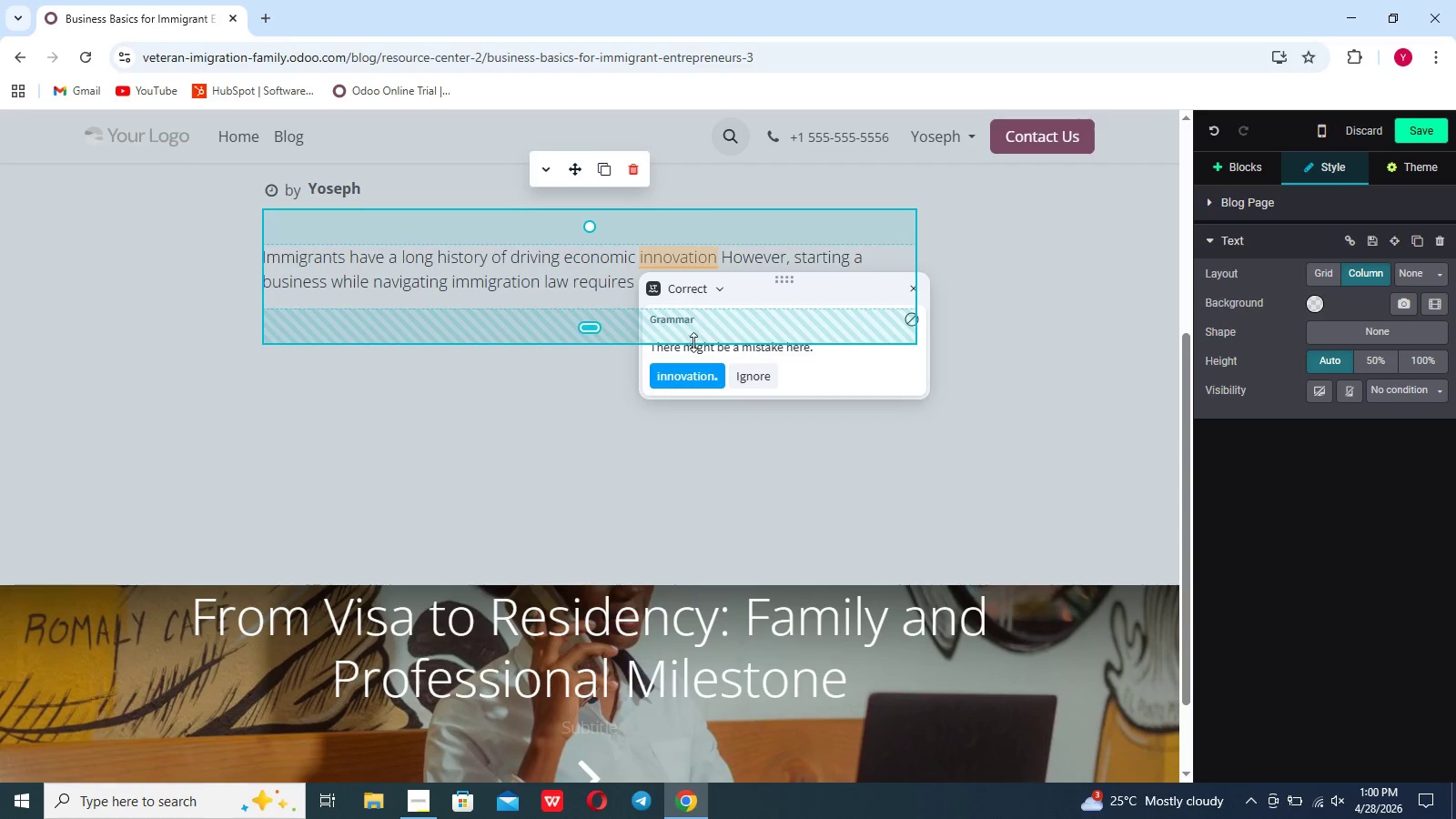 
wait(5.2)
 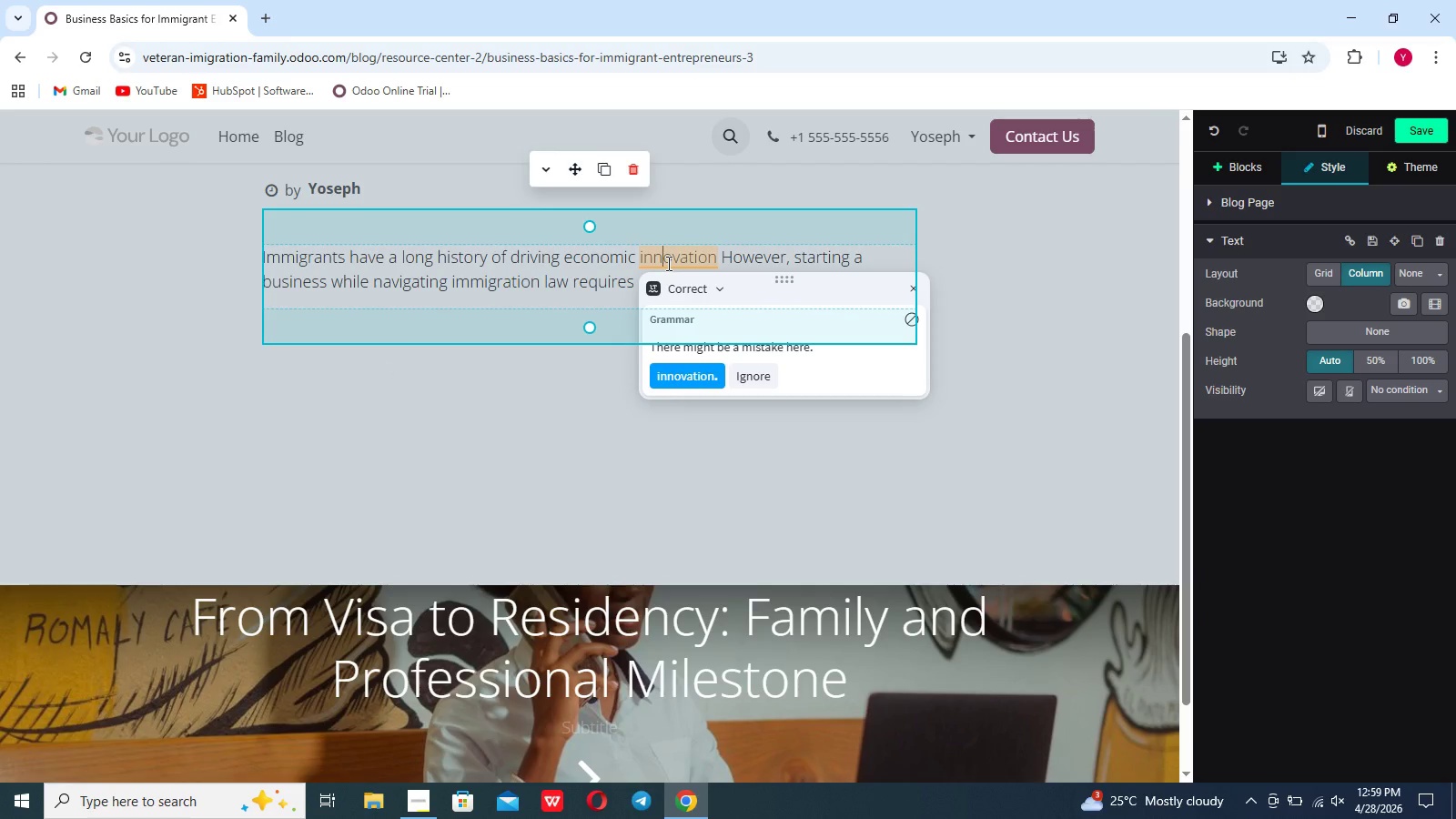 
left_click([704, 380])
 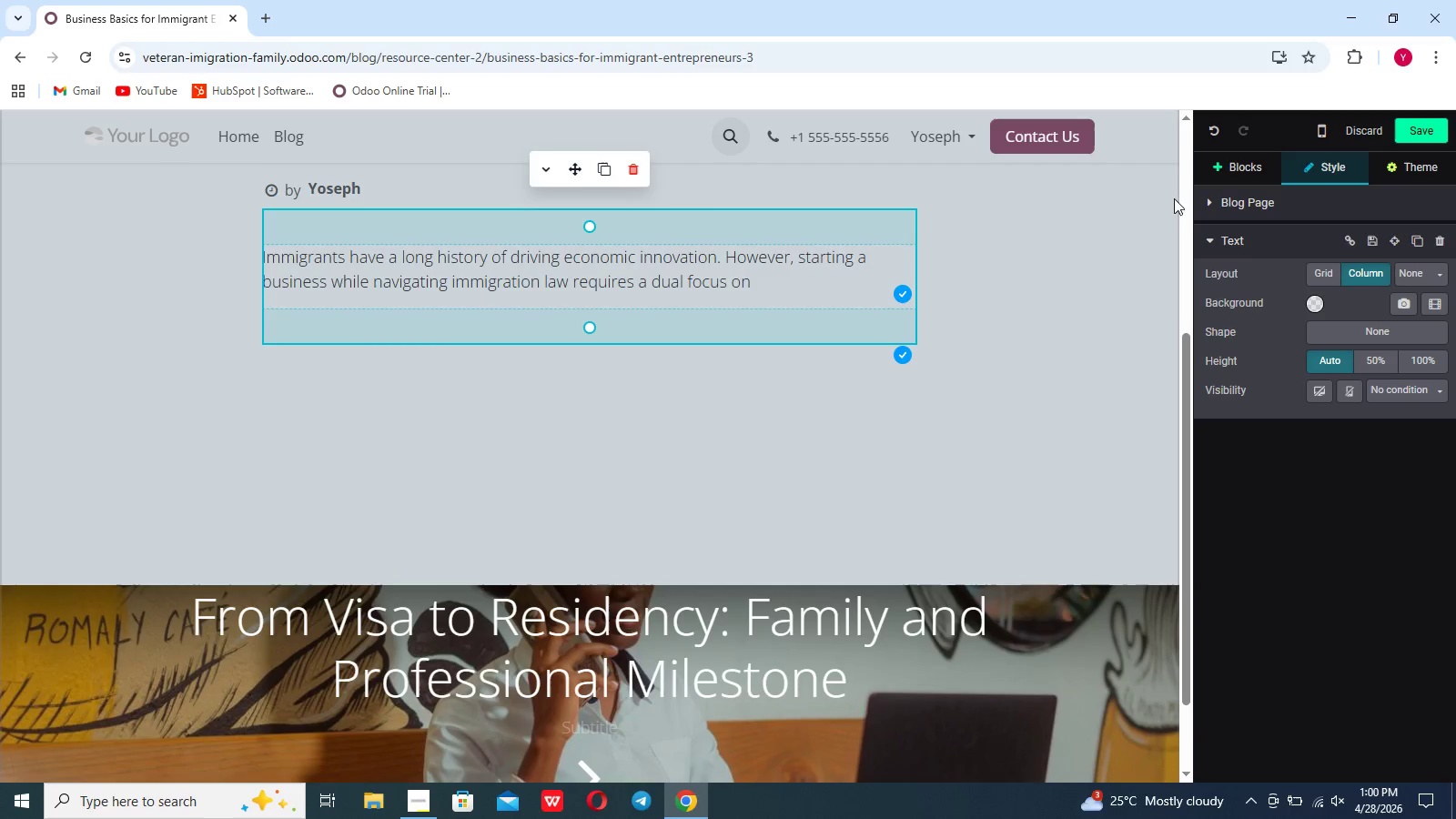 
left_click([1235, 169])
 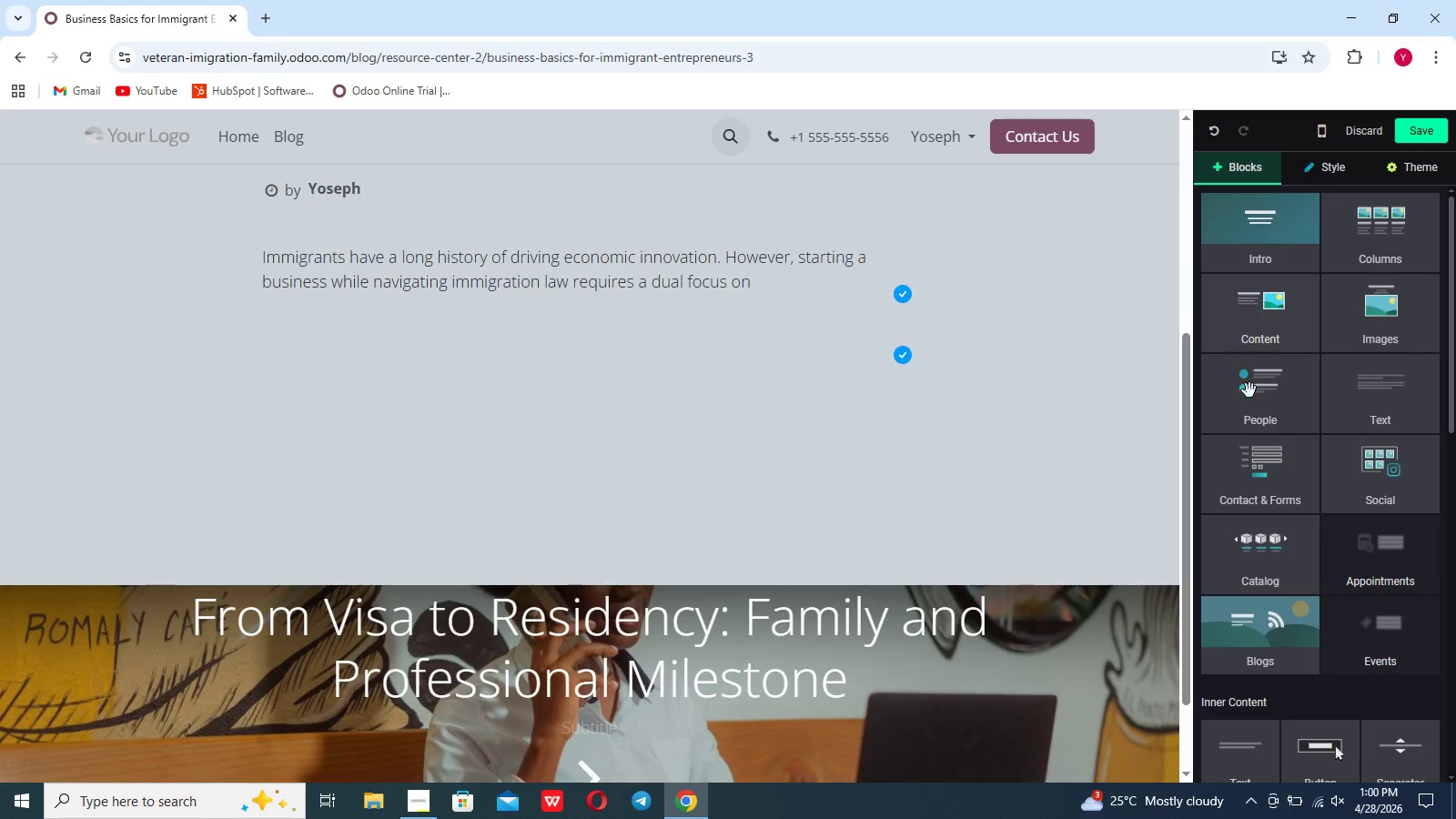 
scroll: coordinate [1250, 391], scroll_direction: down, amount: 3.0
 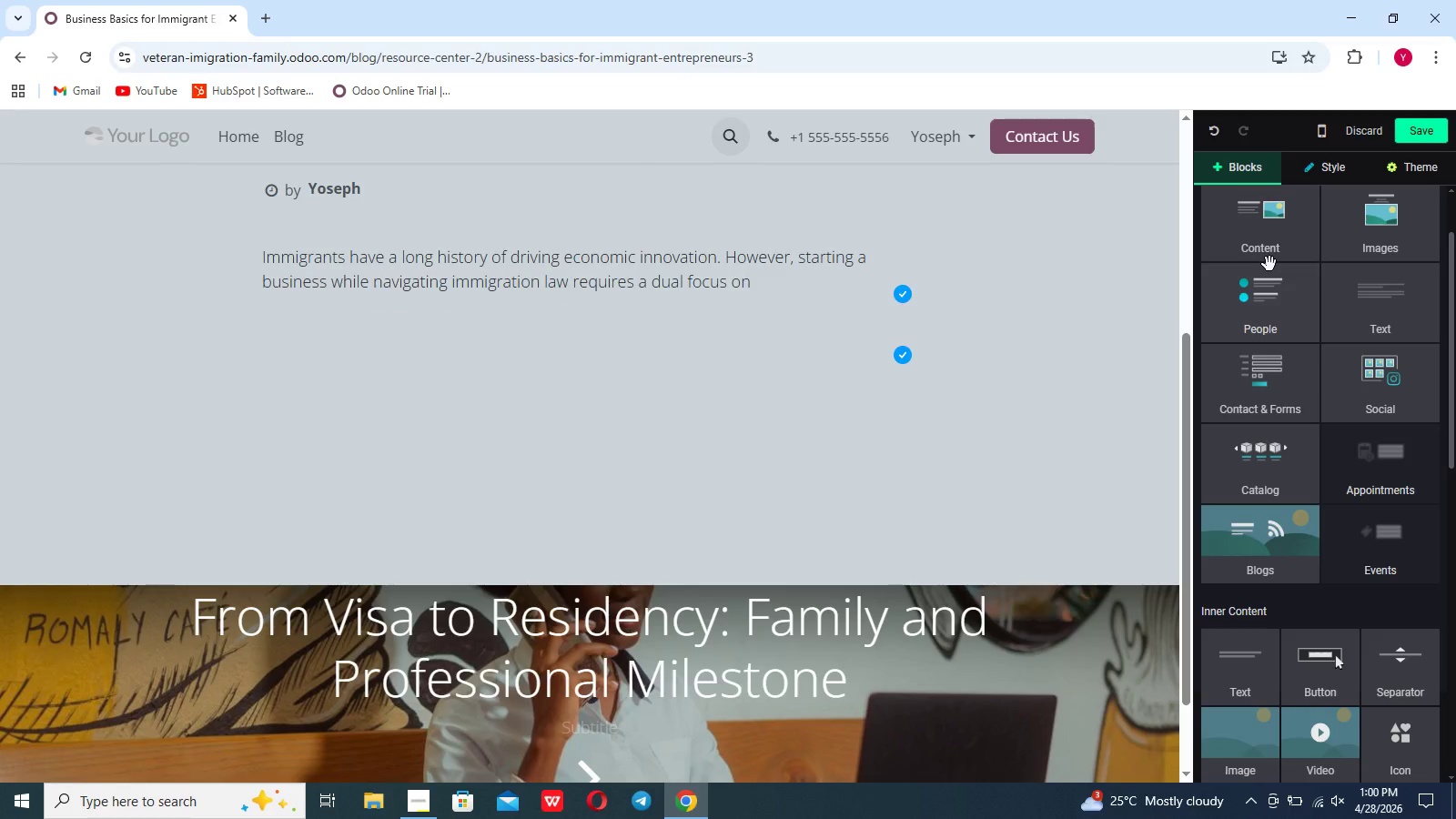 
left_click([1269, 264])
 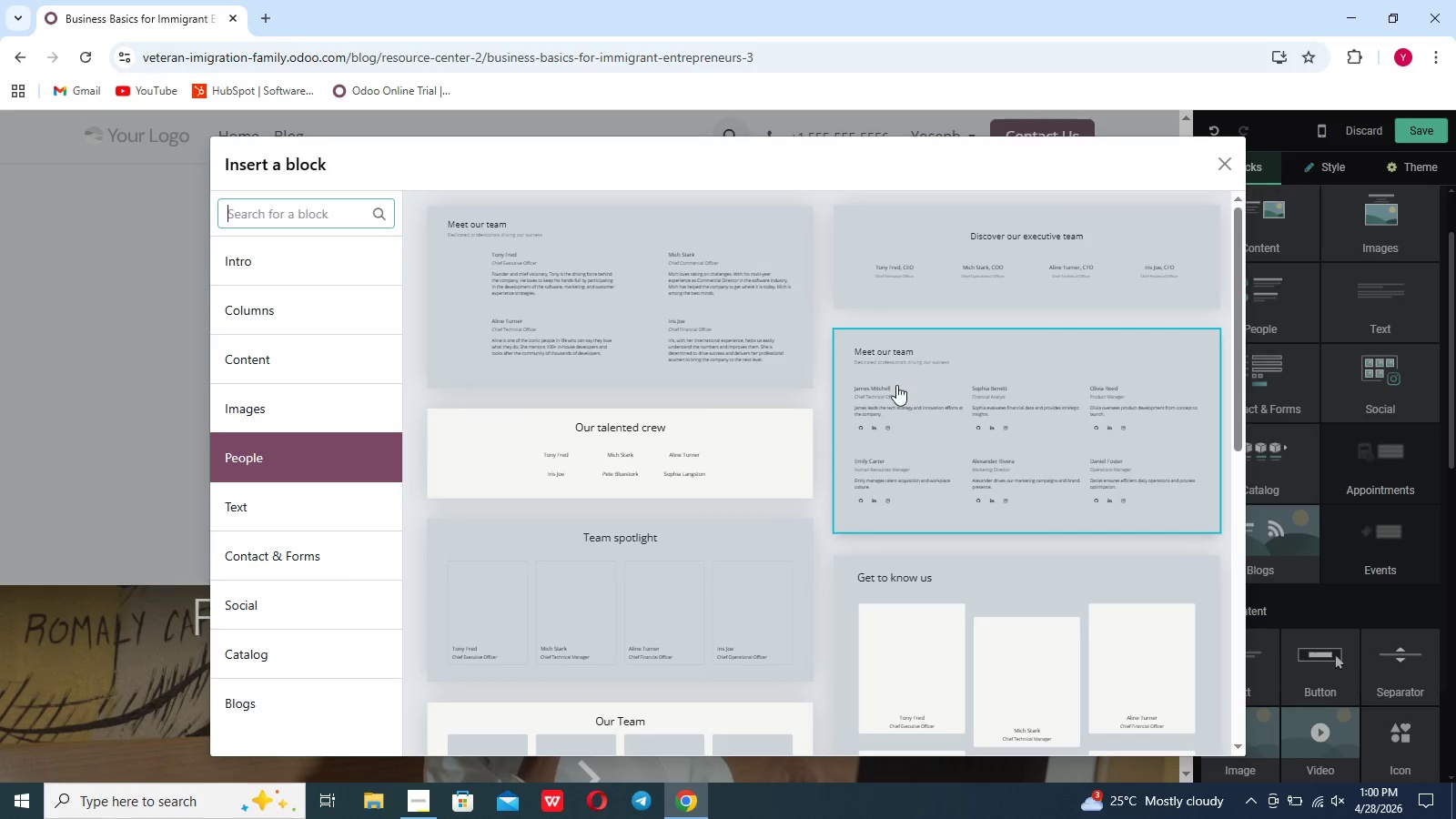 
scroll: coordinate [733, 480], scroll_direction: down, amount: 17.0
 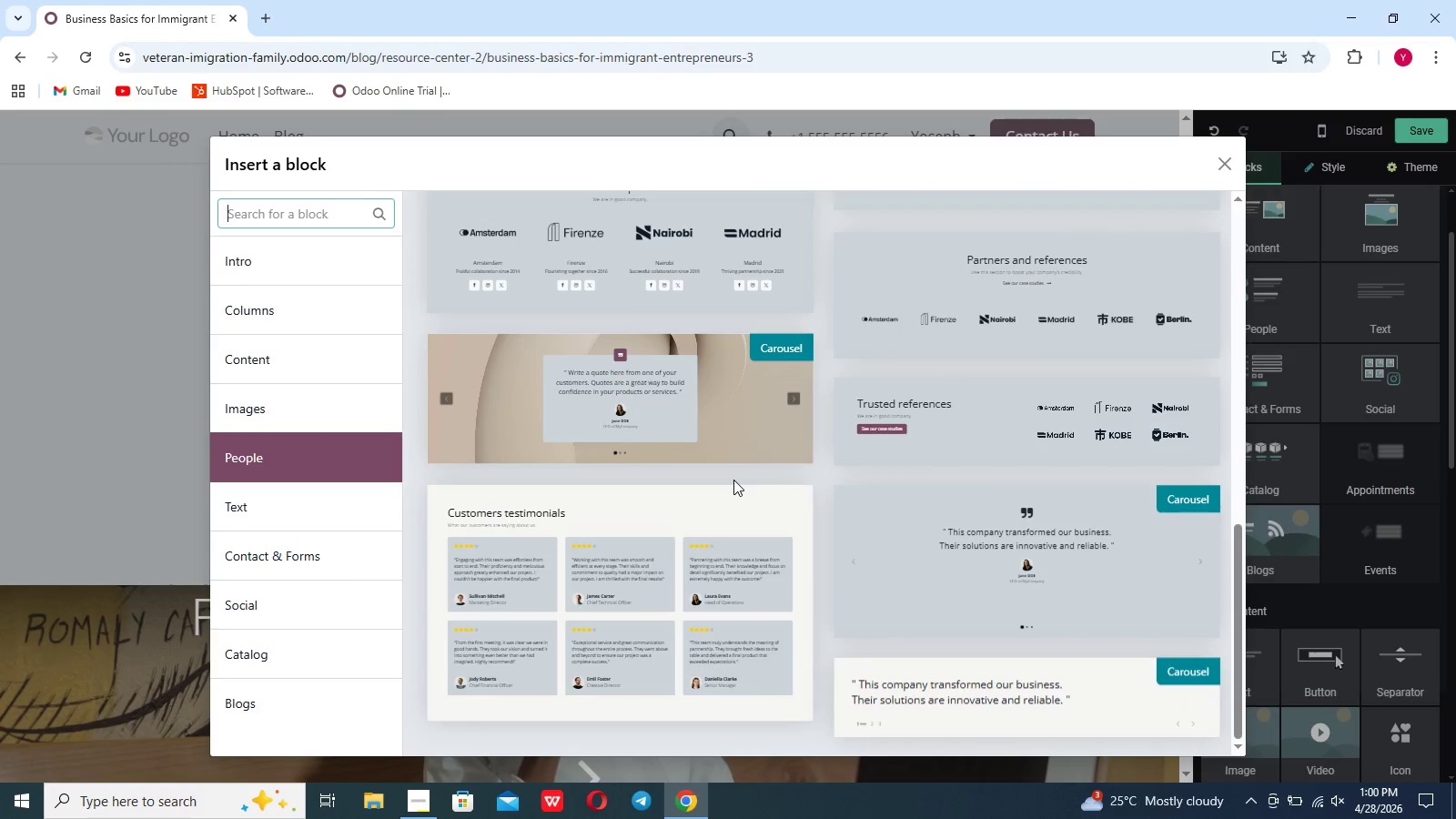 
wait(9.12)
 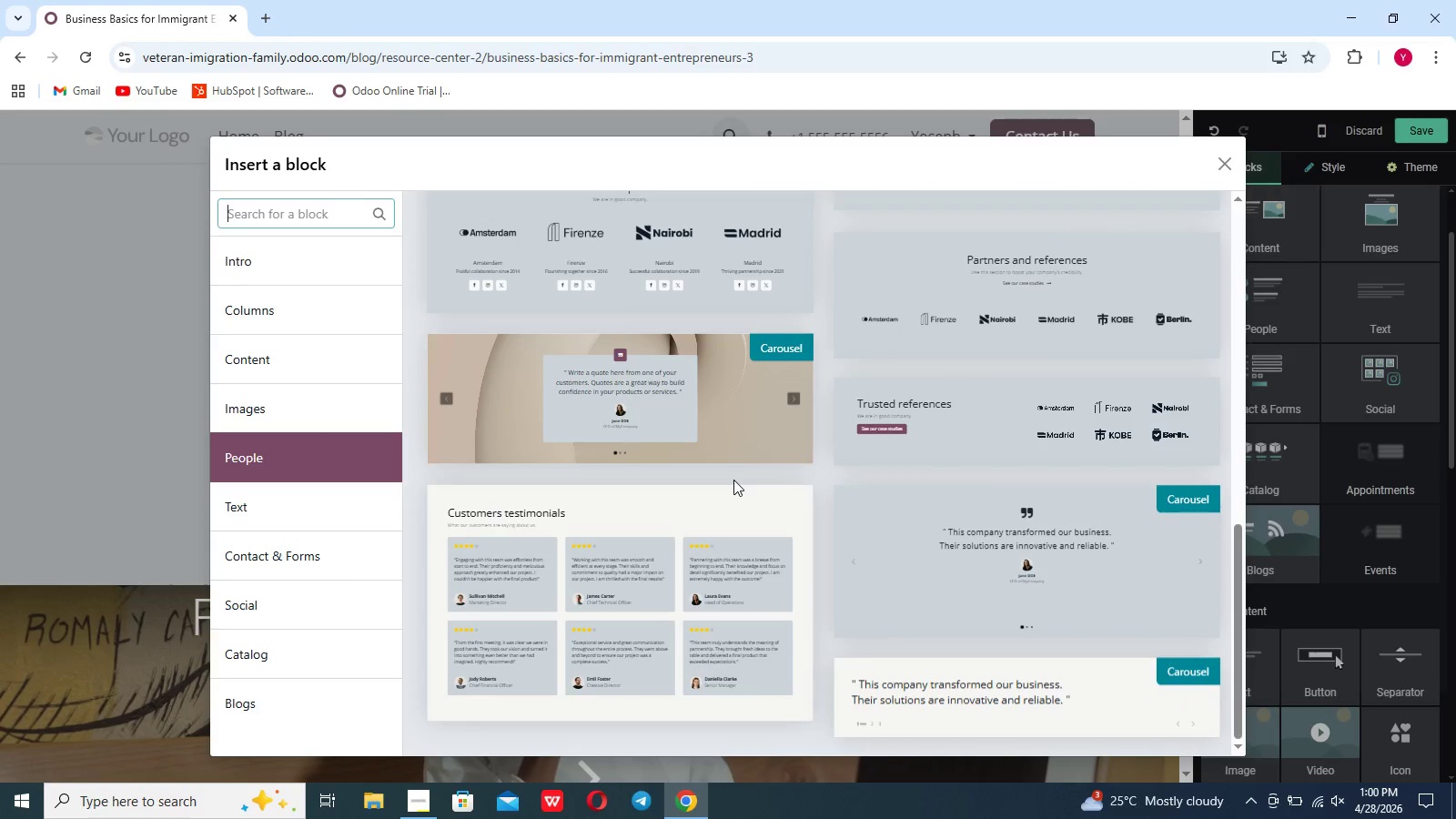 
scroll: coordinate [675, 517], scroll_direction: down, amount: 12.0
 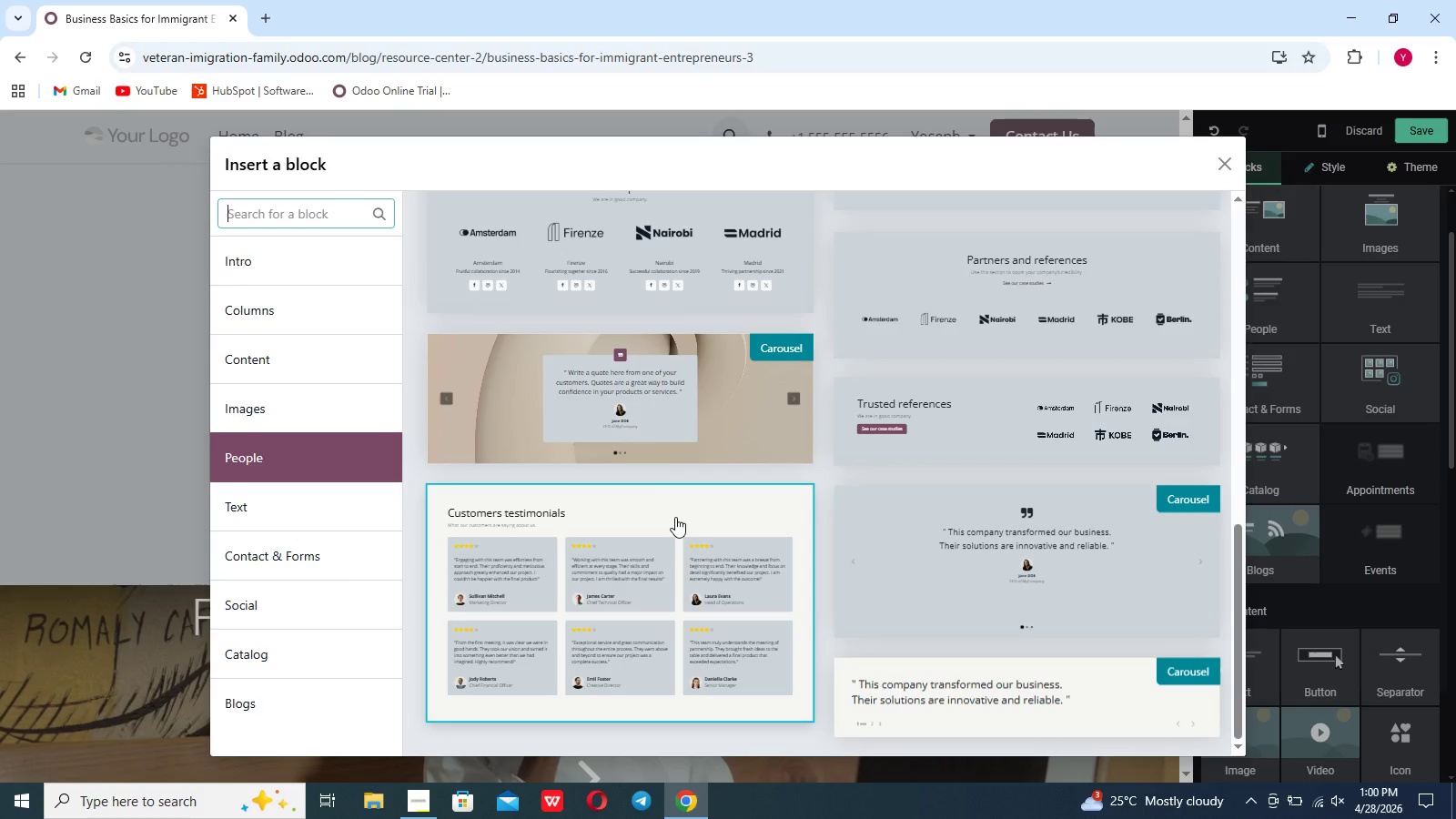 
scroll: coordinate [675, 517], scroll_direction: up, amount: 12.0
 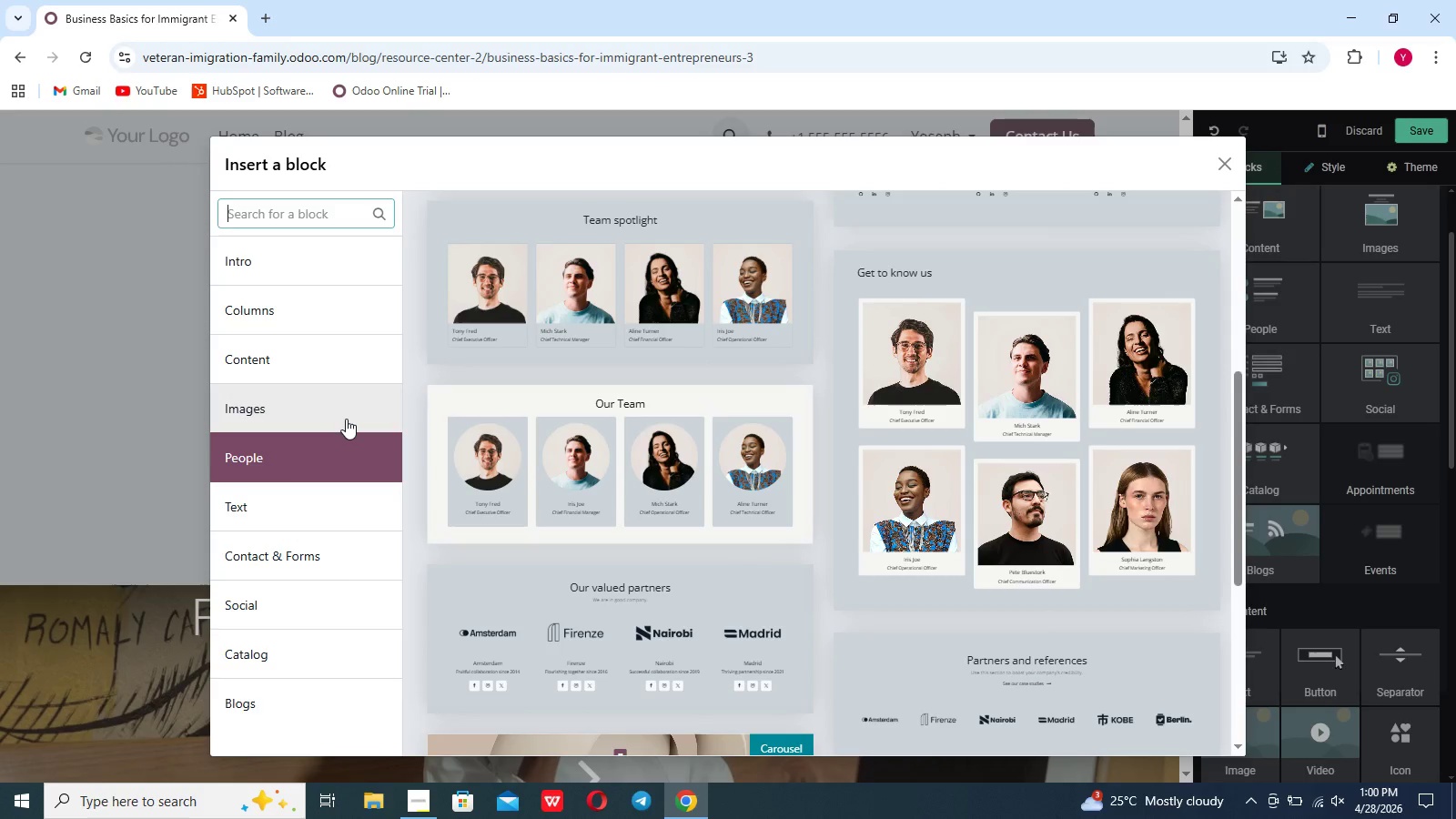 
left_click([346, 419])
 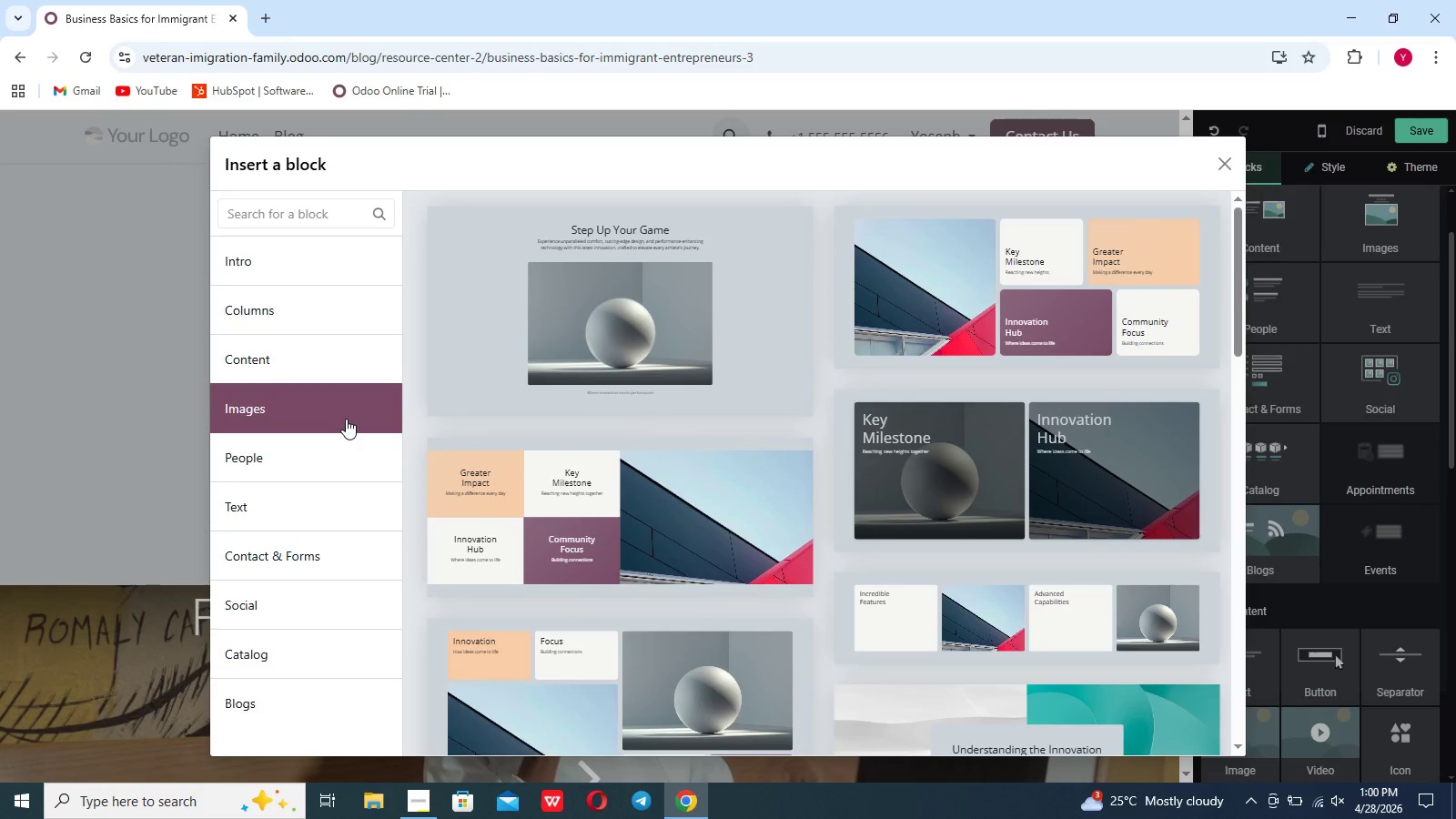 
scroll: coordinate [346, 419], scroll_direction: up, amount: 14.0
 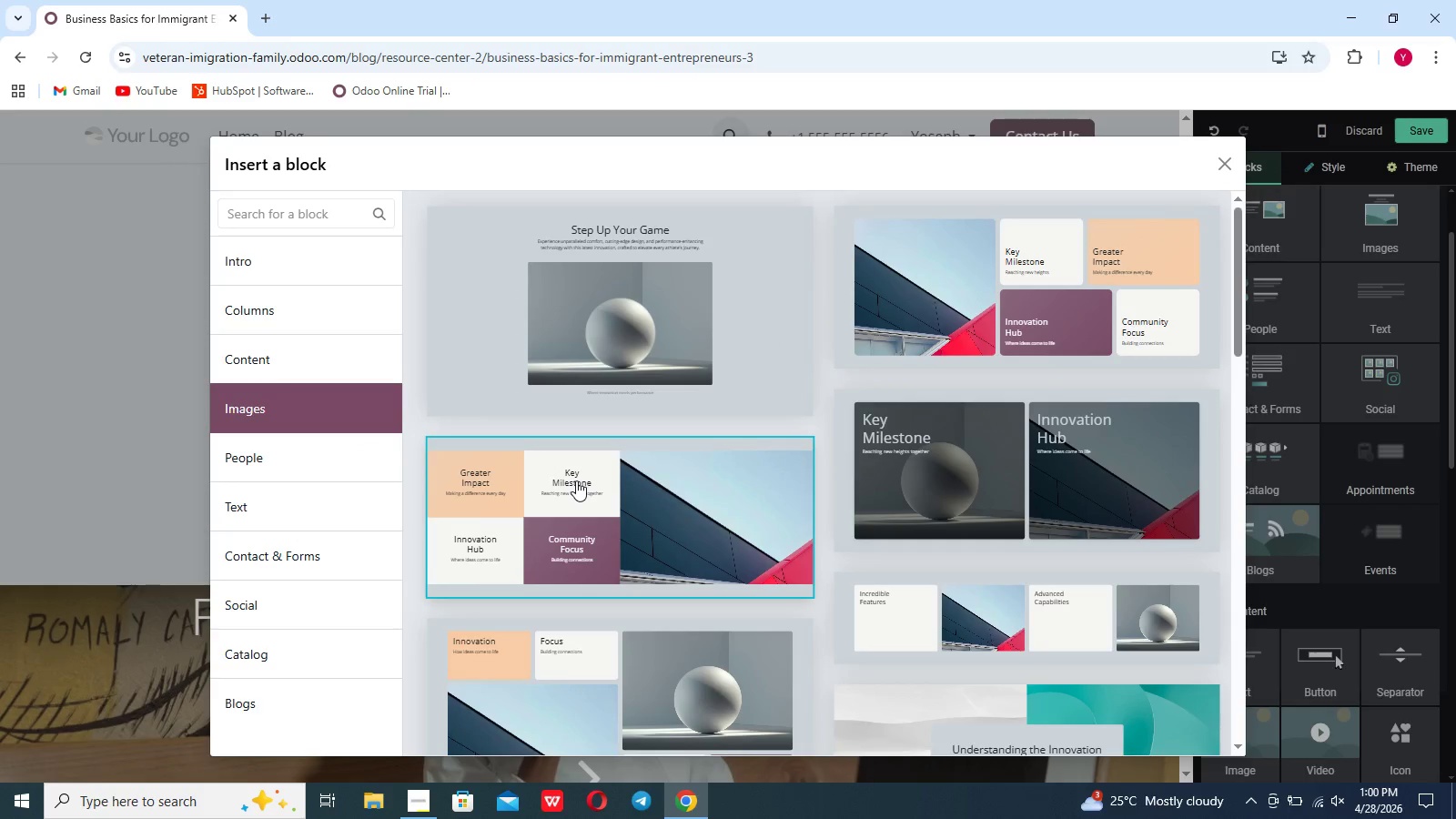 
scroll: coordinate [576, 480], scroll_direction: down, amount: 38.0
 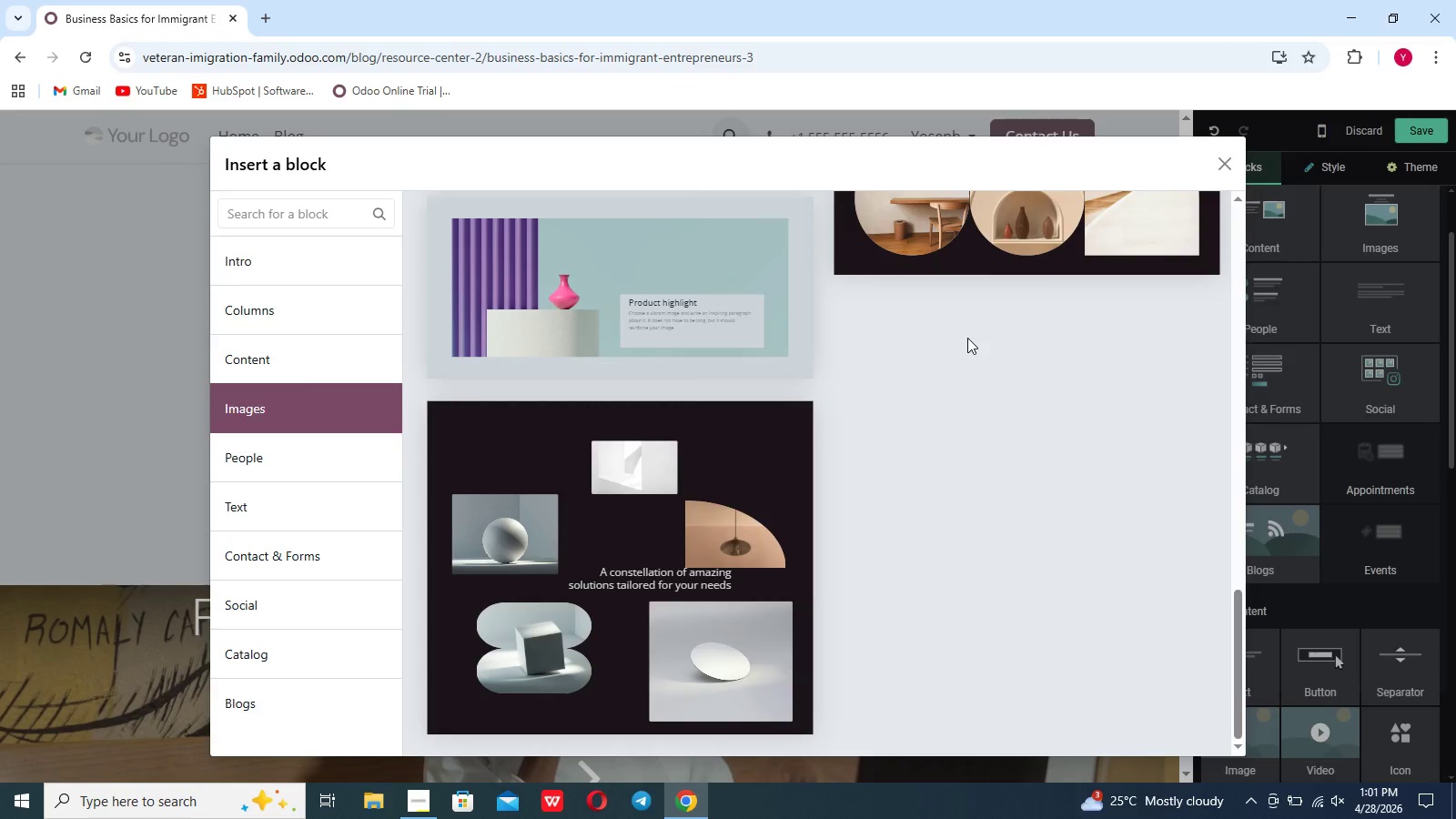 
wait(36.81)
 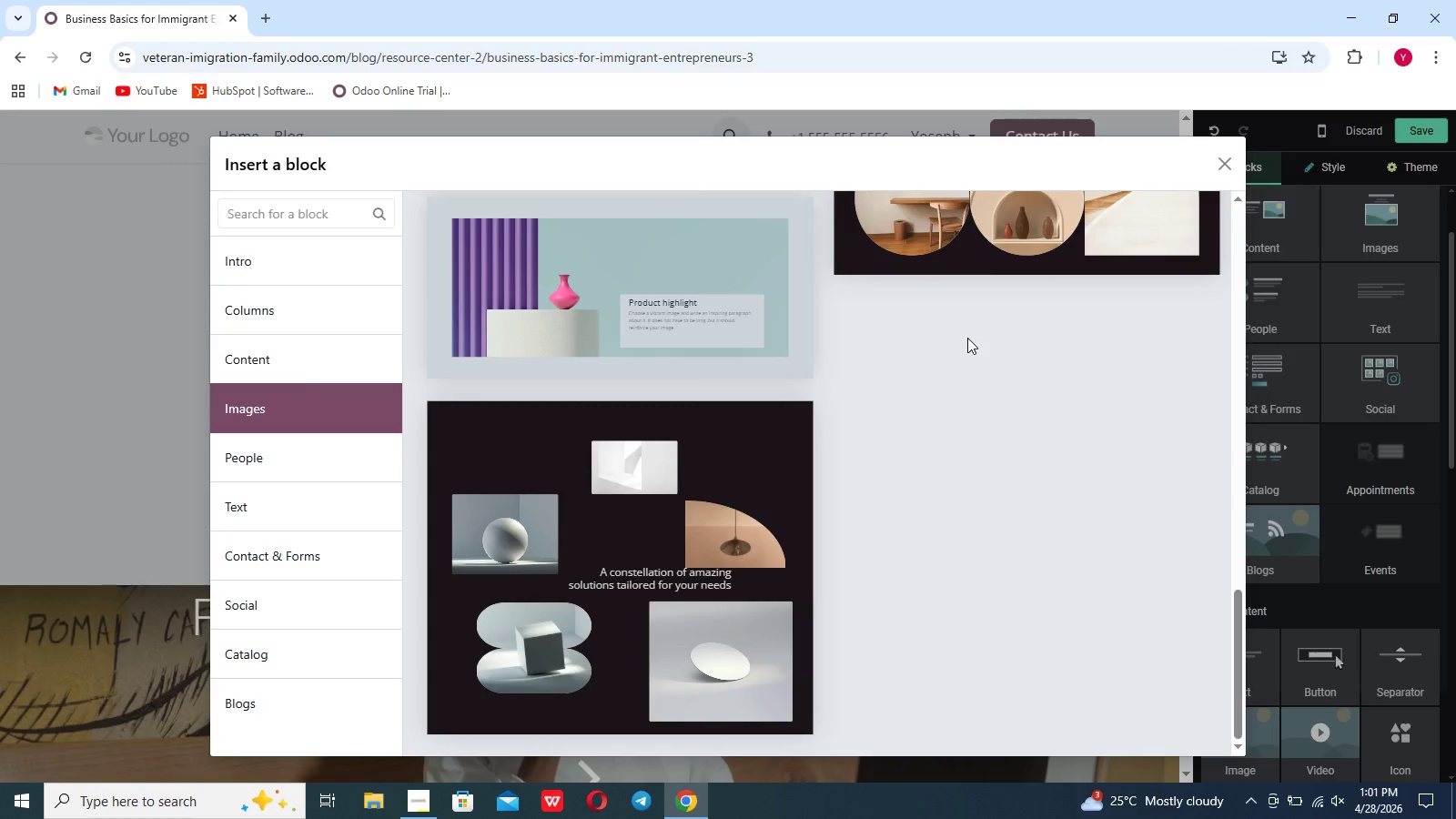 
scroll: coordinate [934, 404], scroll_direction: up, amount: 17.0
 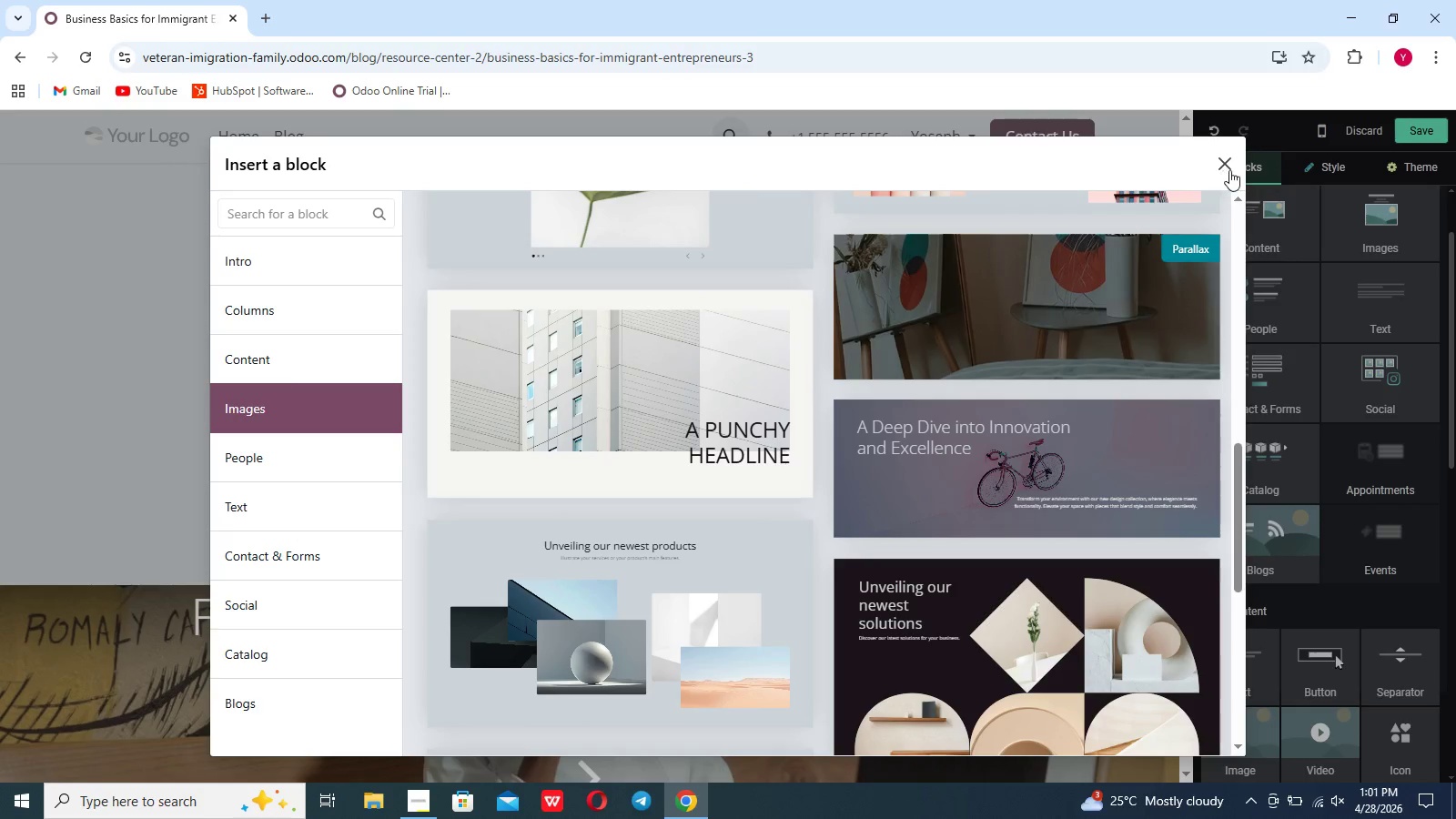 
left_click([1230, 170])
 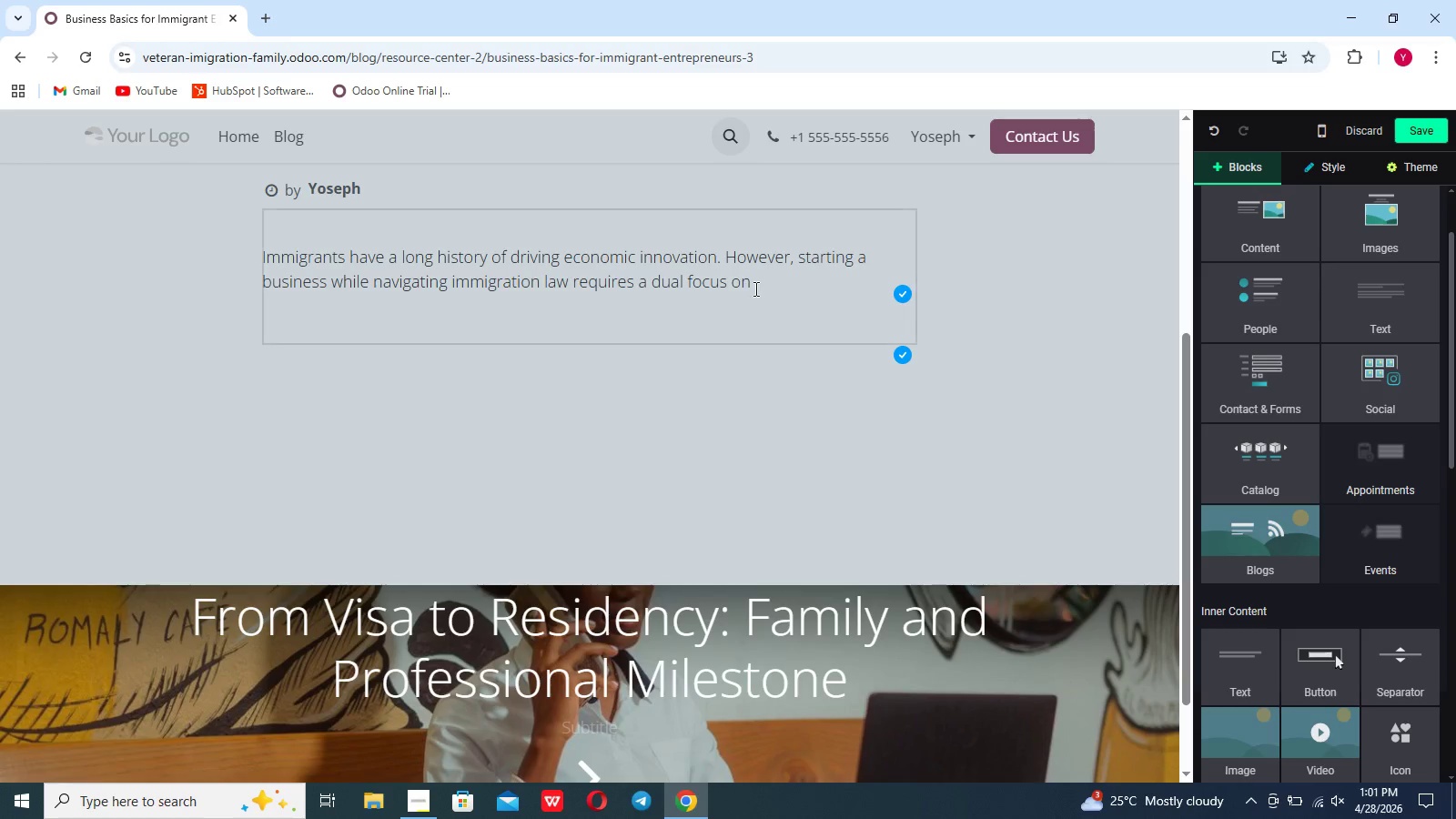 
left_click([754, 288])
 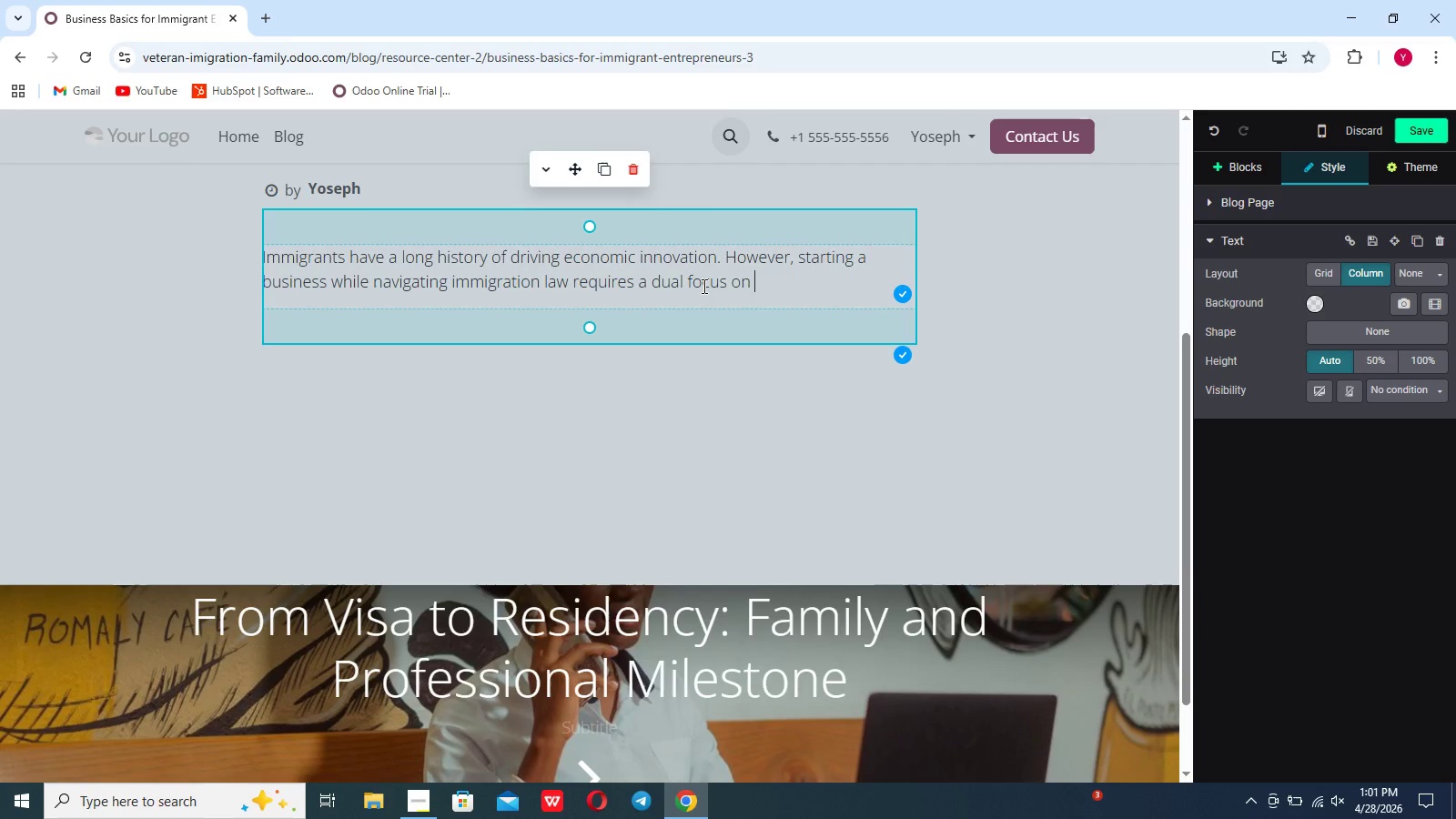 
wait(11.62)
 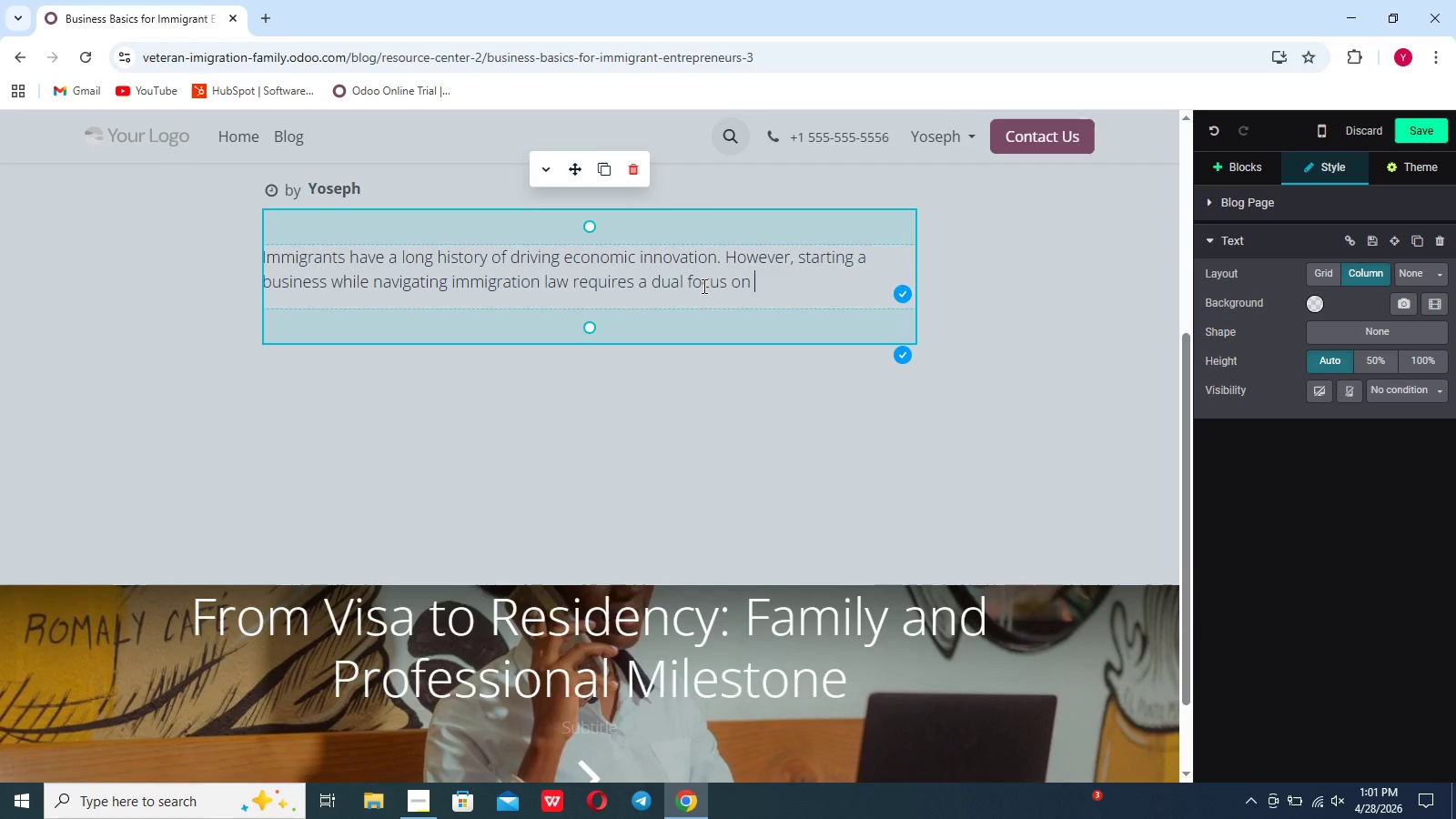 
left_click([570, 260])
 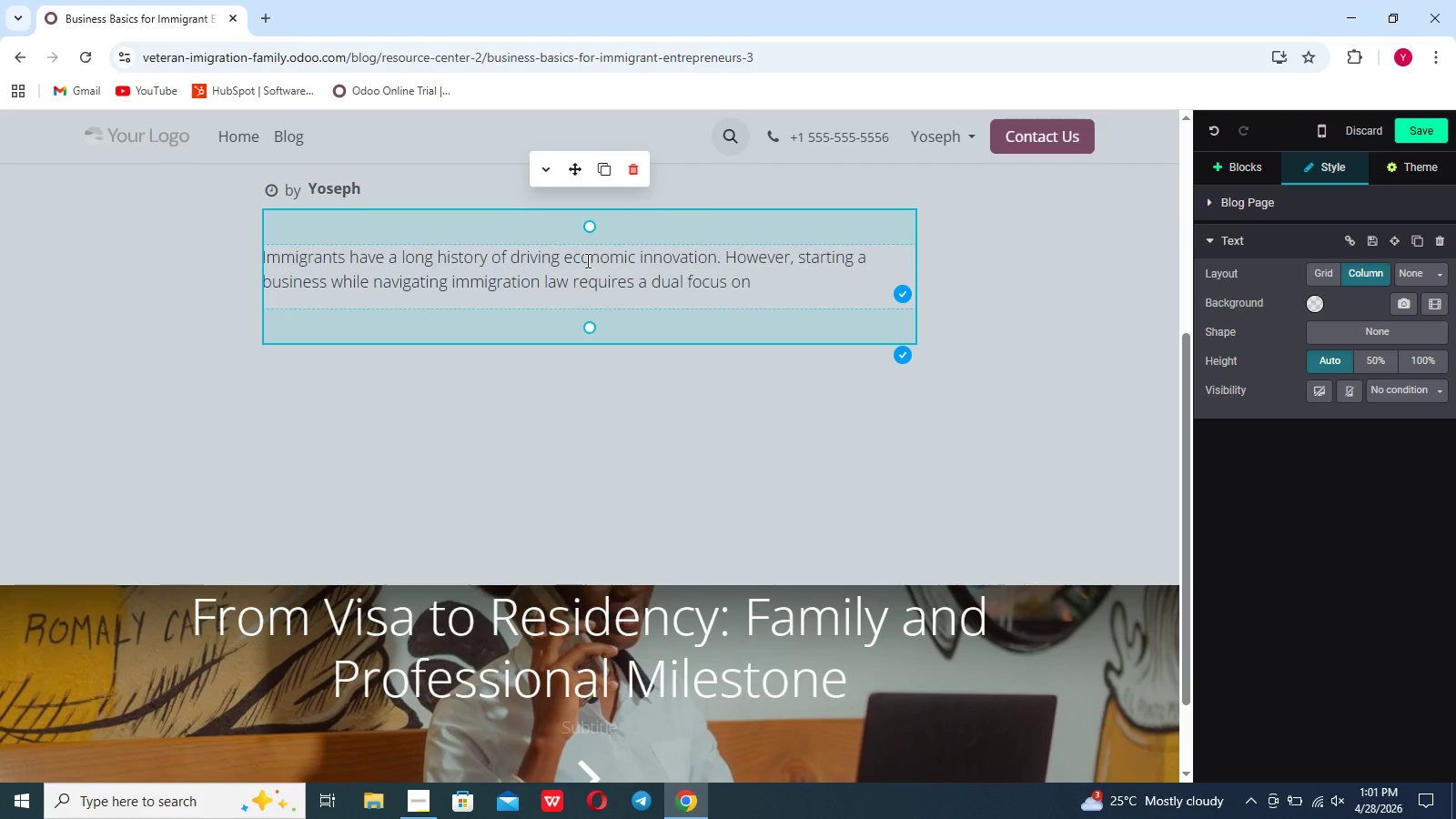 
left_click([586, 260])
 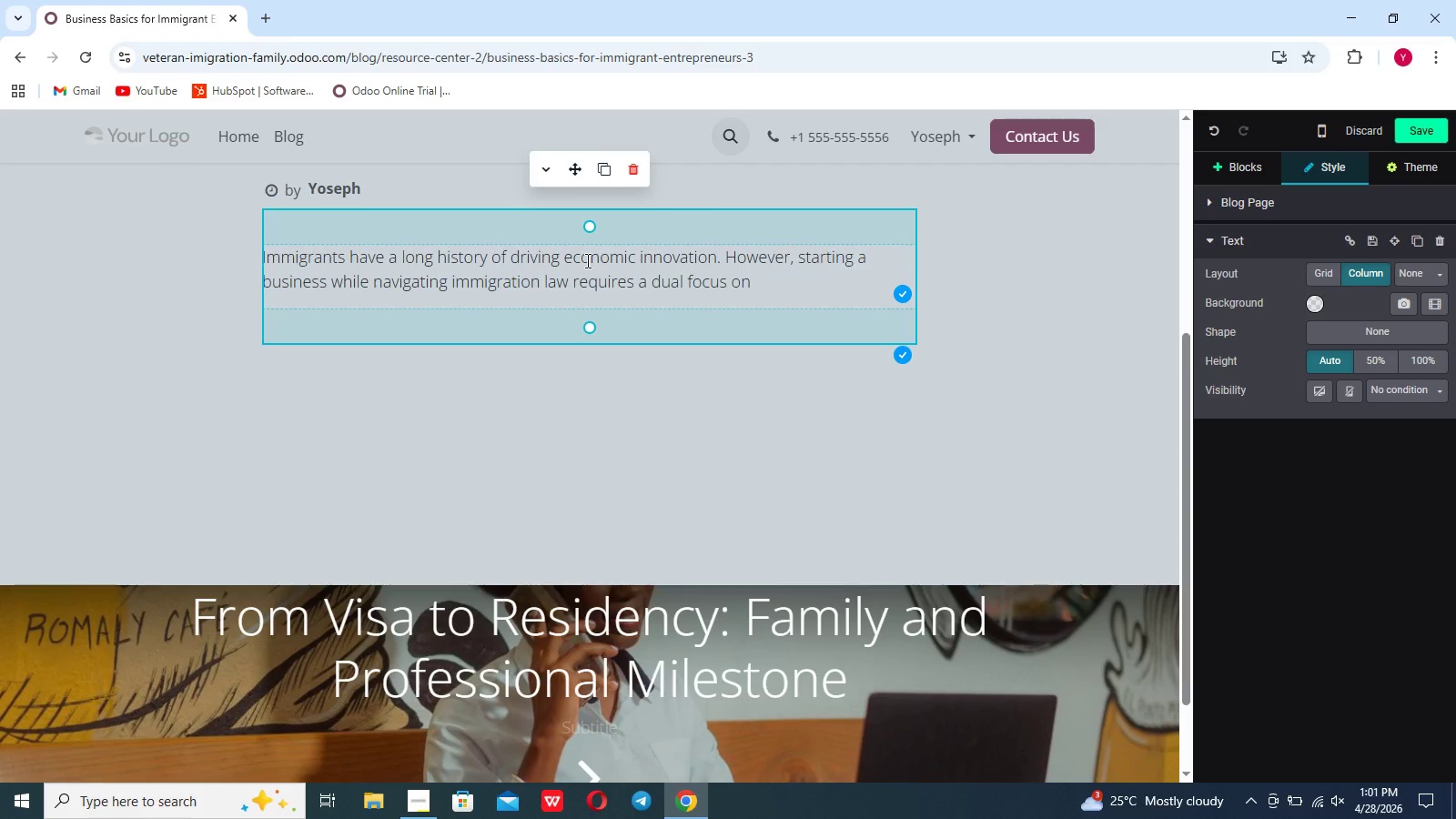 
wait(15.09)
 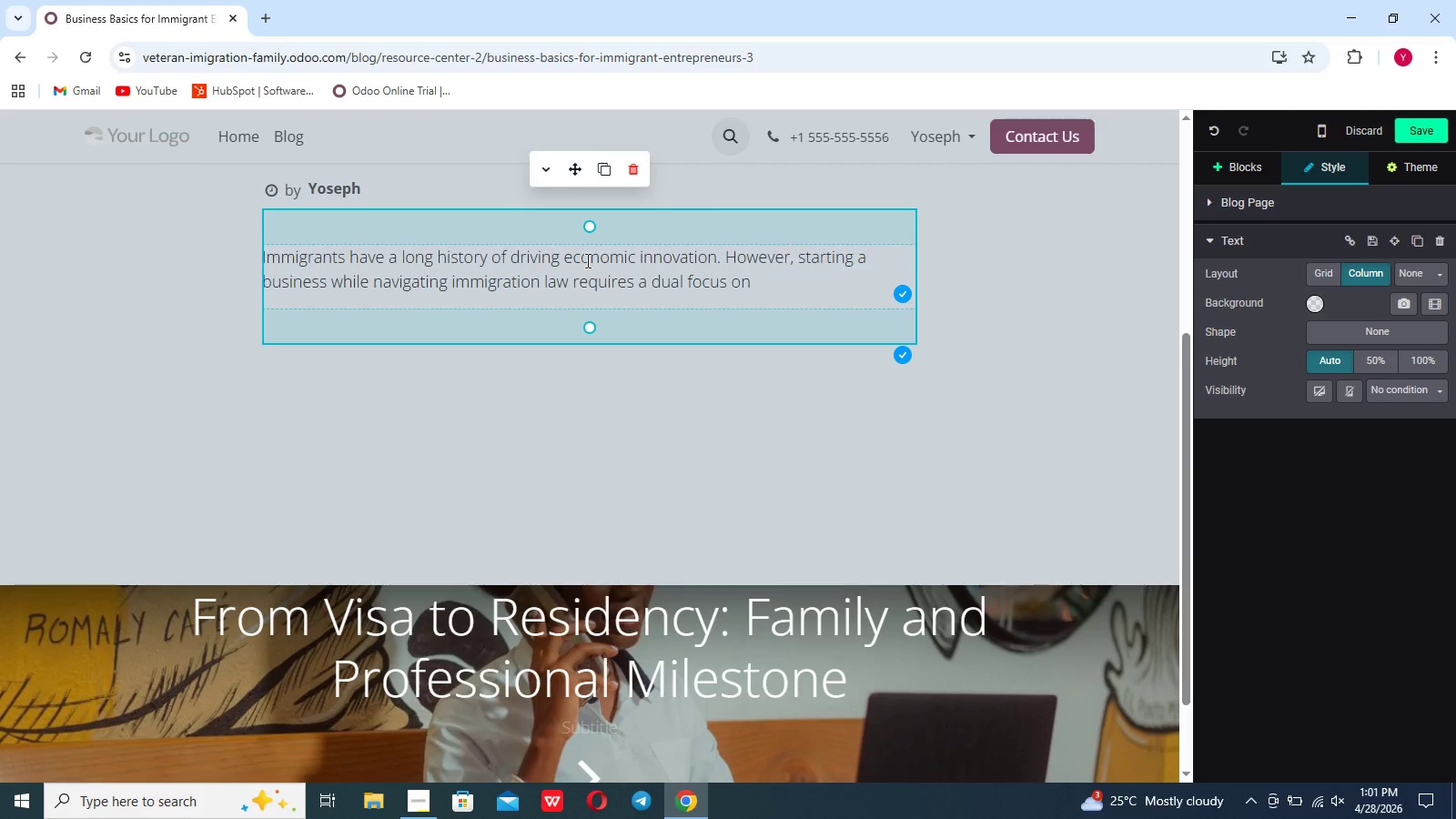 
scroll: coordinate [595, 270], scroll_direction: up, amount: 13.0
 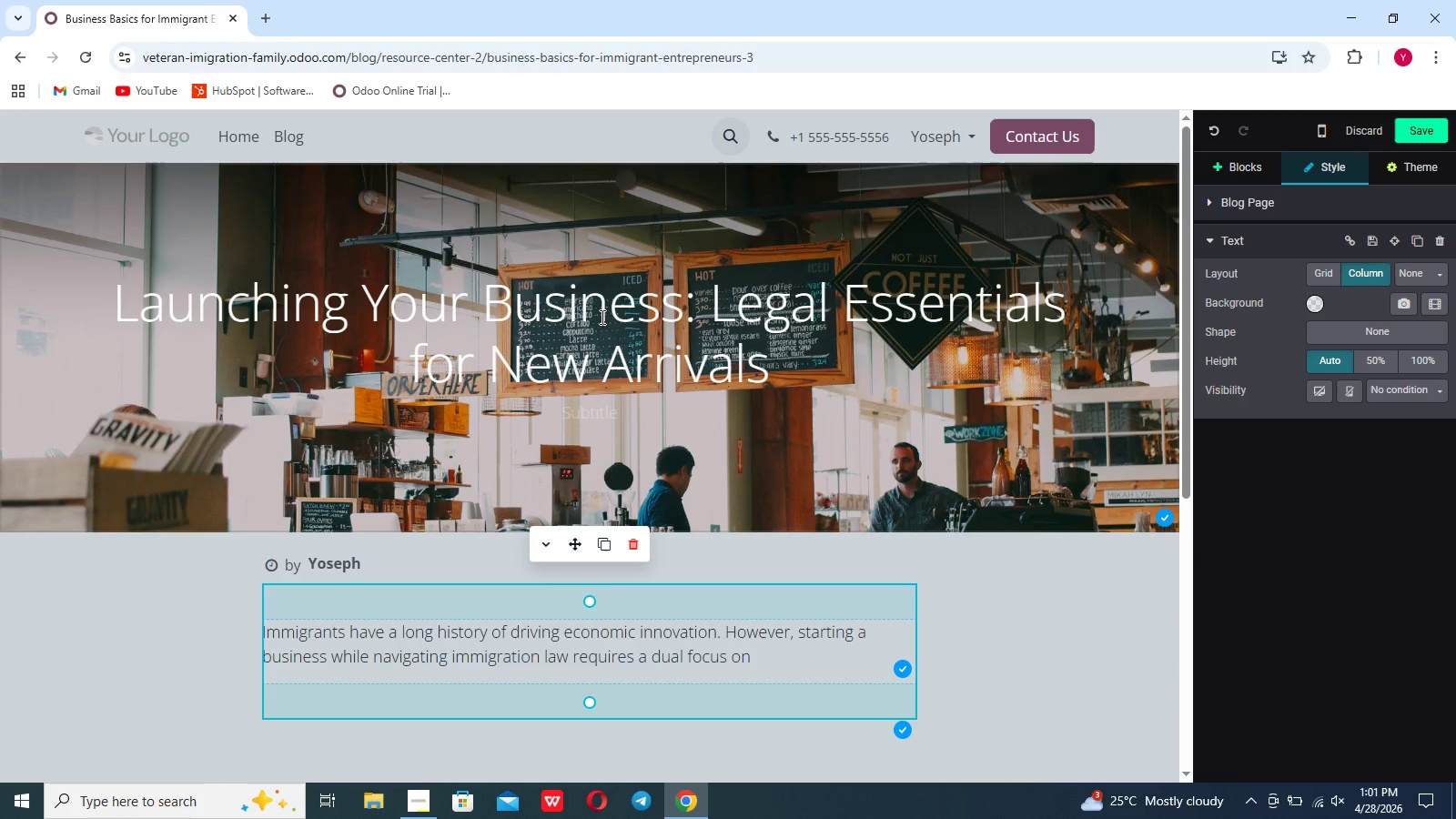 
left_click([602, 315])
 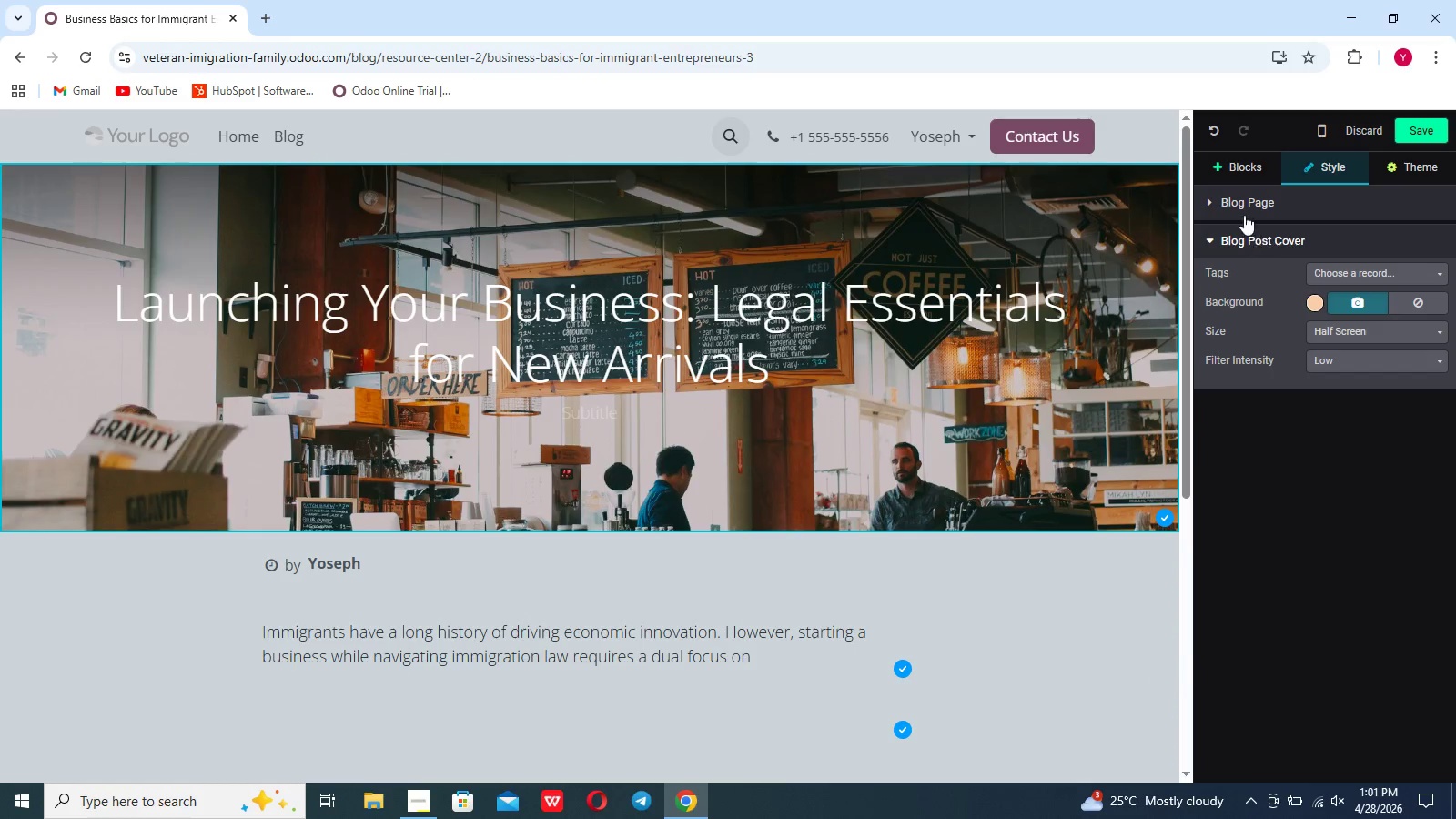 
left_click([1225, 156])
 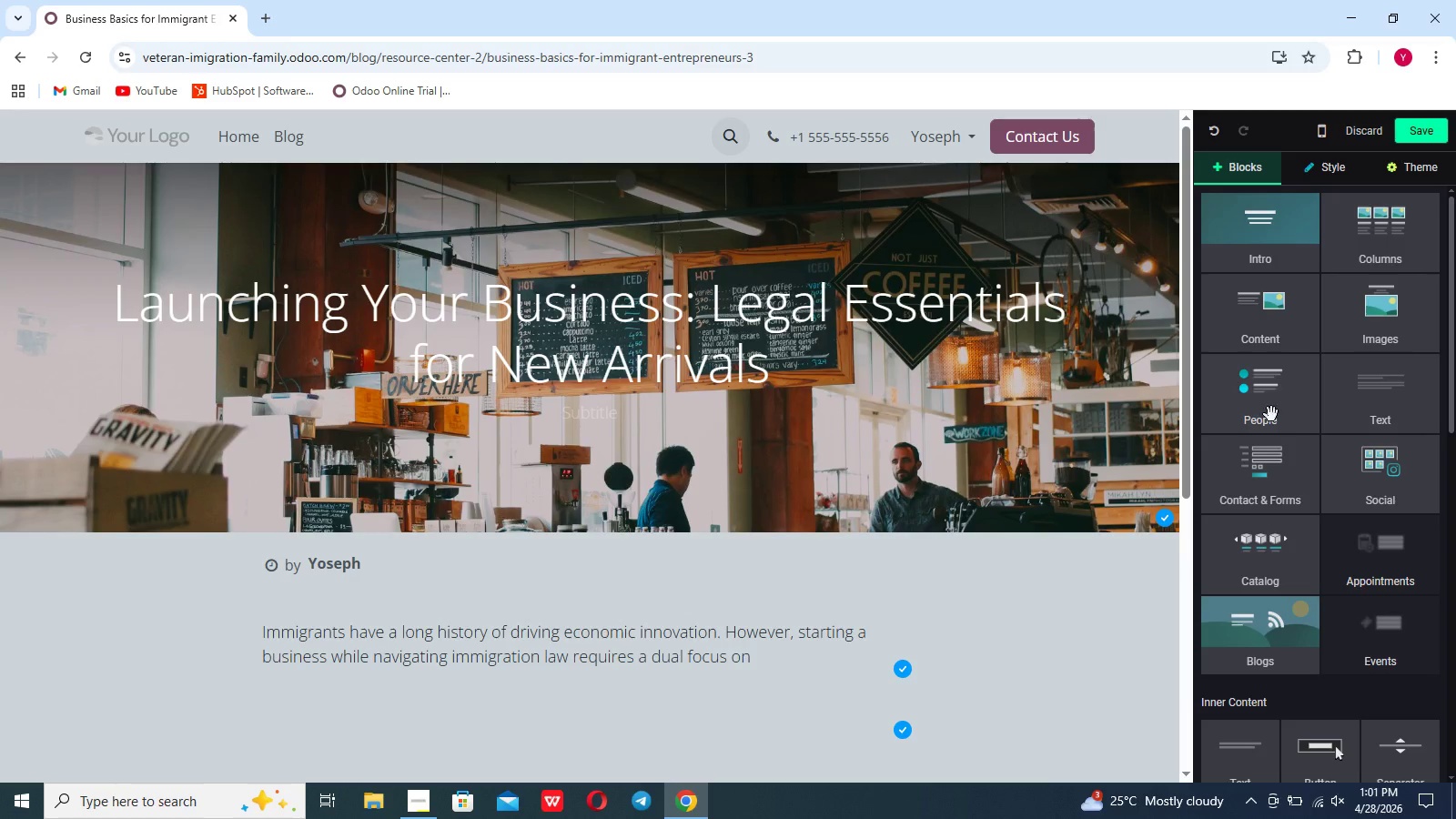 
scroll: coordinate [1330, 614], scroll_direction: down, amount: 23.0
 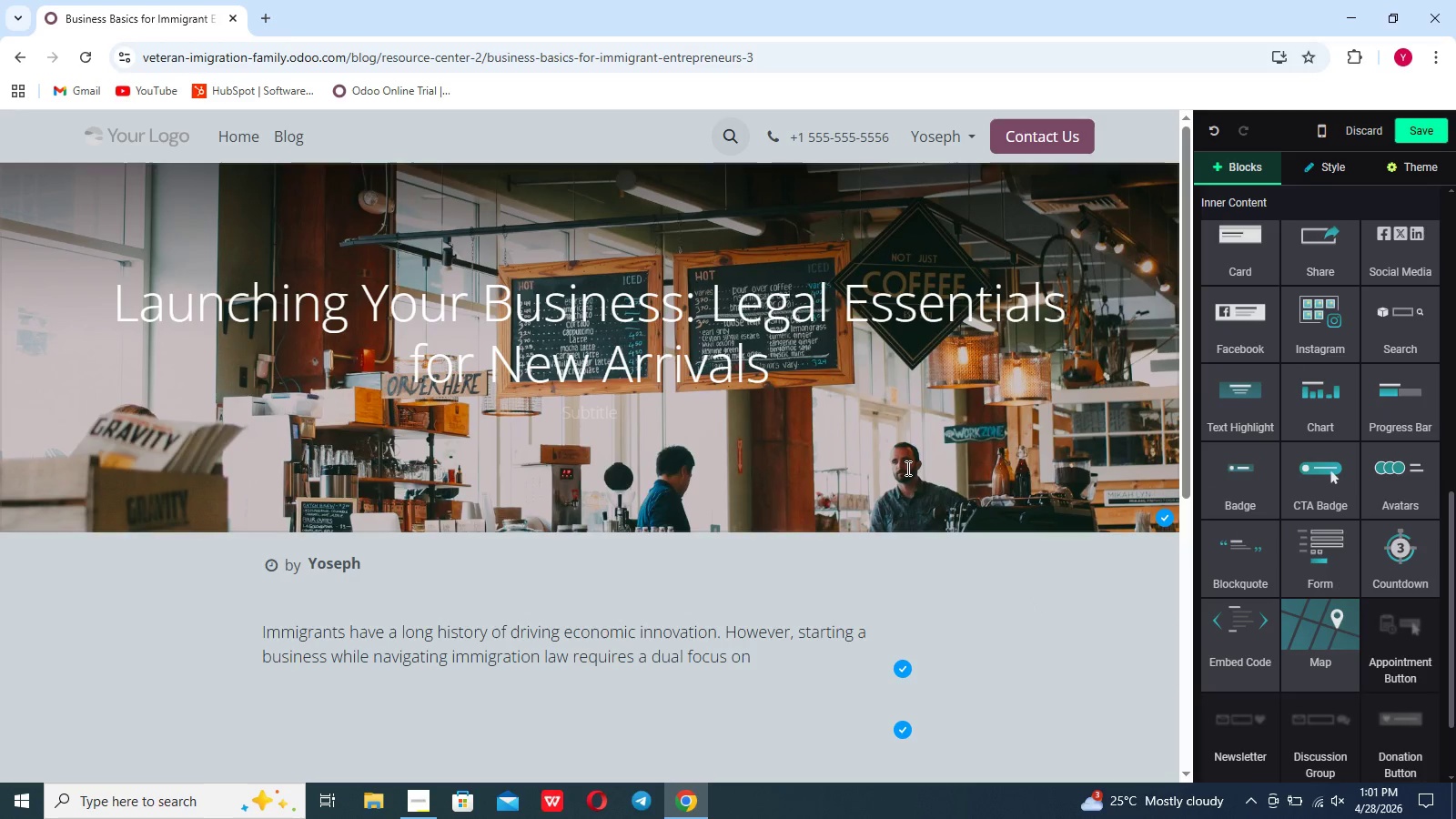 
left_click([906, 468])
 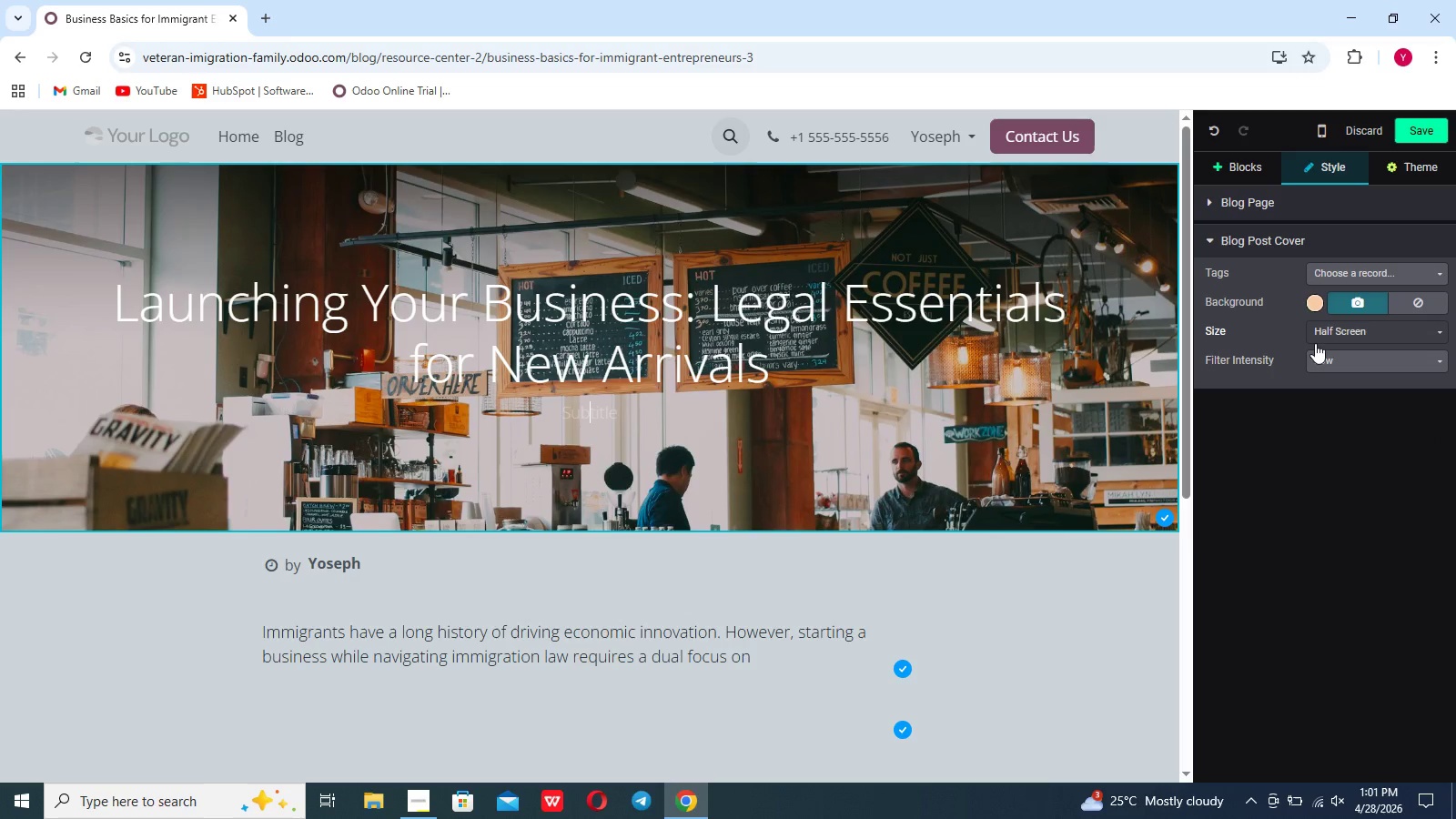 
left_click([1327, 336])
 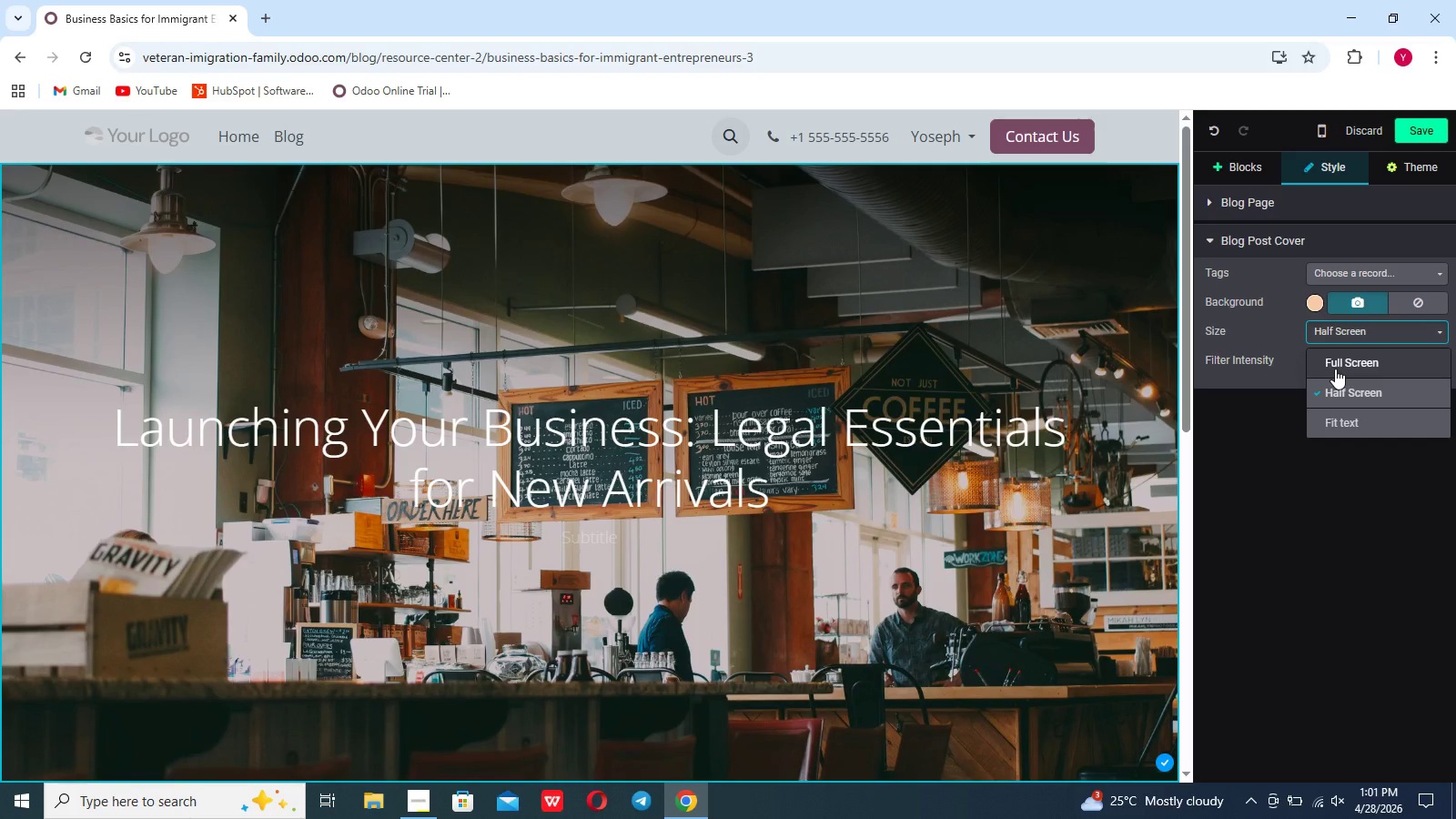 
left_click([1335, 369])
 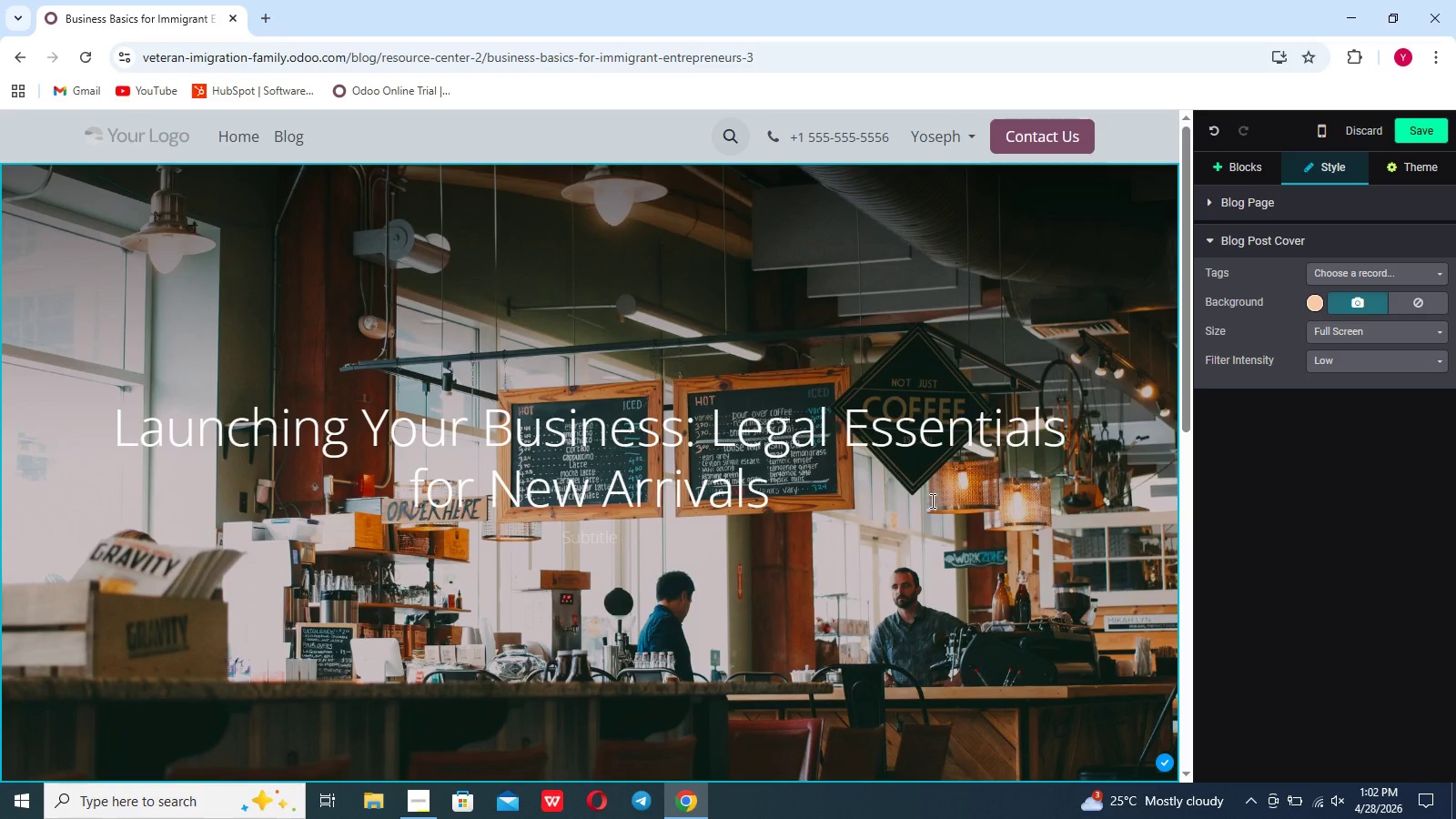 
scroll: coordinate [931, 500], scroll_direction: down, amount: 8.0
 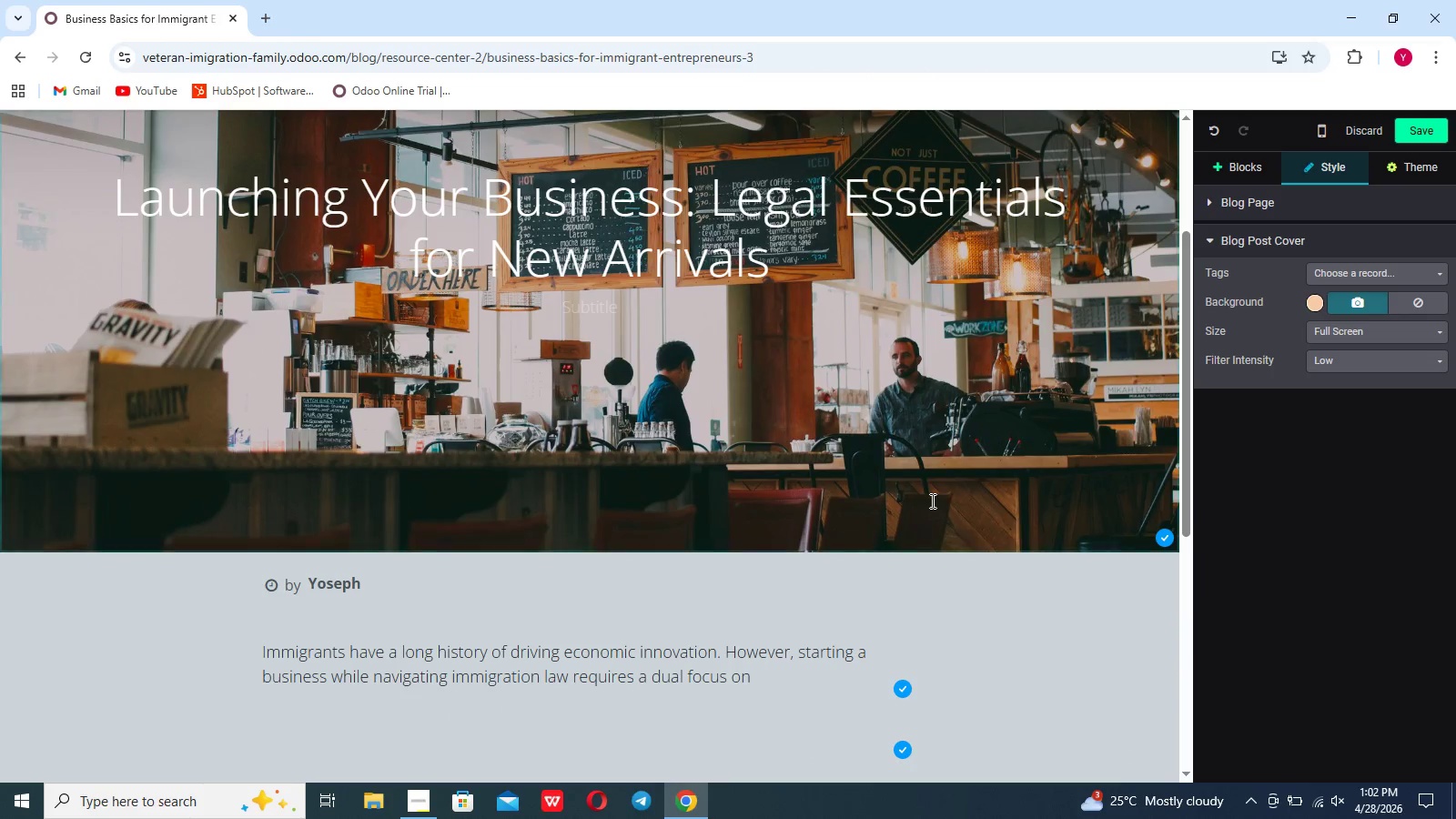 
scroll: coordinate [931, 500], scroll_direction: up, amount: 7.0
 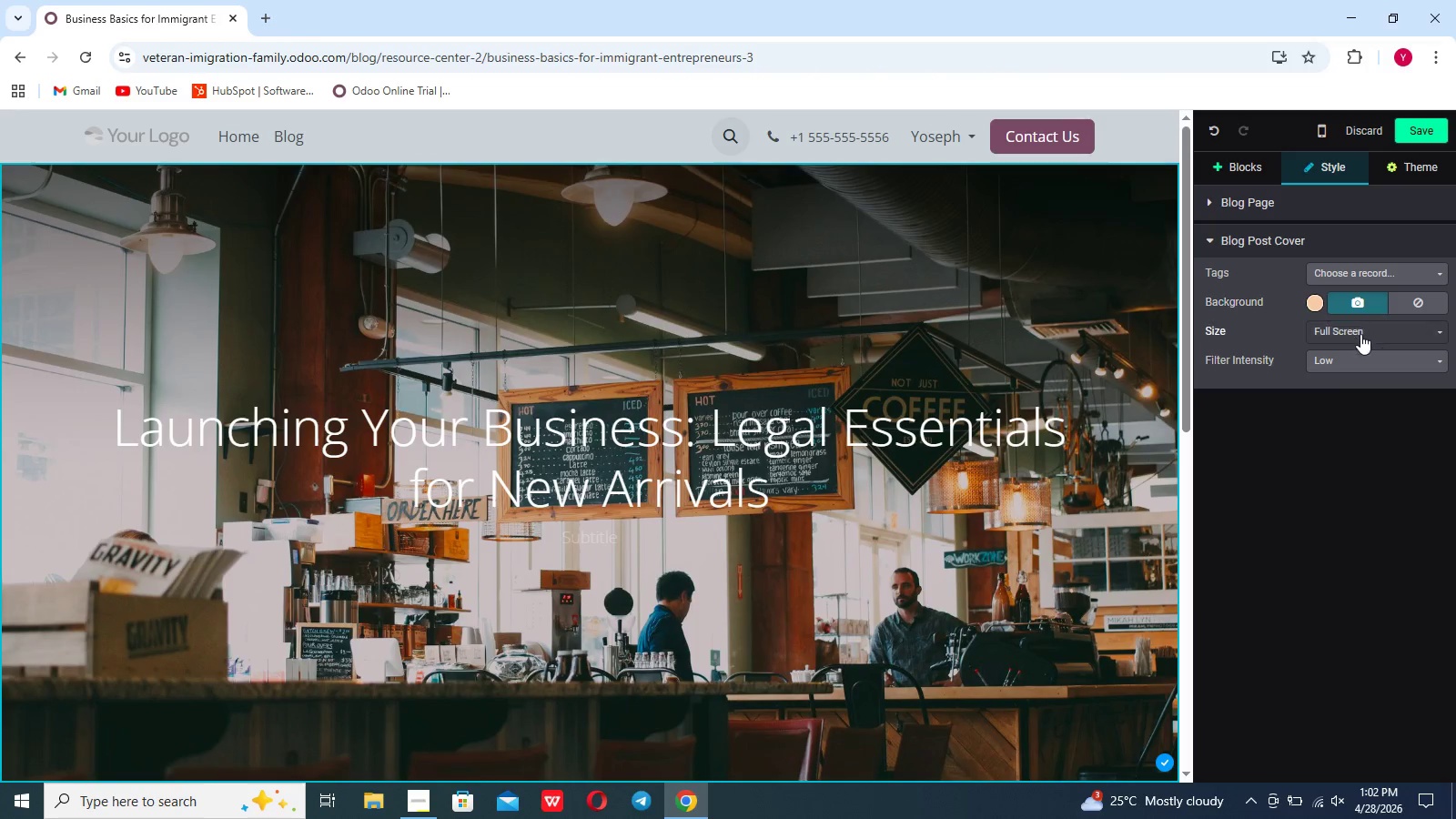 
left_click([1360, 334])
 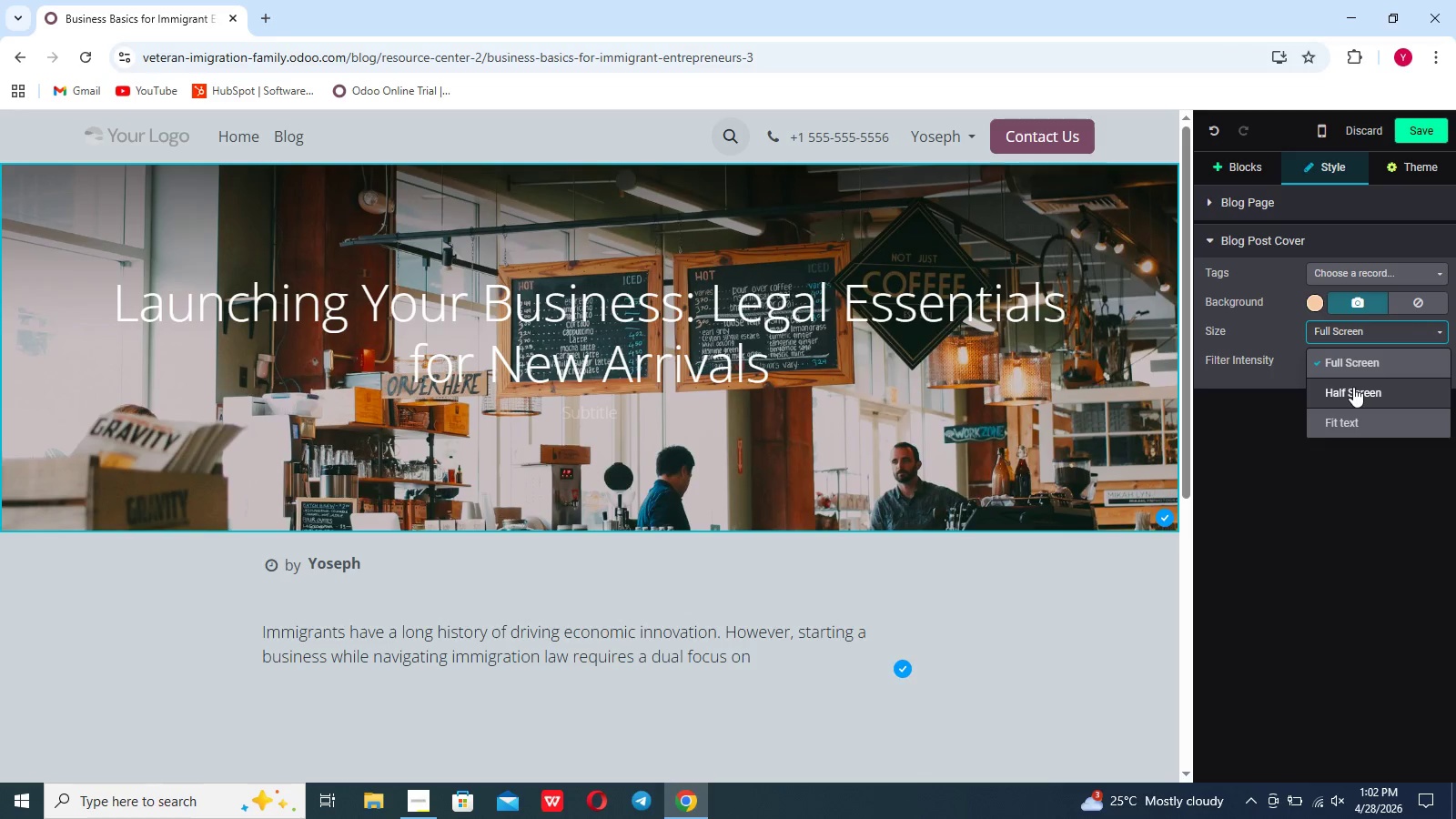 
left_click([1353, 387])
 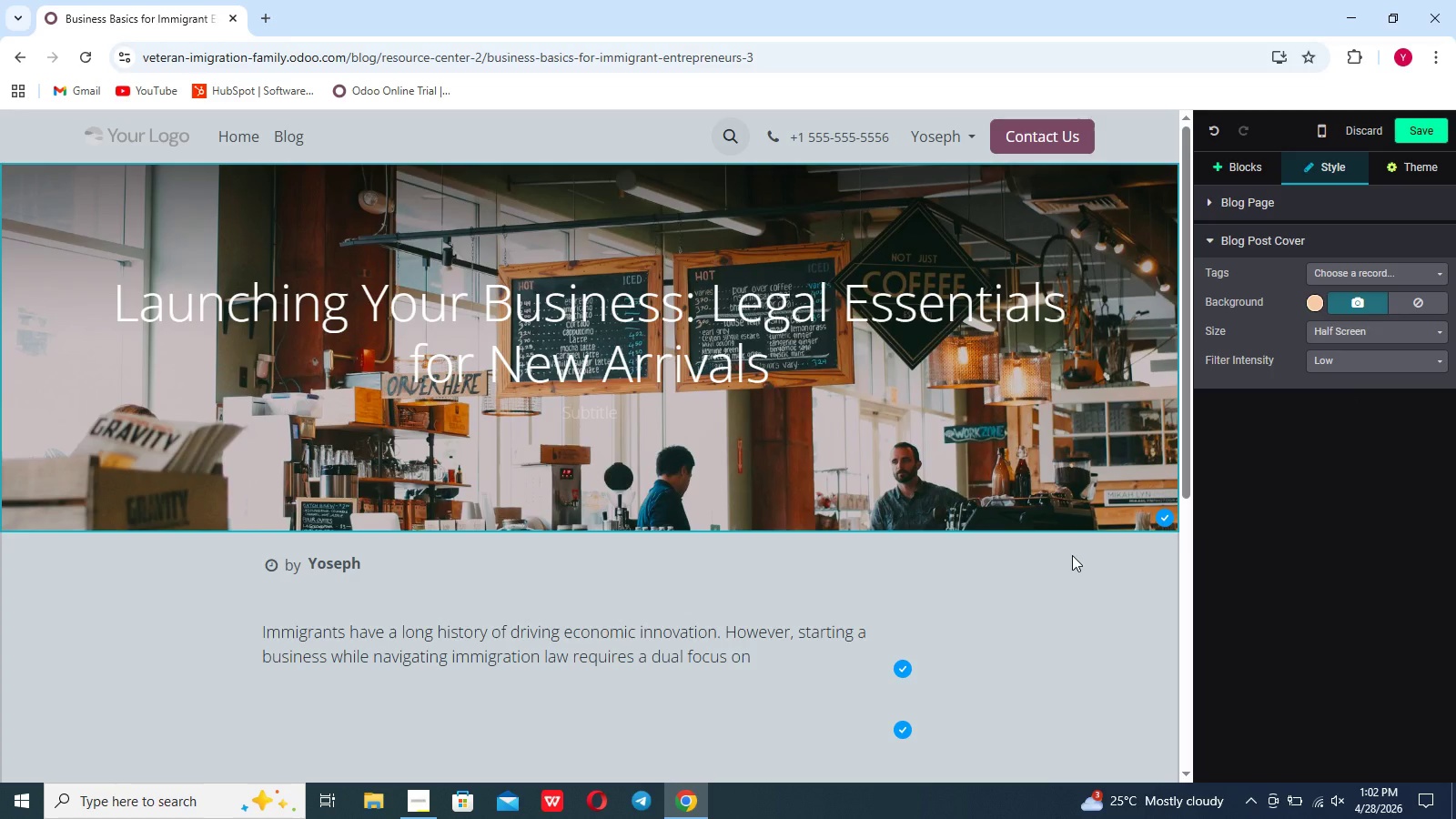 
wait(7.53)
 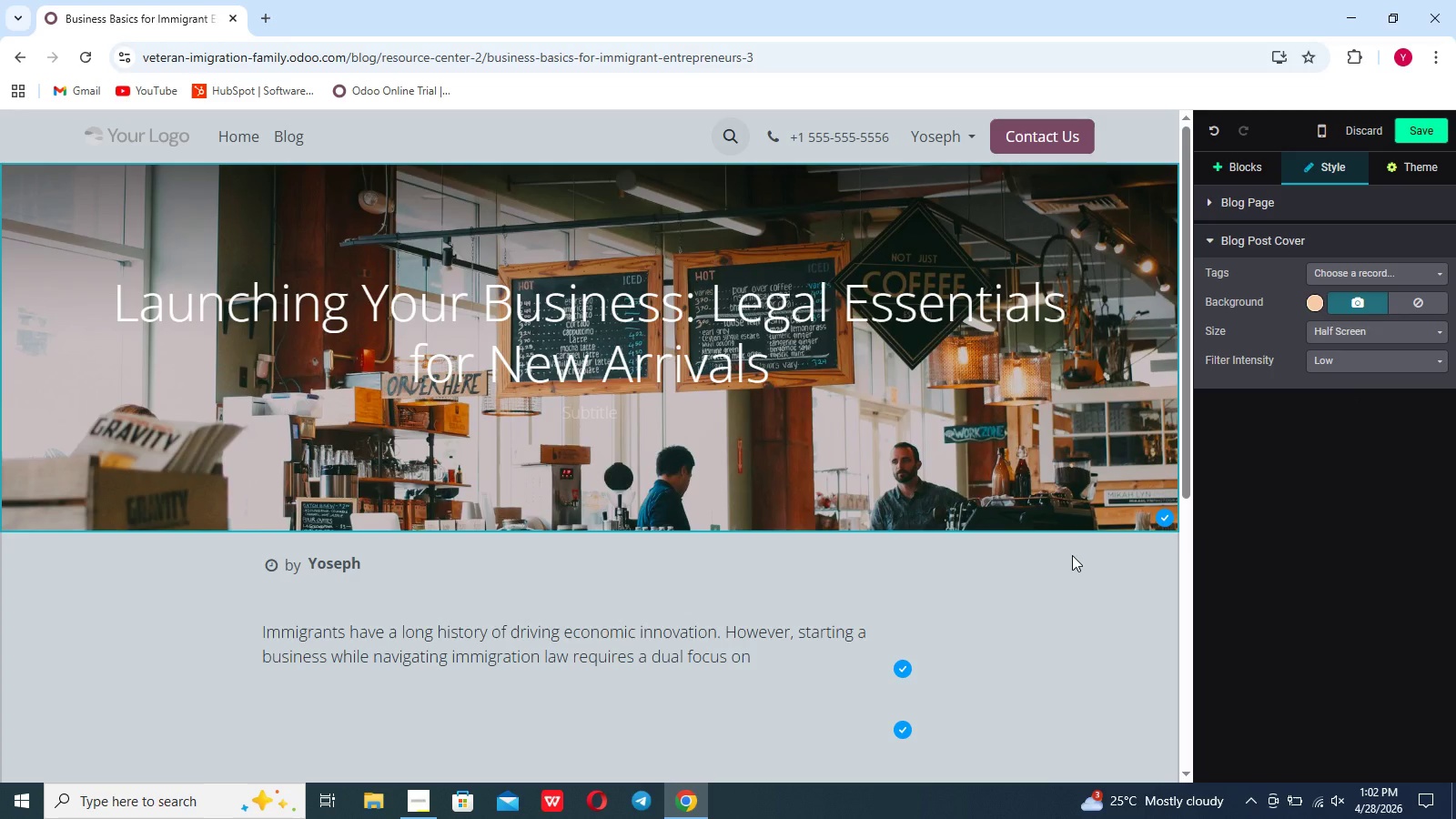 
left_click([765, 659])
 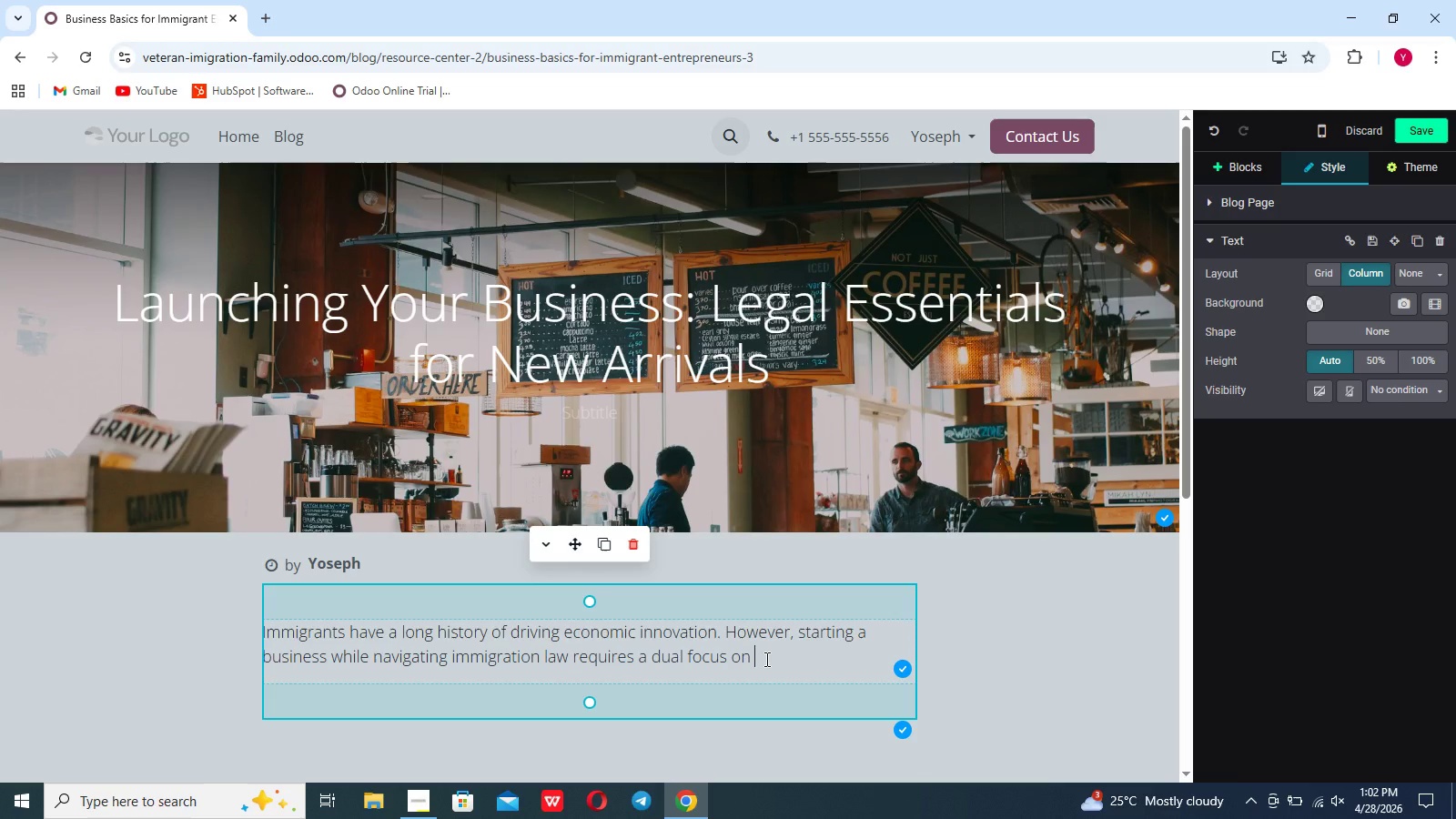 
type( commercial compliances)
key(Backspace)
type( and visa restrictions.)
 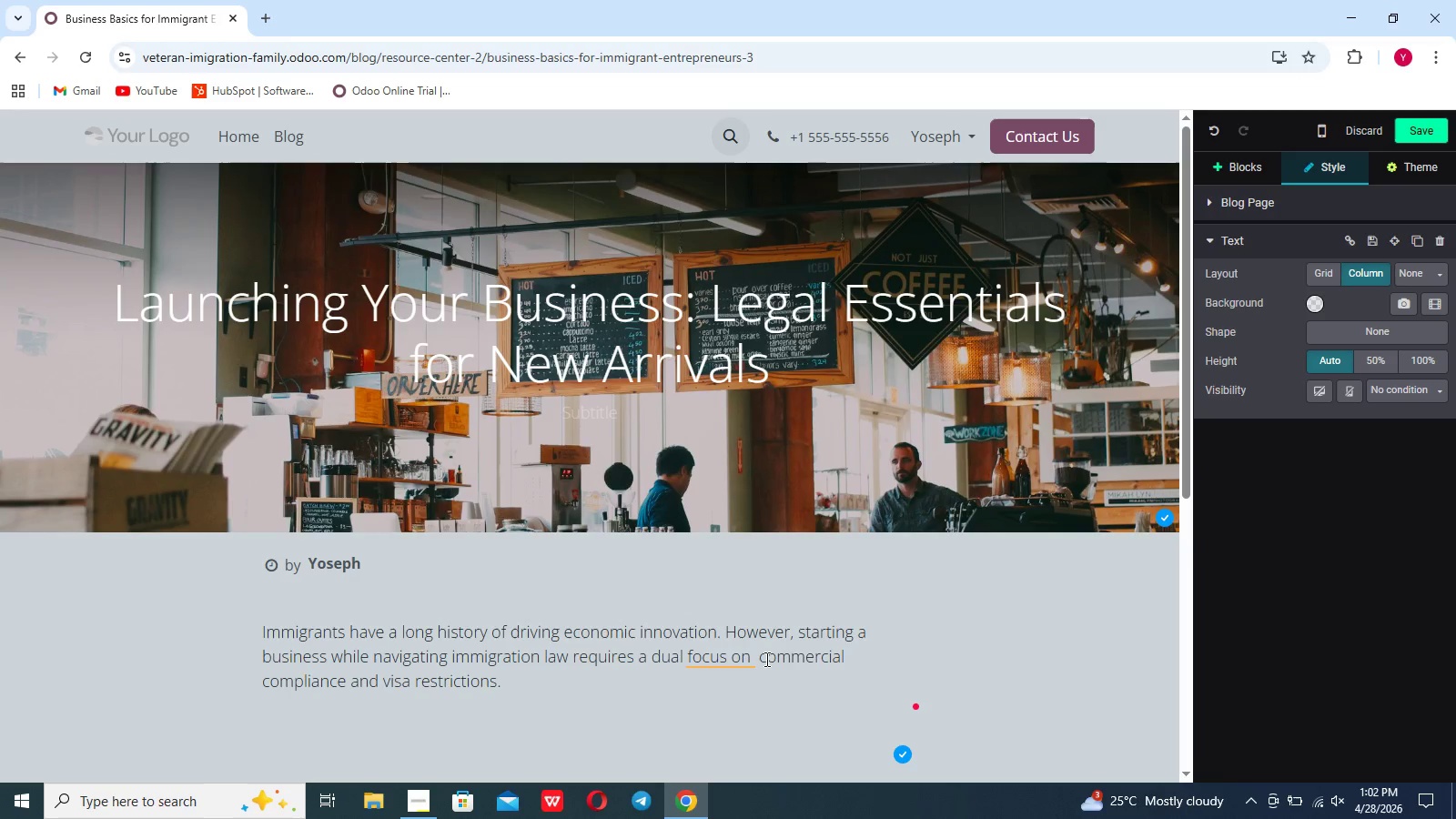 
key(Shift+Enter)
 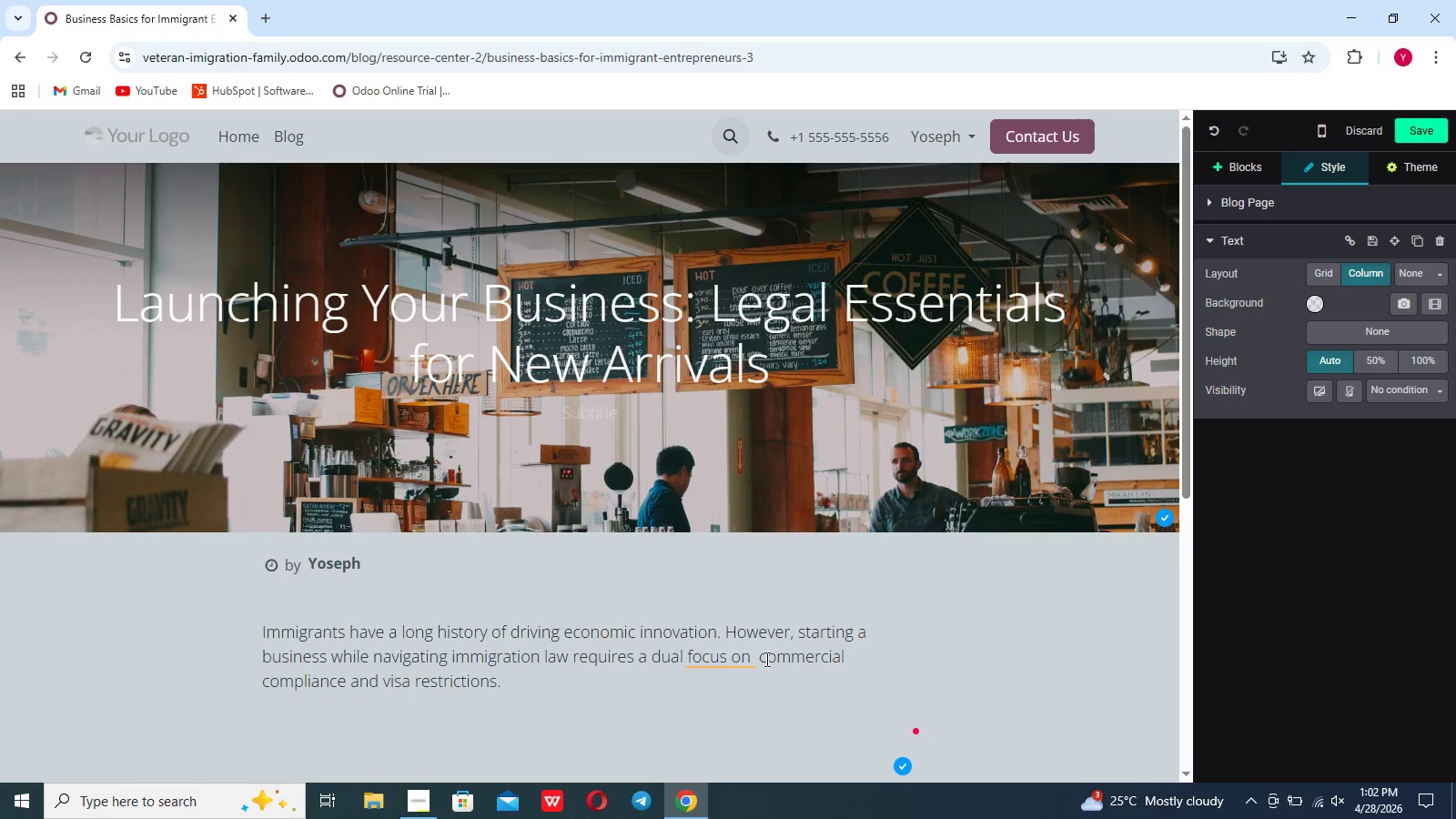 
key(Shift+Enter)
 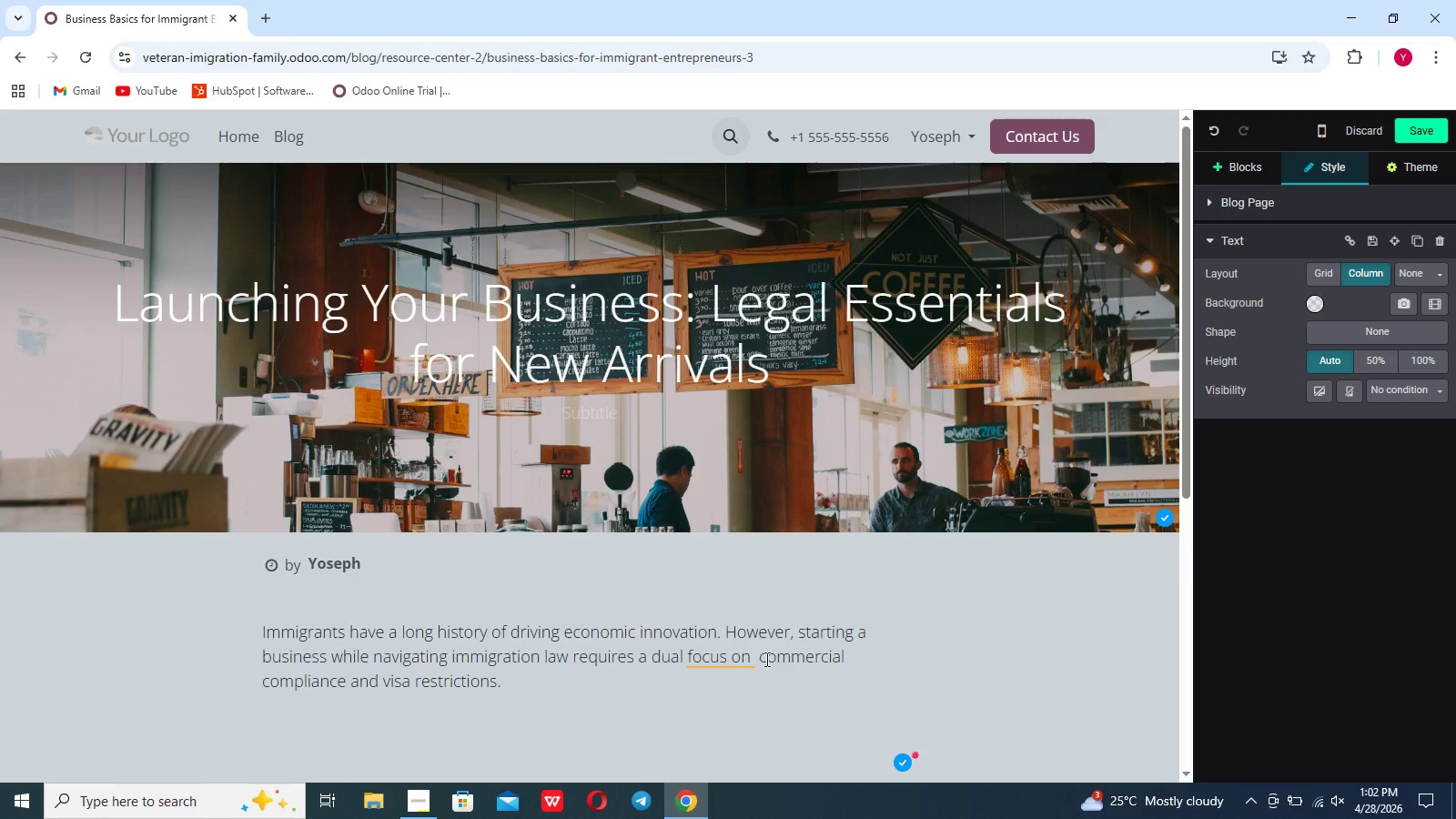 
key(Slash)
 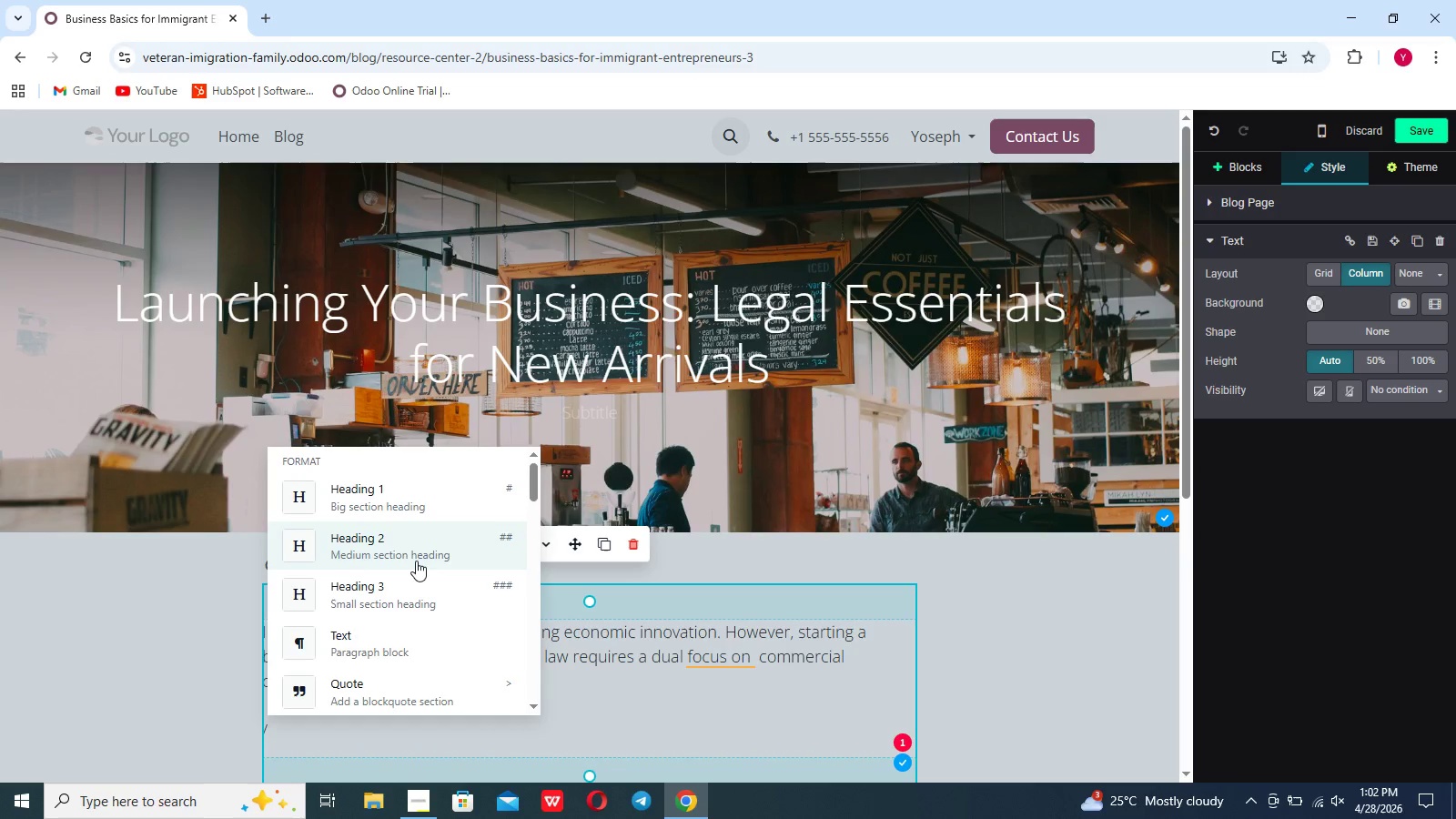 
left_click([416, 561])
 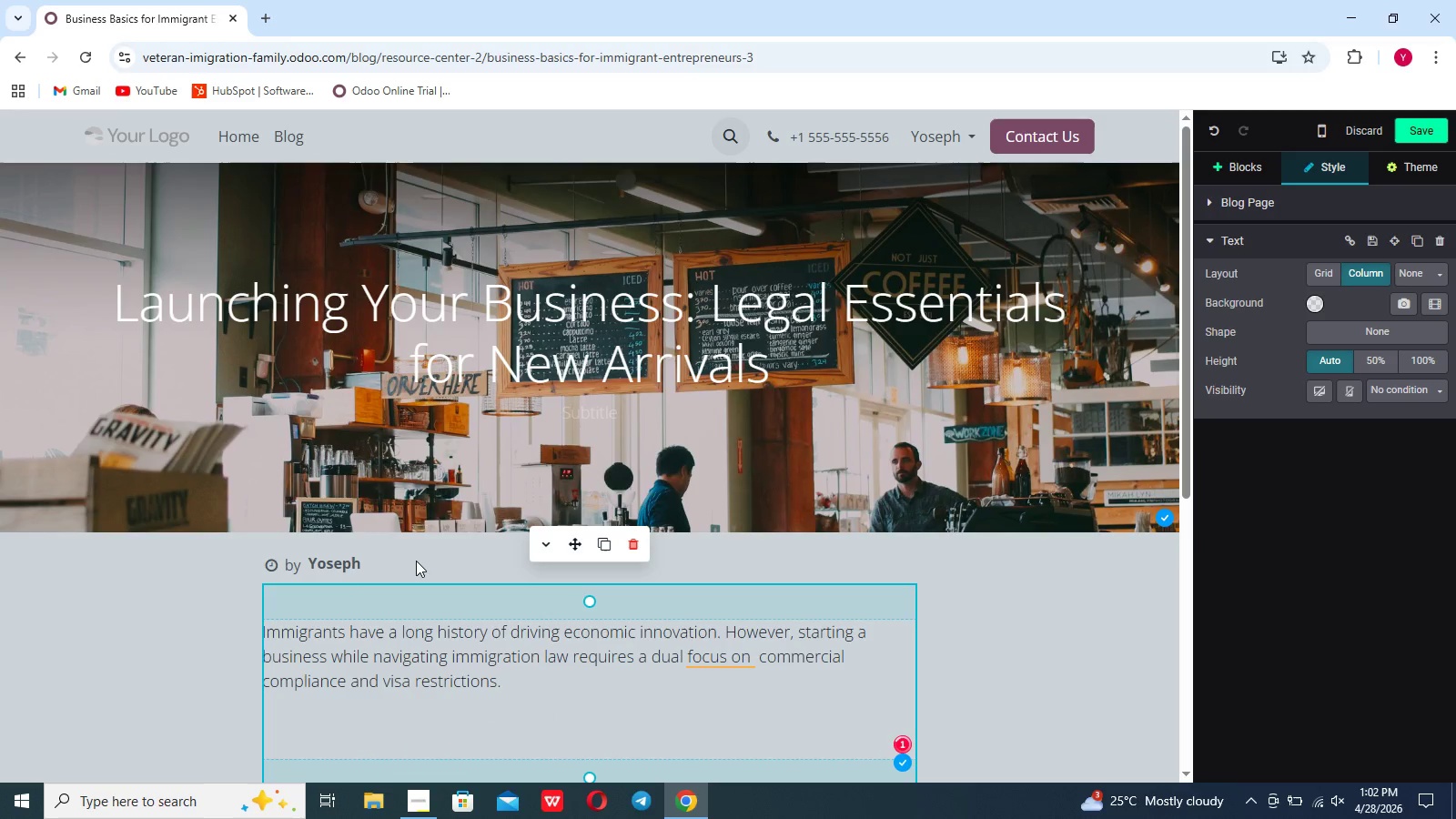 
key(S)
 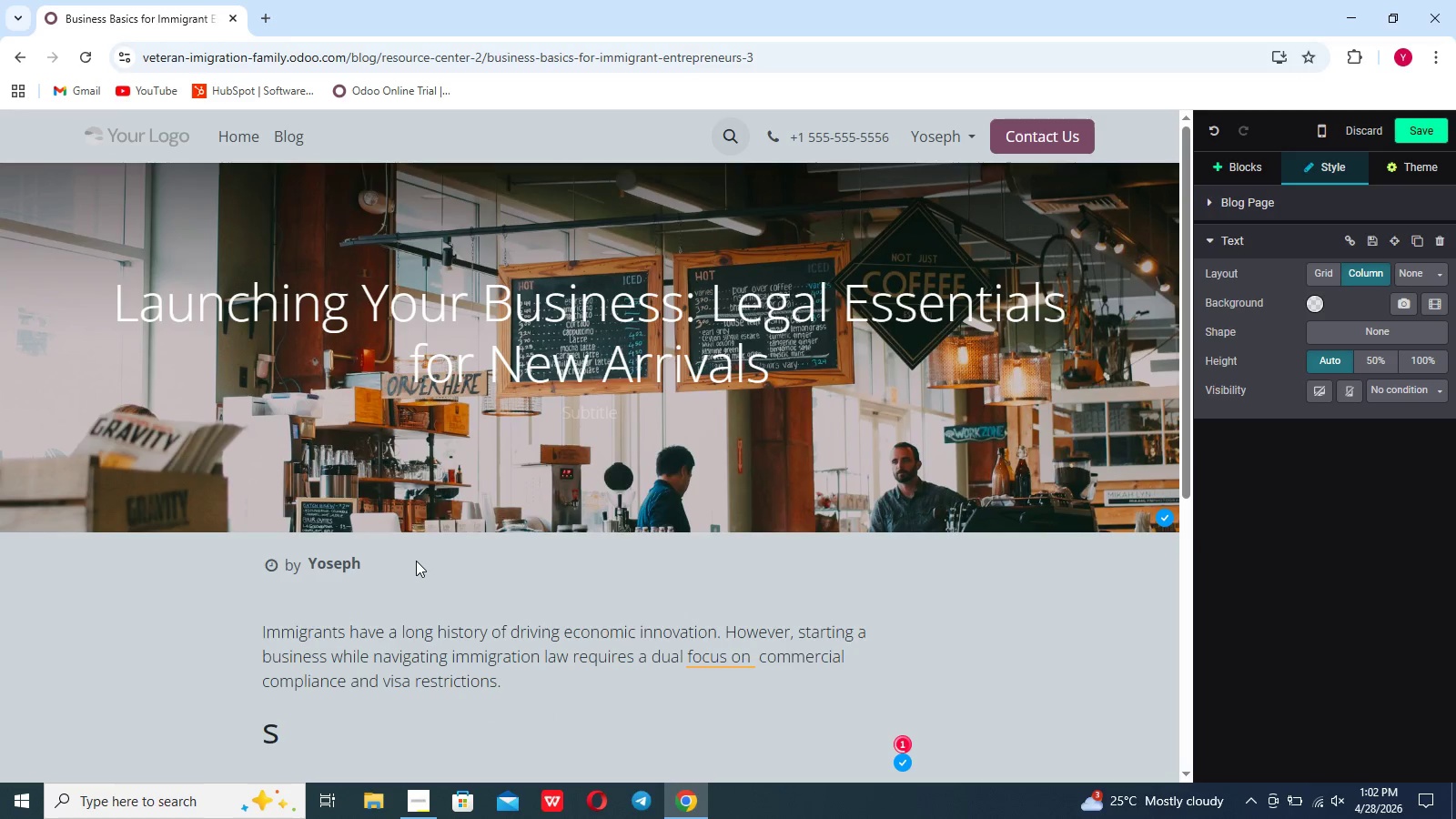 
key(Backspace)
 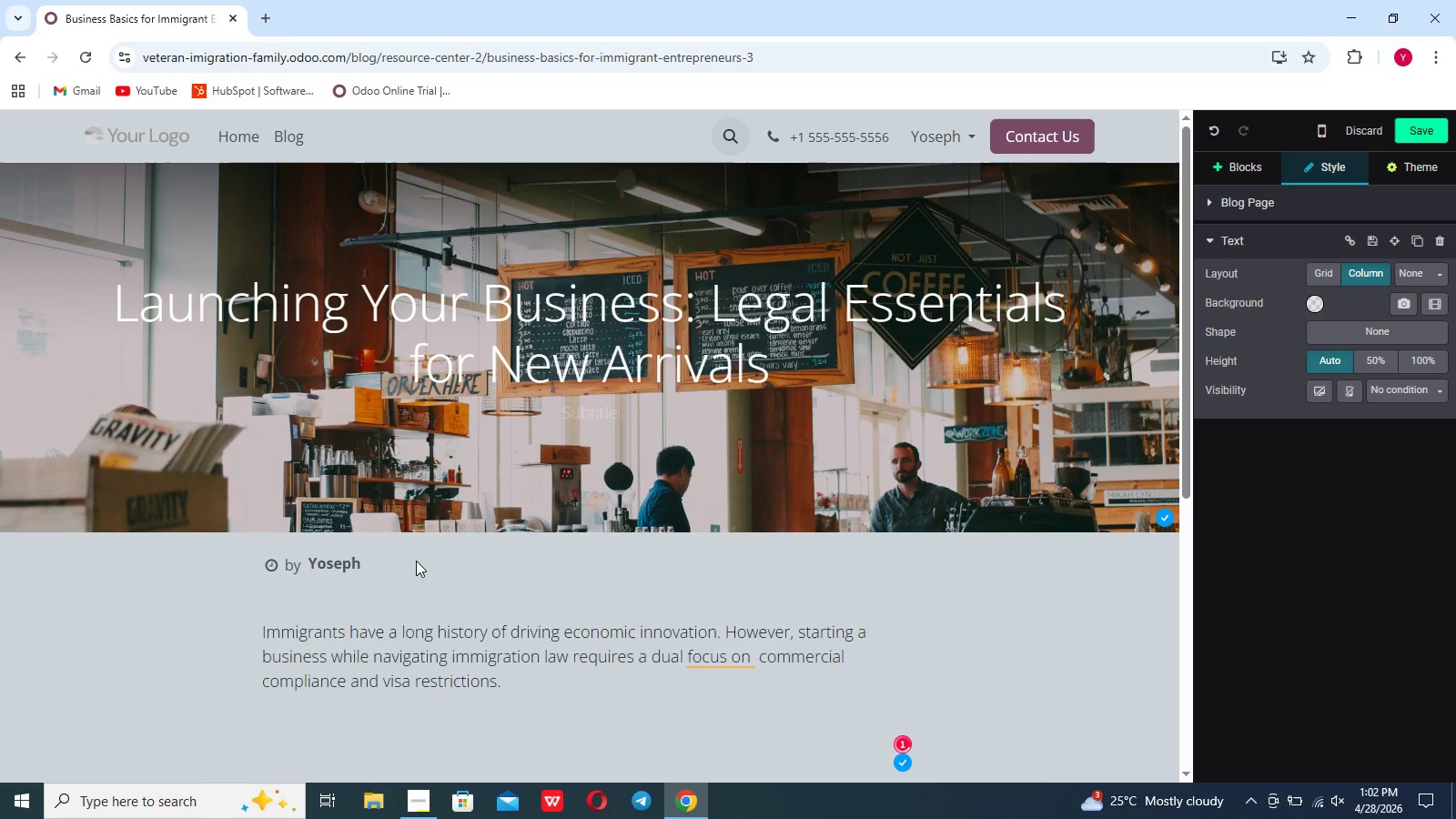 
key(Slash)
 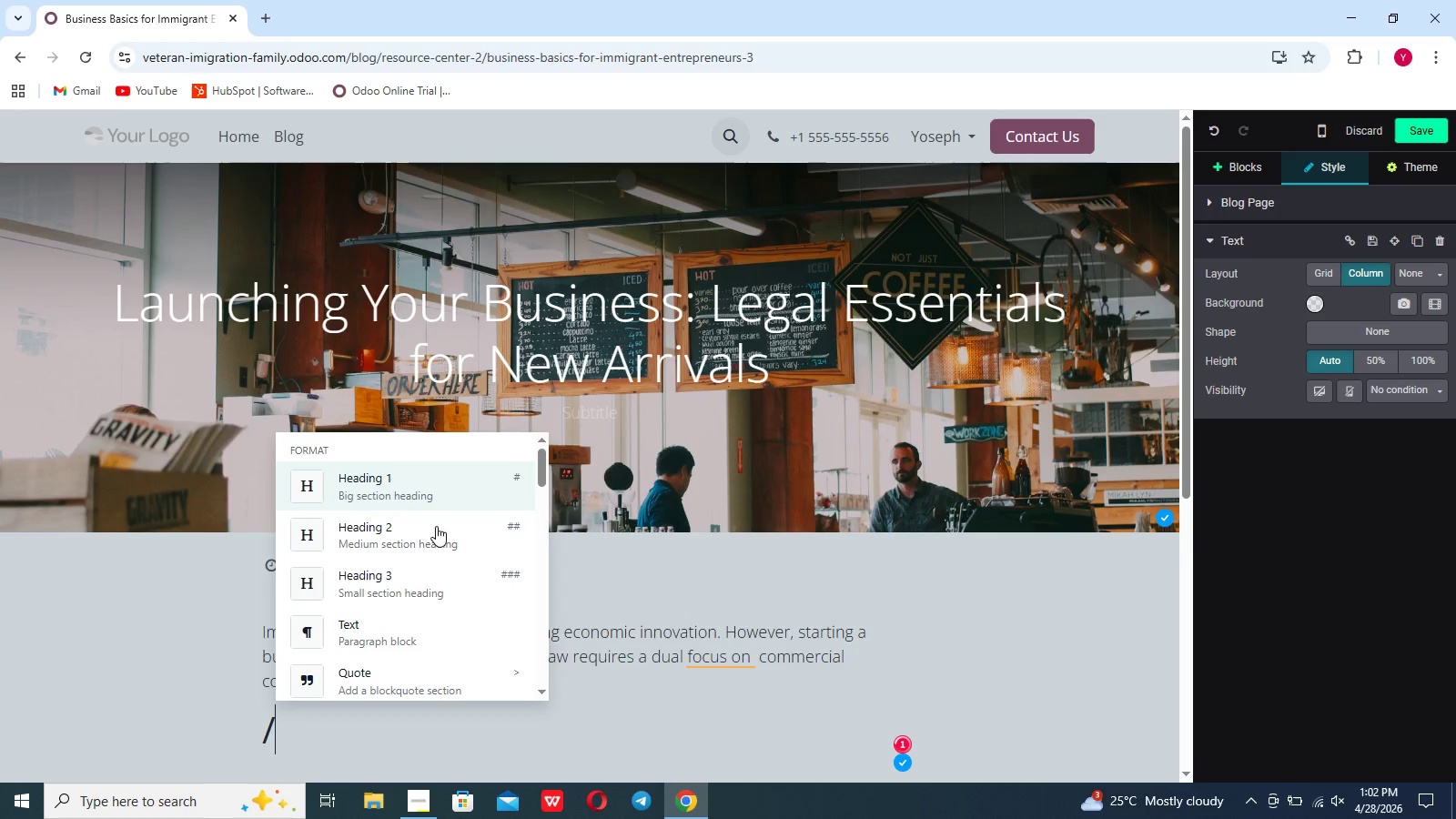 
left_click_drag(start_coordinate=[436, 526], to_coordinate=[439, 588])
 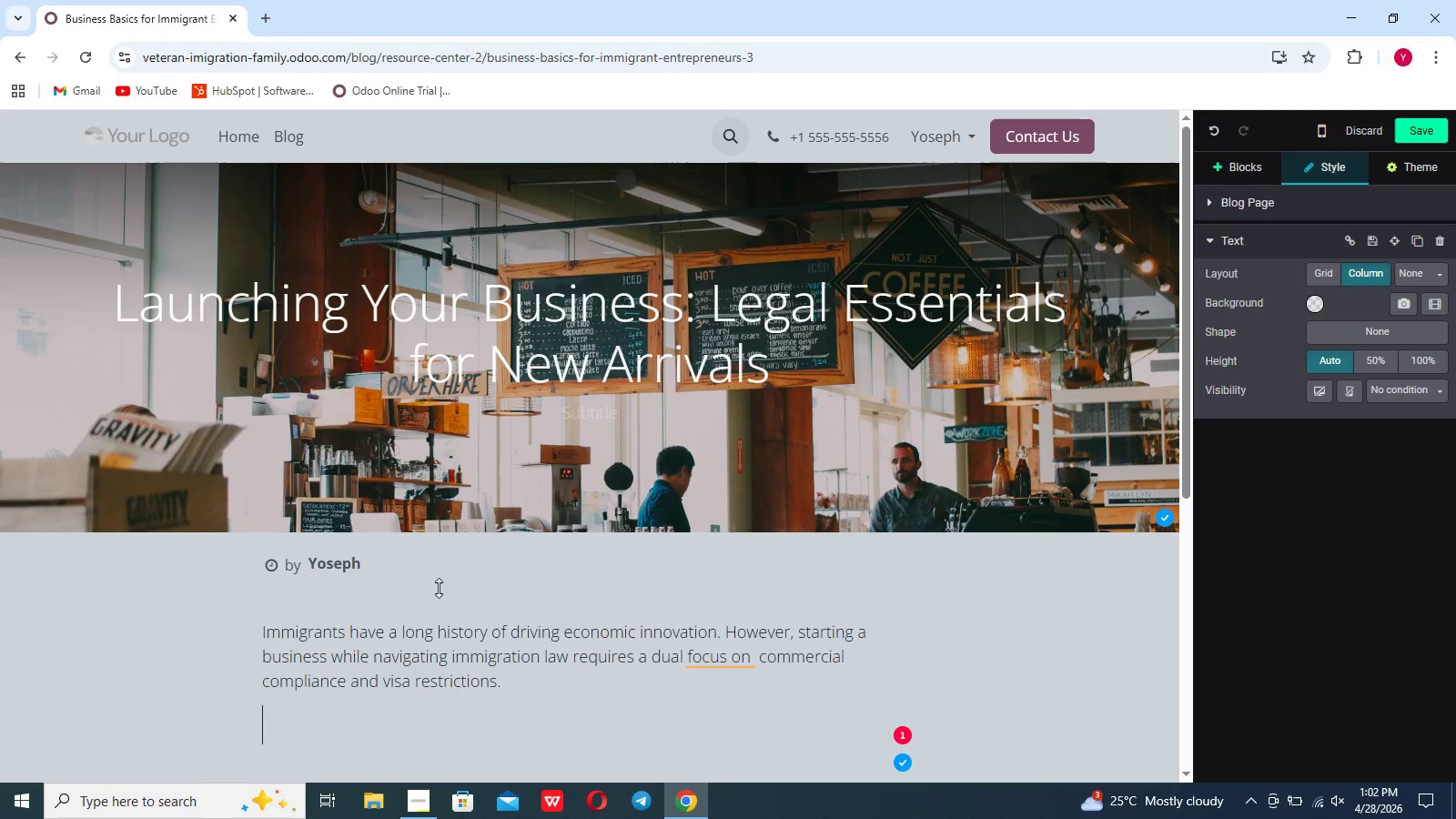 
key(Slash)
 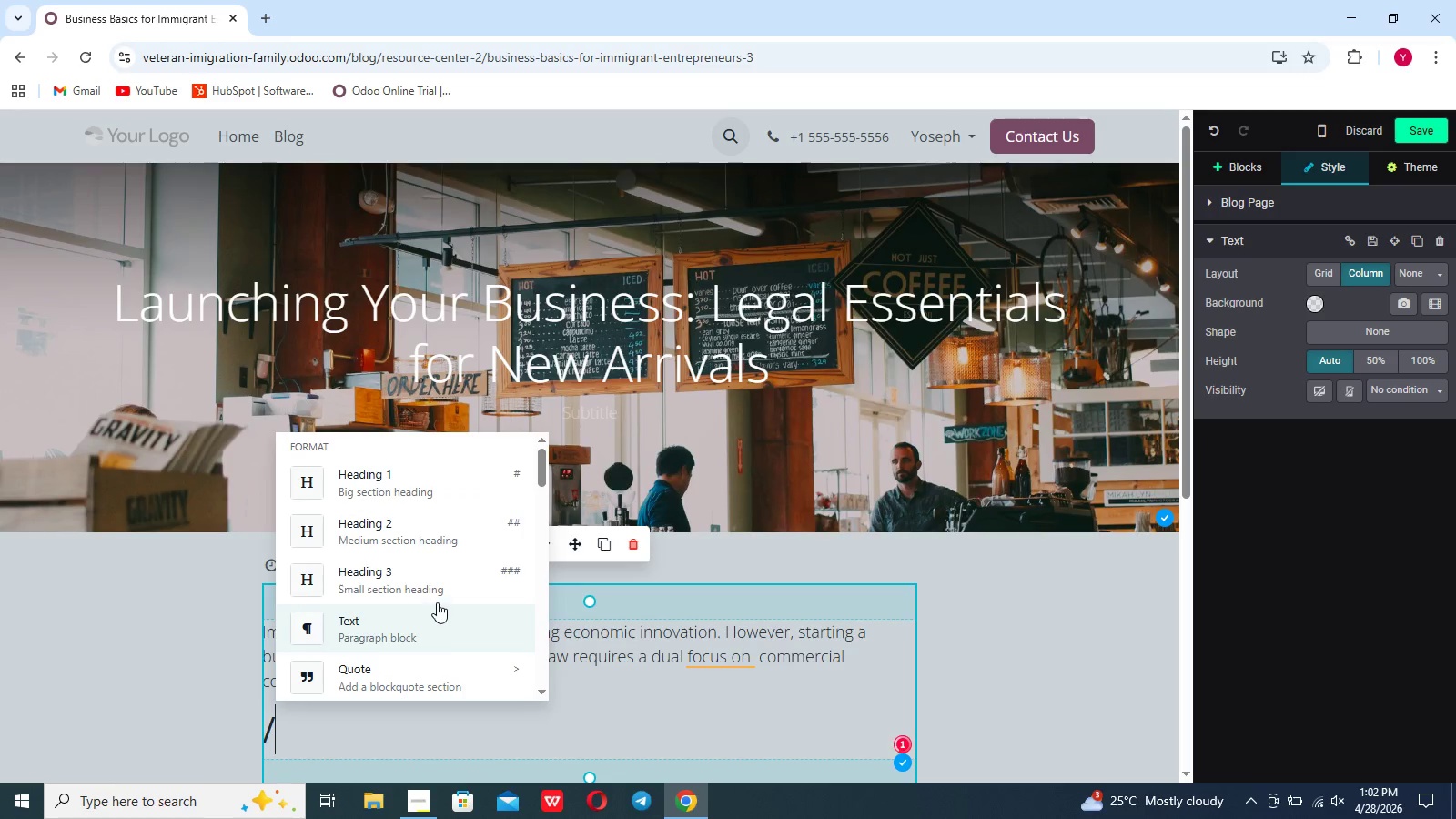 
left_click([439, 588])
 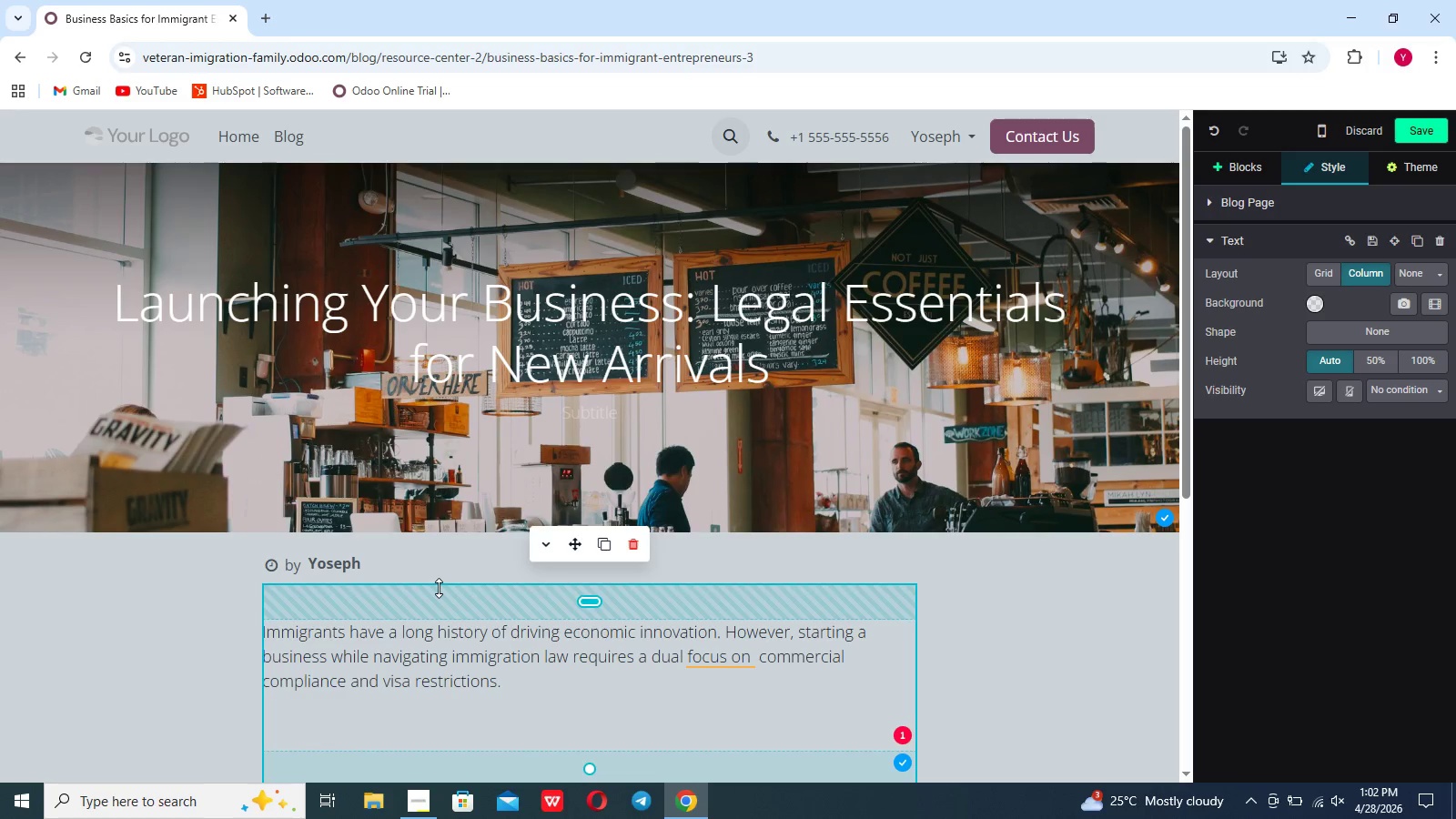 
type(Step1,)
key(Backspace)
type(: Entity Formation and visa k)
key(Backspace)
key(Backspace)
key(Backspace)
key(Backspace)
key(Backspace)
key(Backspace)
type(Visa Limits)
 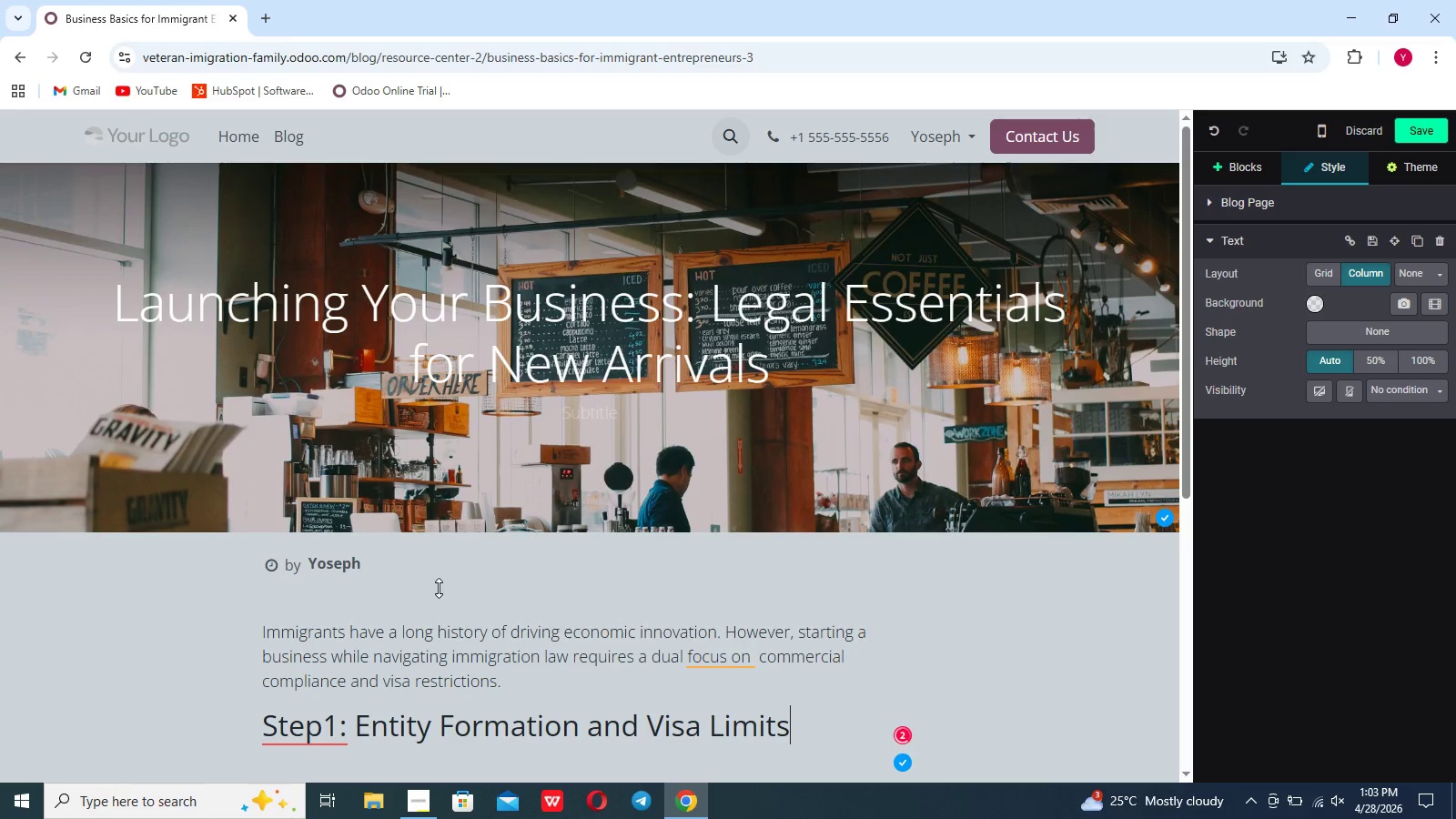 
left_click([324, 744])
 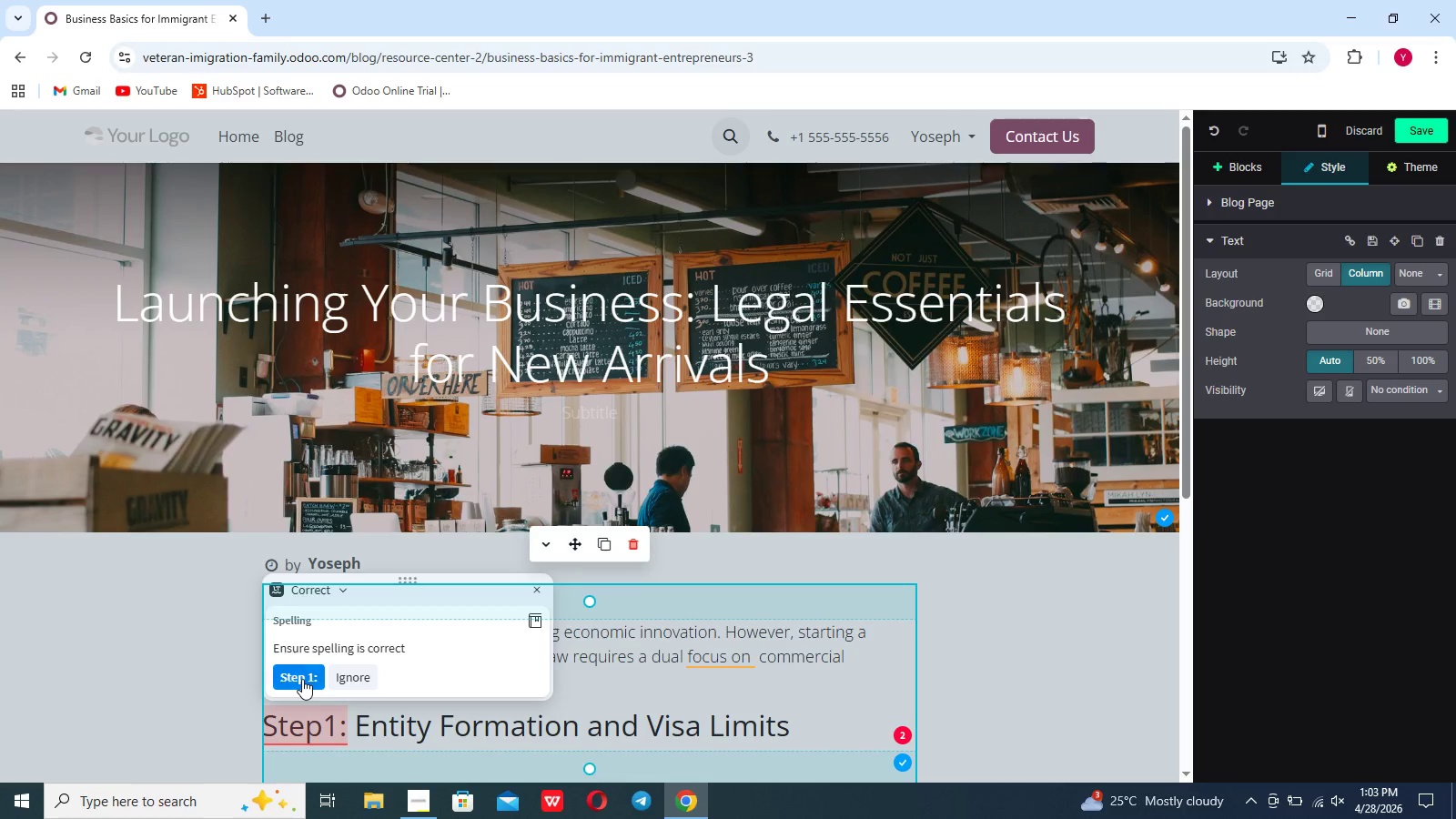 
left_click([302, 679])
 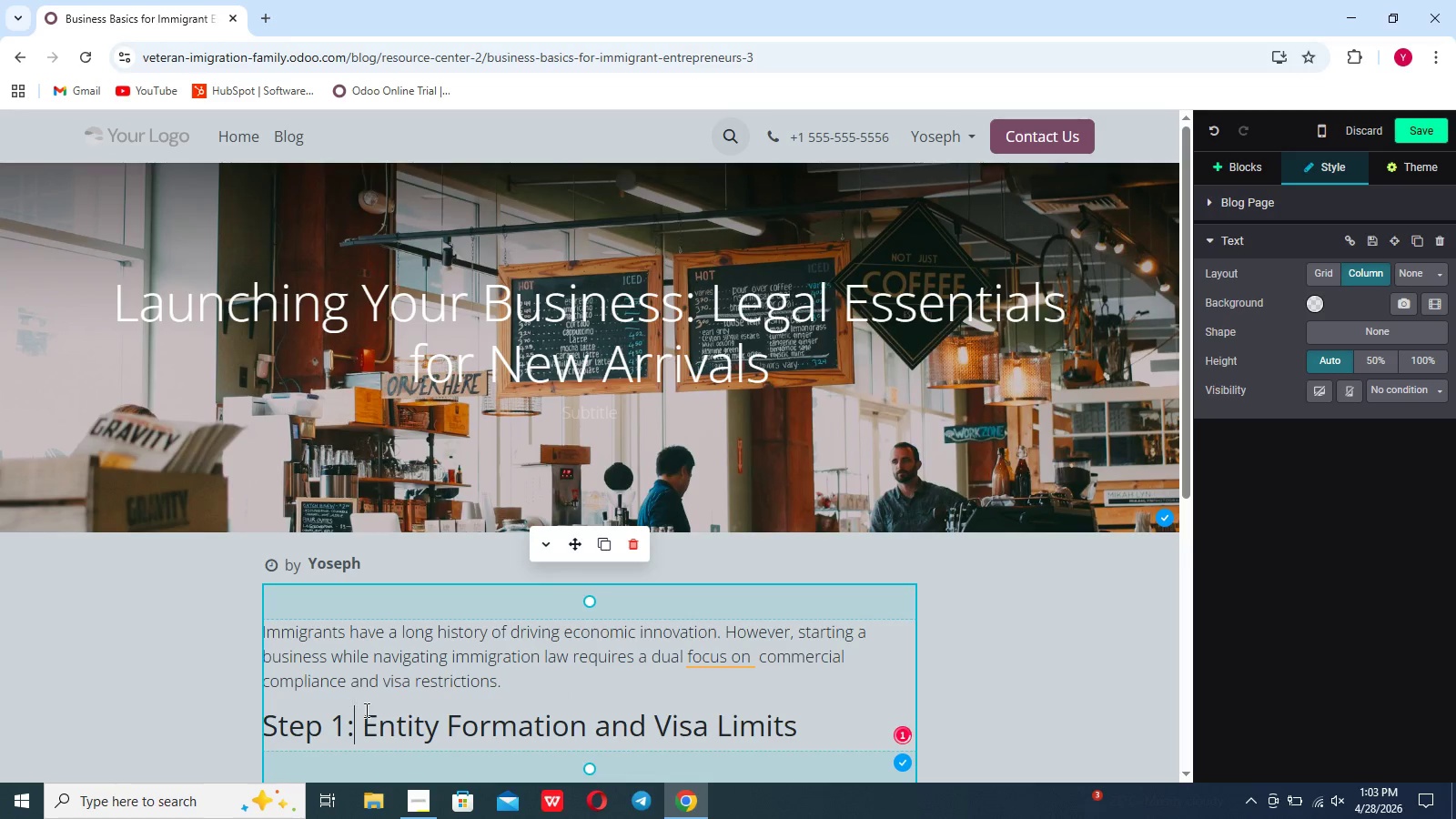 
scroll: coordinate [365, 710], scroll_direction: down, amount: 3.0
 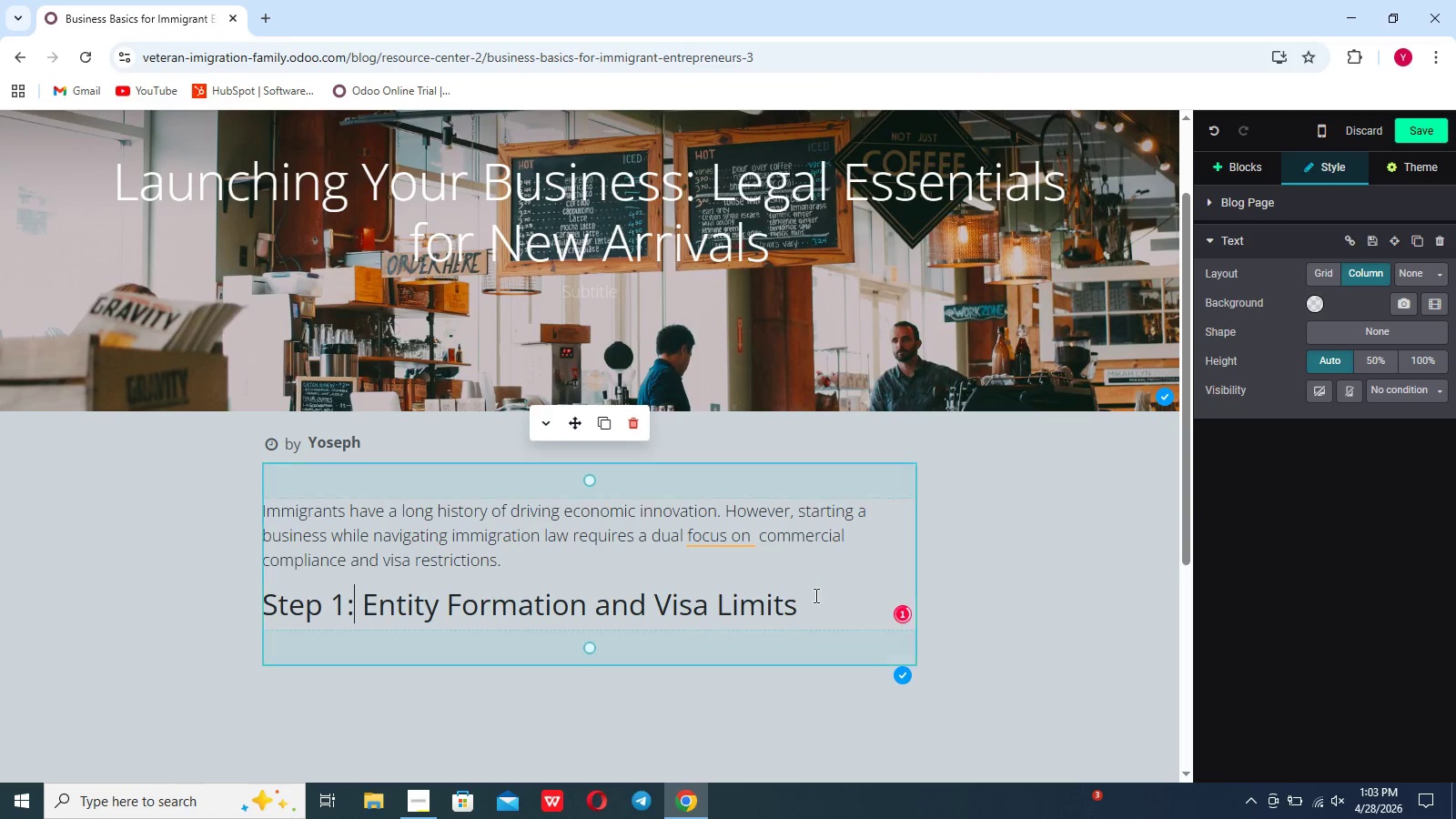 
left_click([814, 595])
 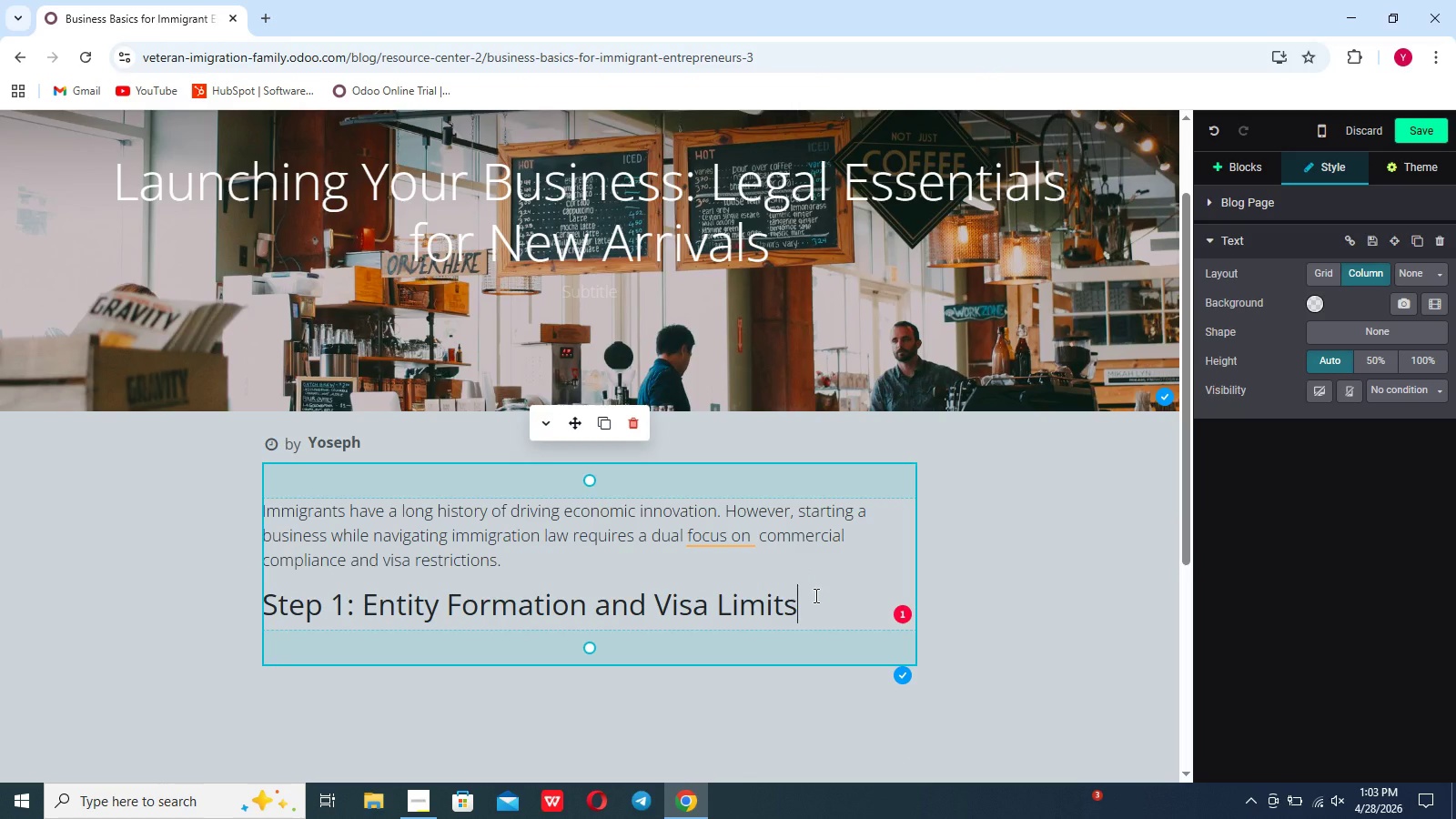 
key(Enter)
 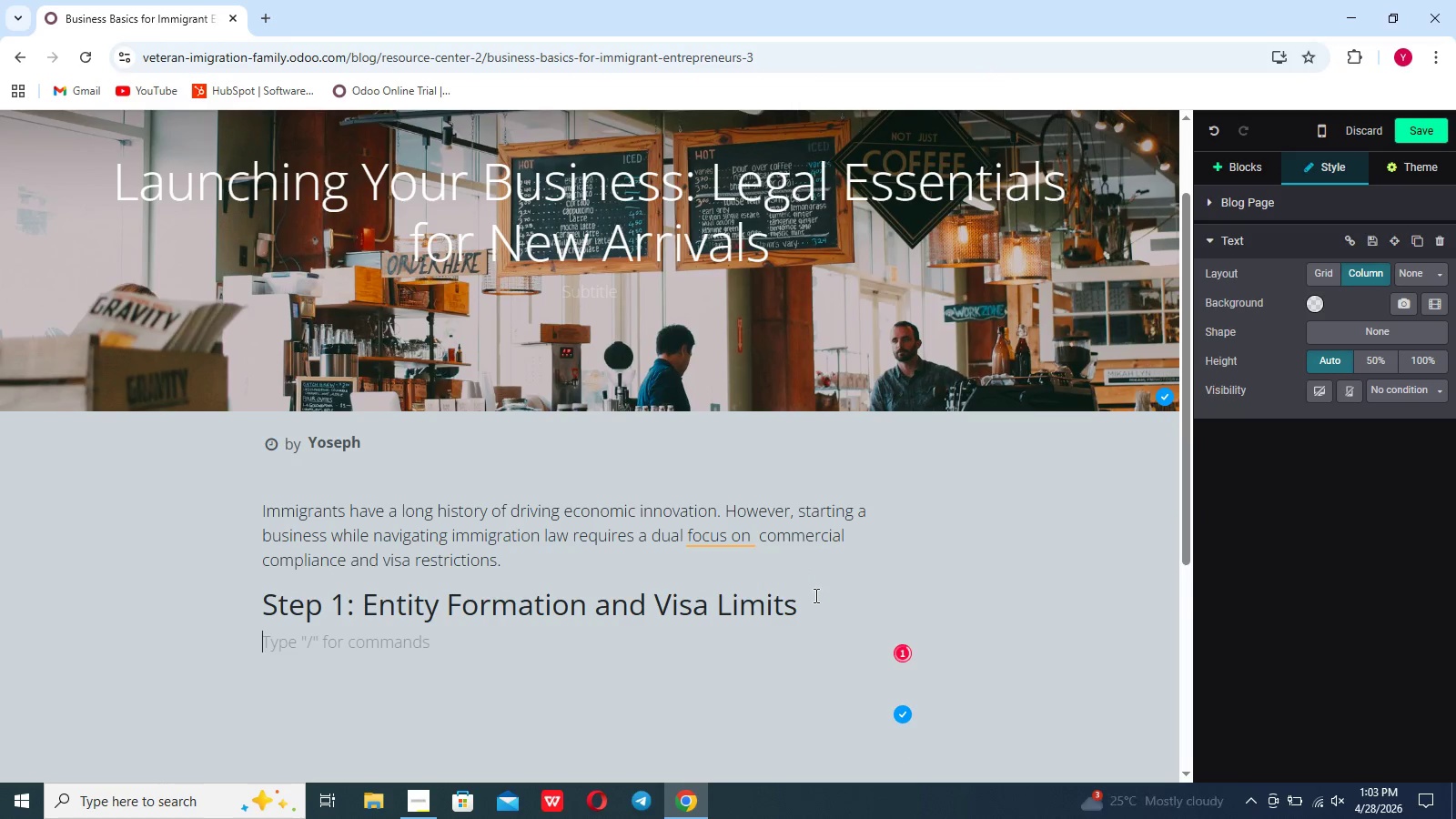 
type(Choosein)
key(Backspace)
key(Backspace)
key(Backspace)
type(ing between an LLC OR CORPORATion is )
 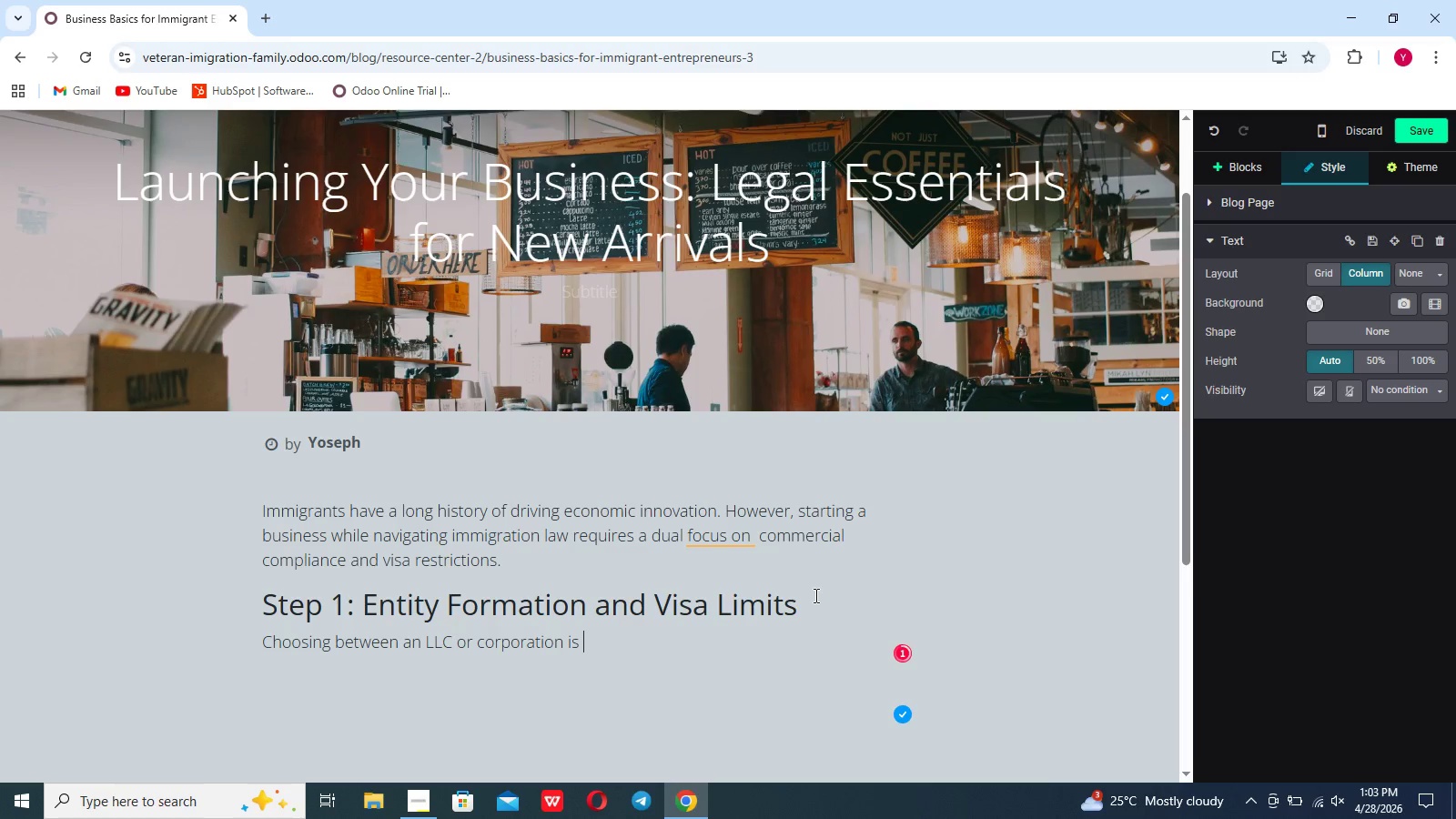 
wait(5.09)
 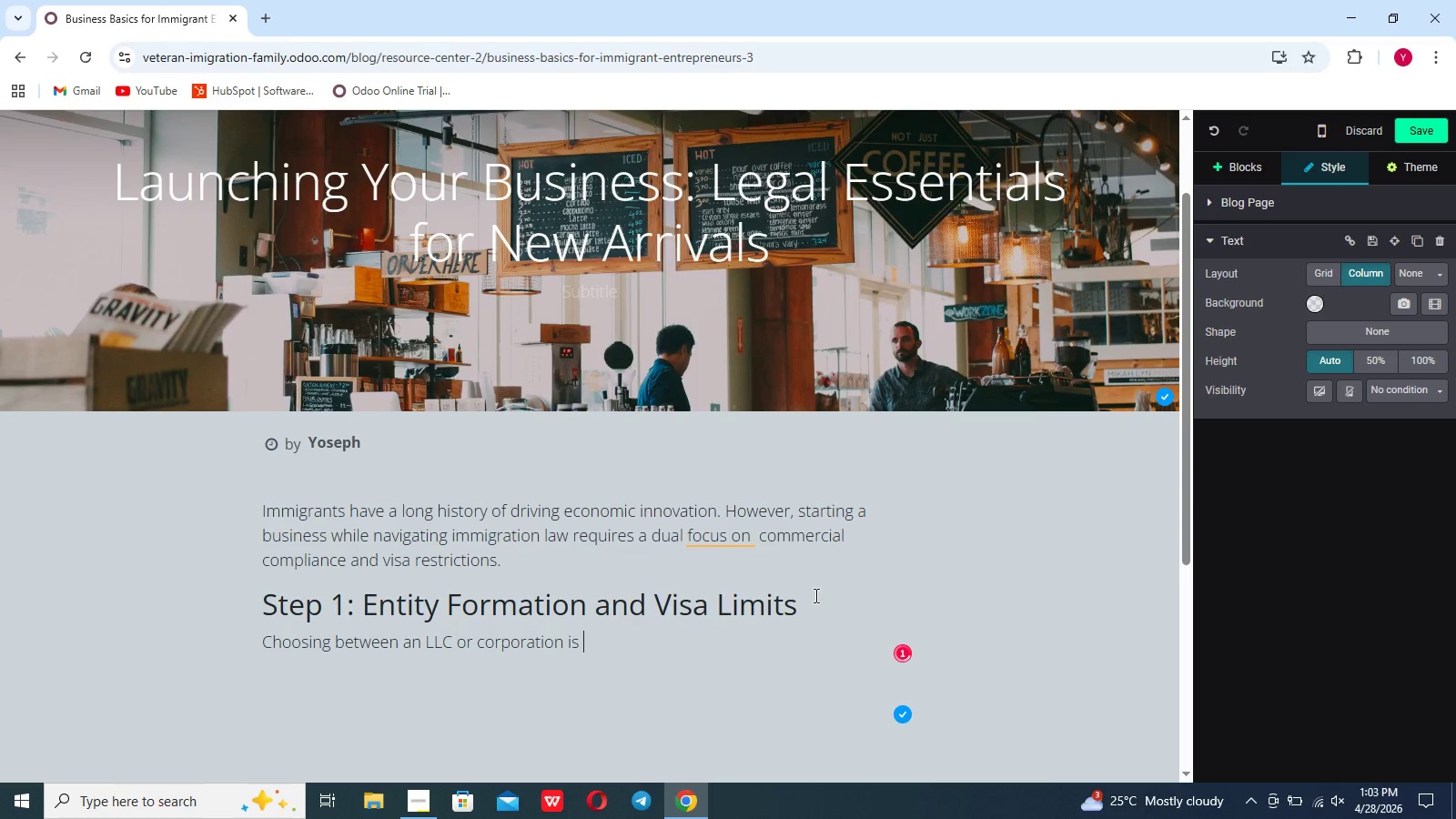 
type(your first hurdle, While anyone can genet)
key(Backspace)
type(rally own a bussiness )
 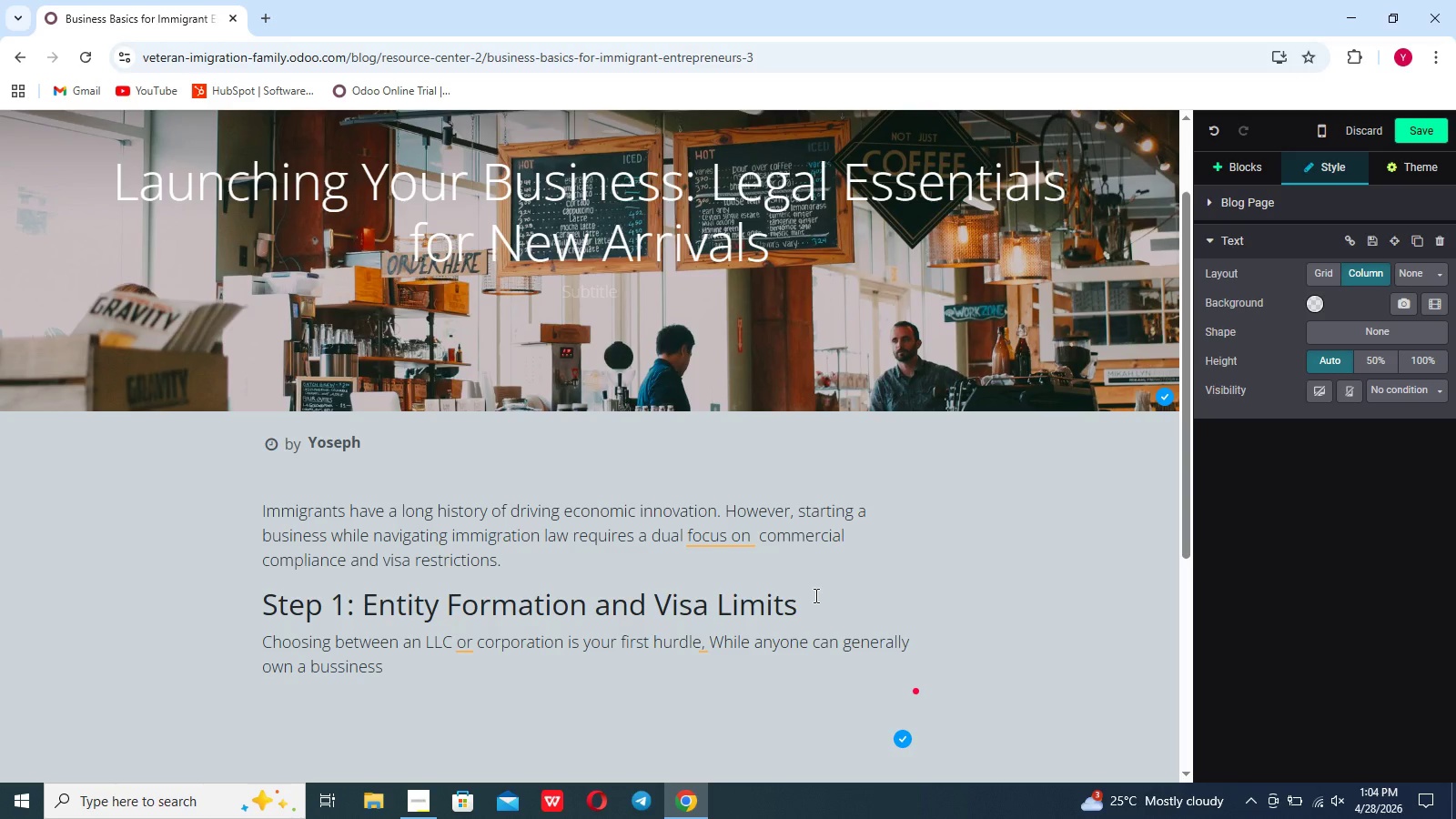 
key(ArrowLeft)
 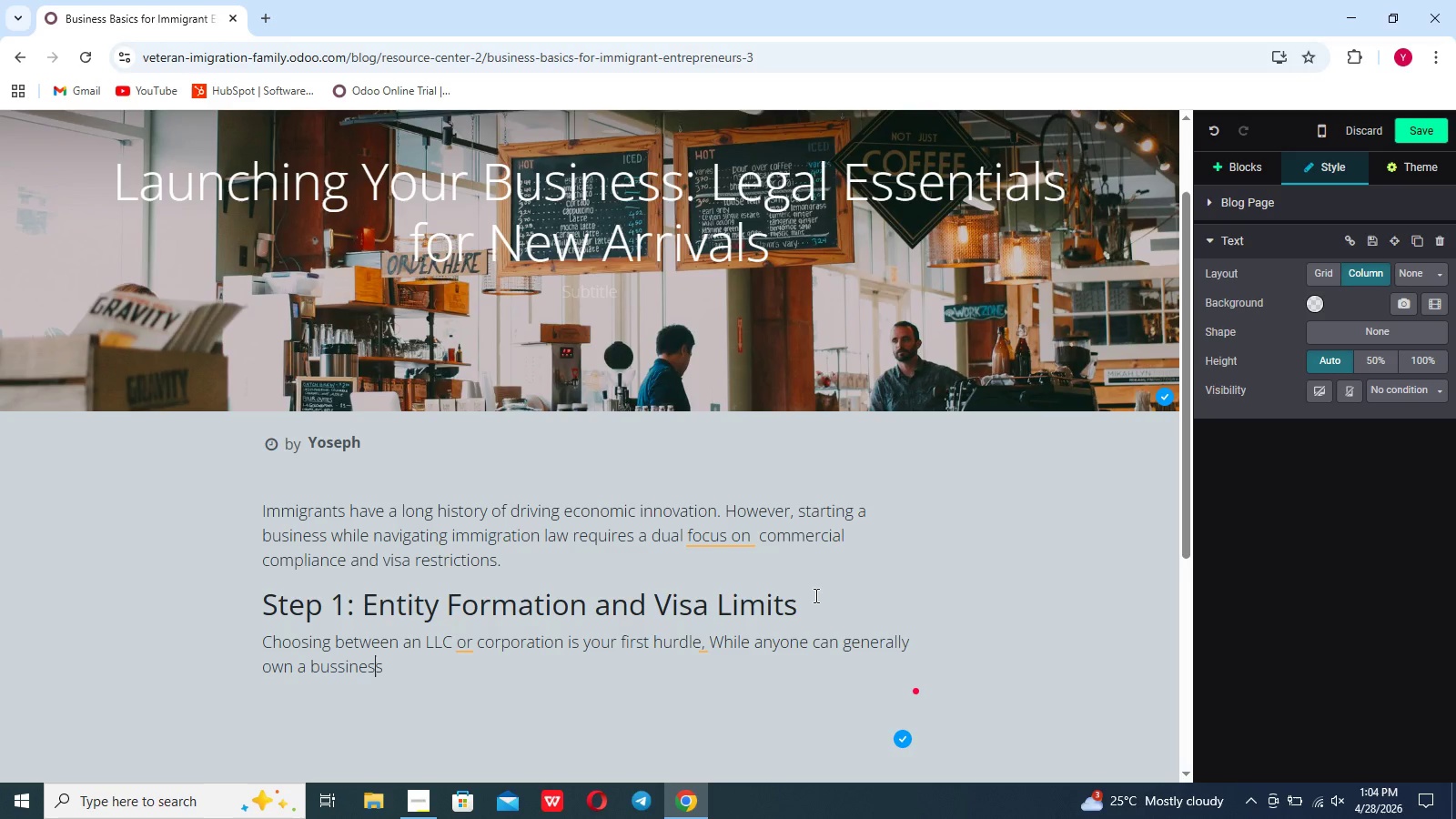 
key(ArrowLeft)
 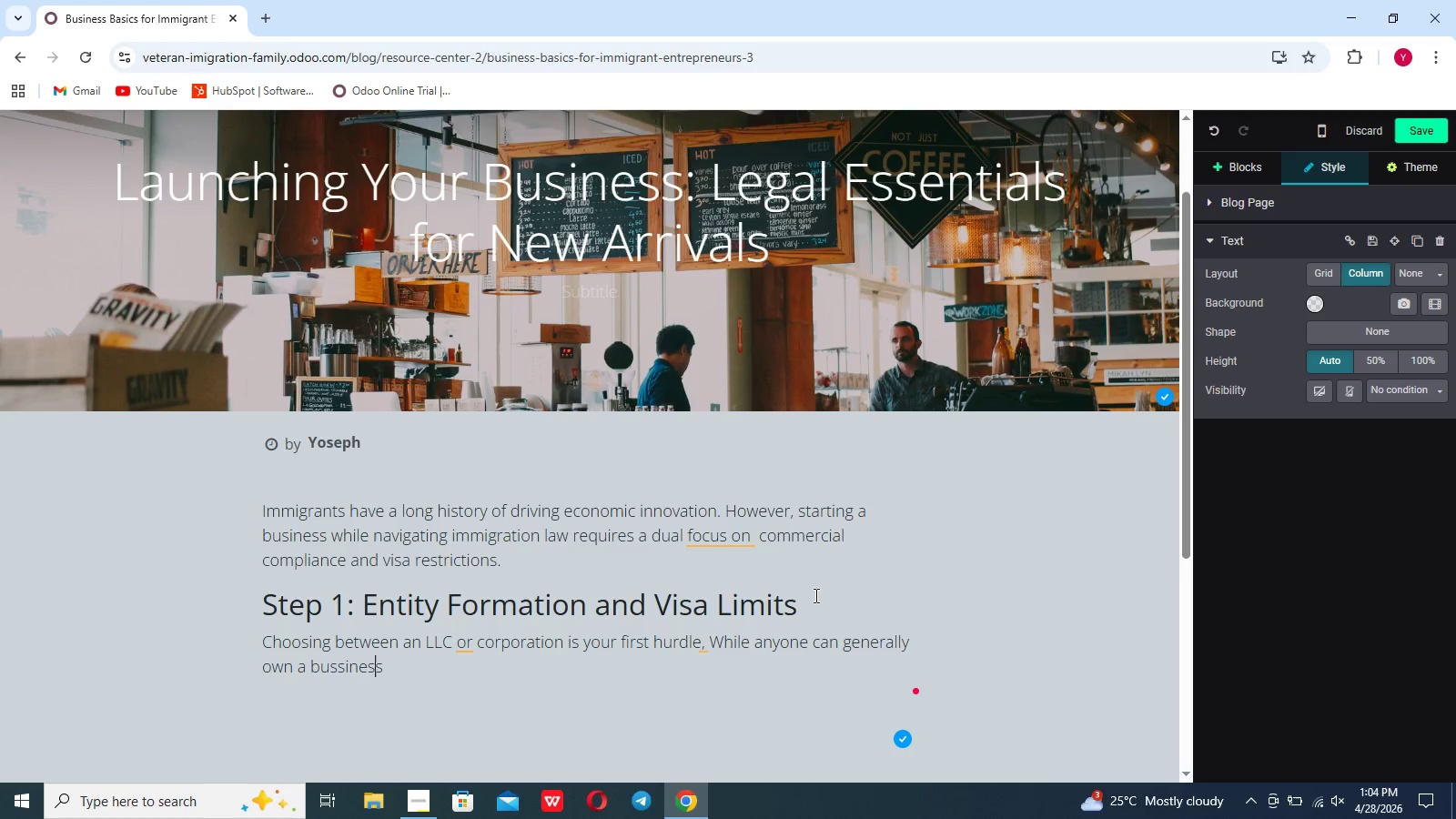 
key(ArrowLeft)
 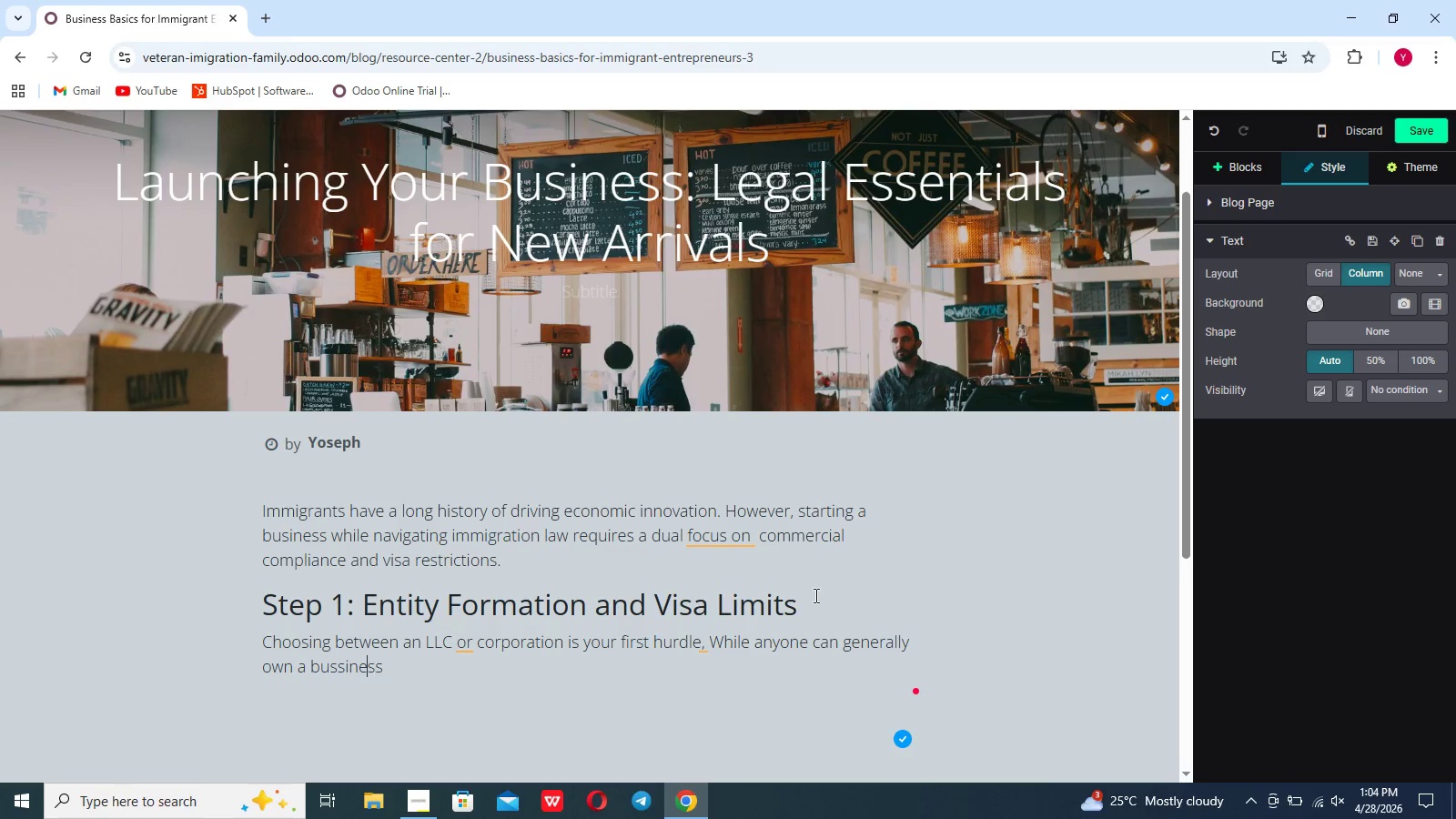 
key(ArrowLeft)
 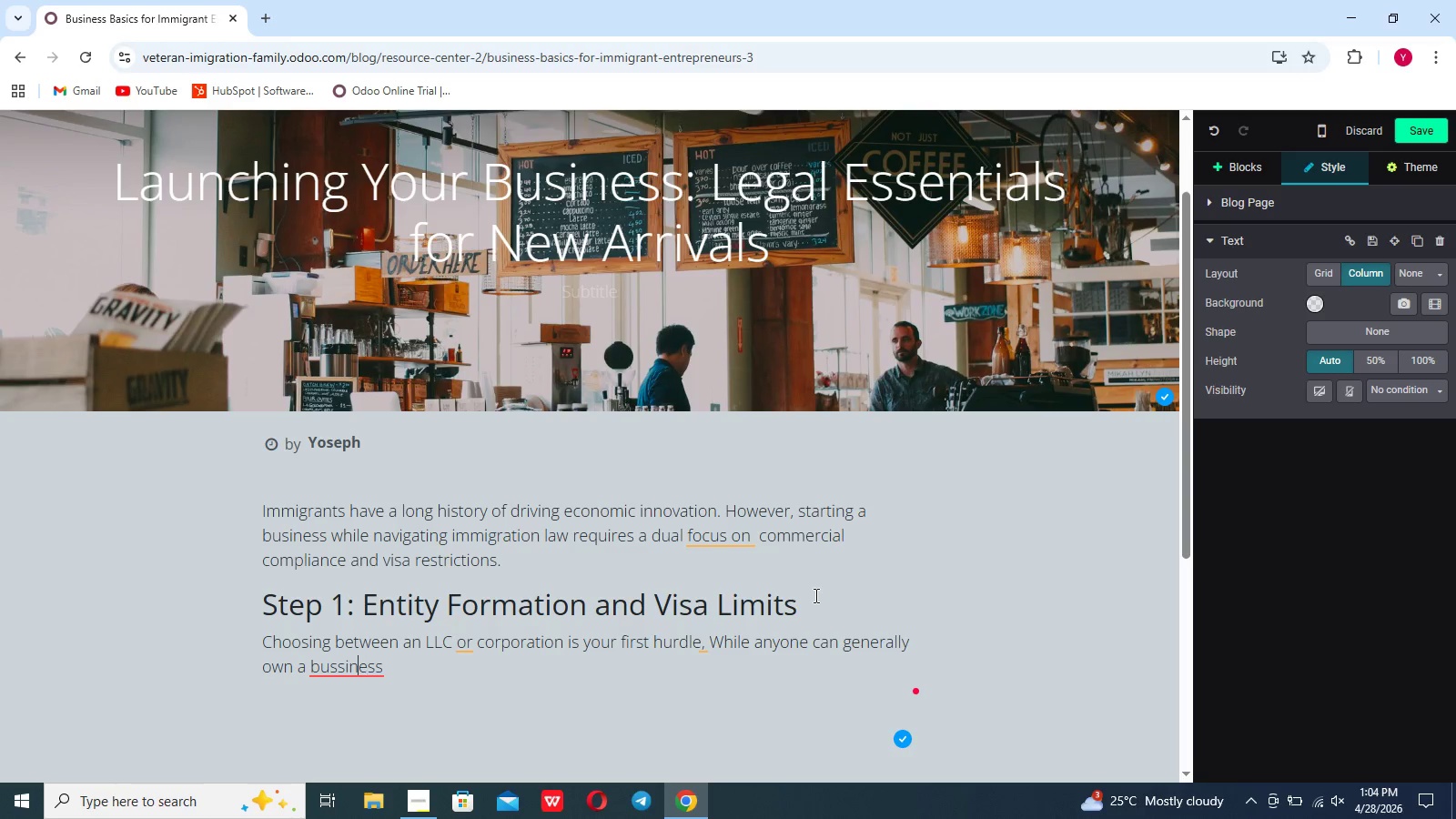 
key(ArrowLeft)
 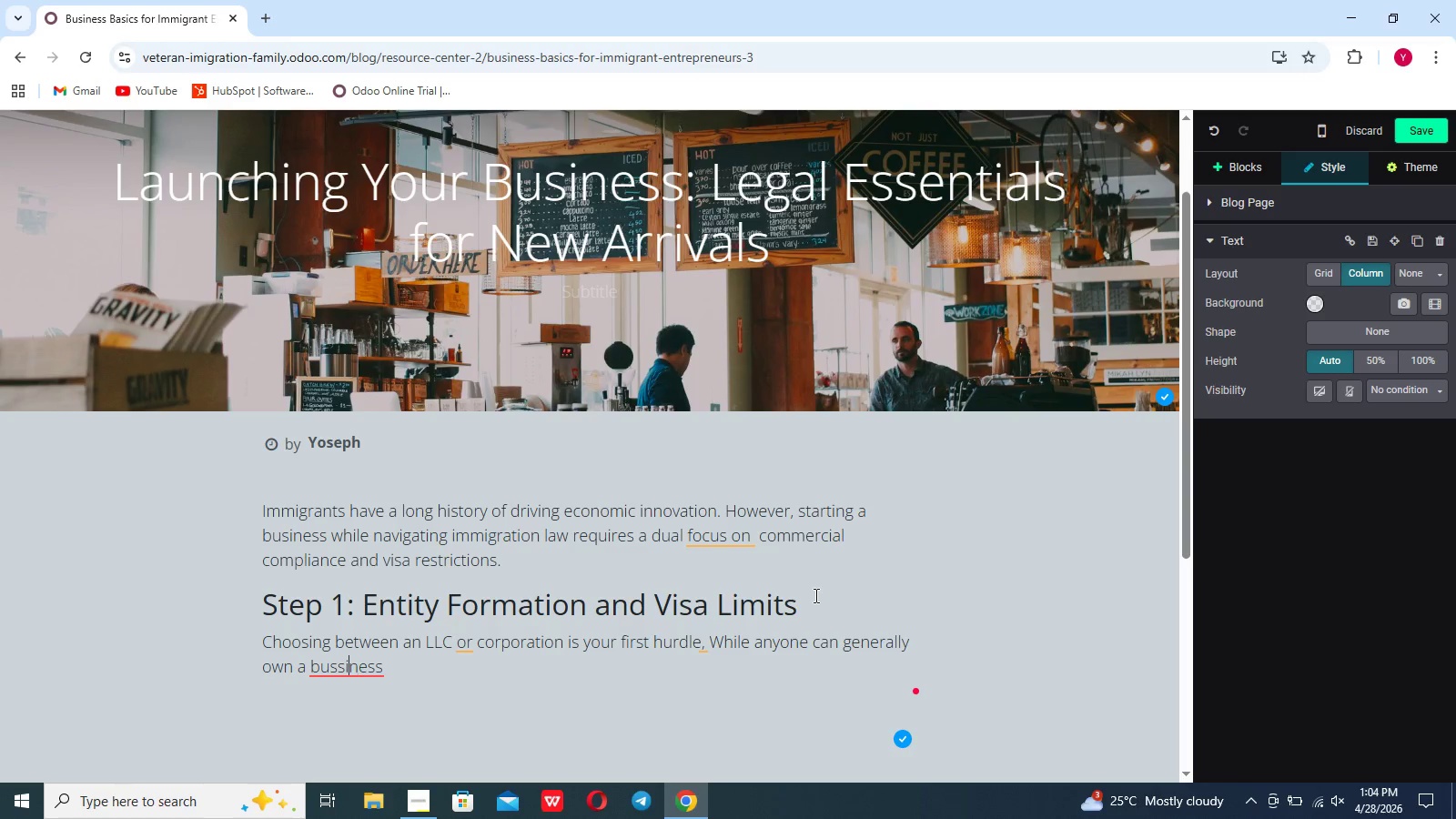 
key(ArrowLeft)
 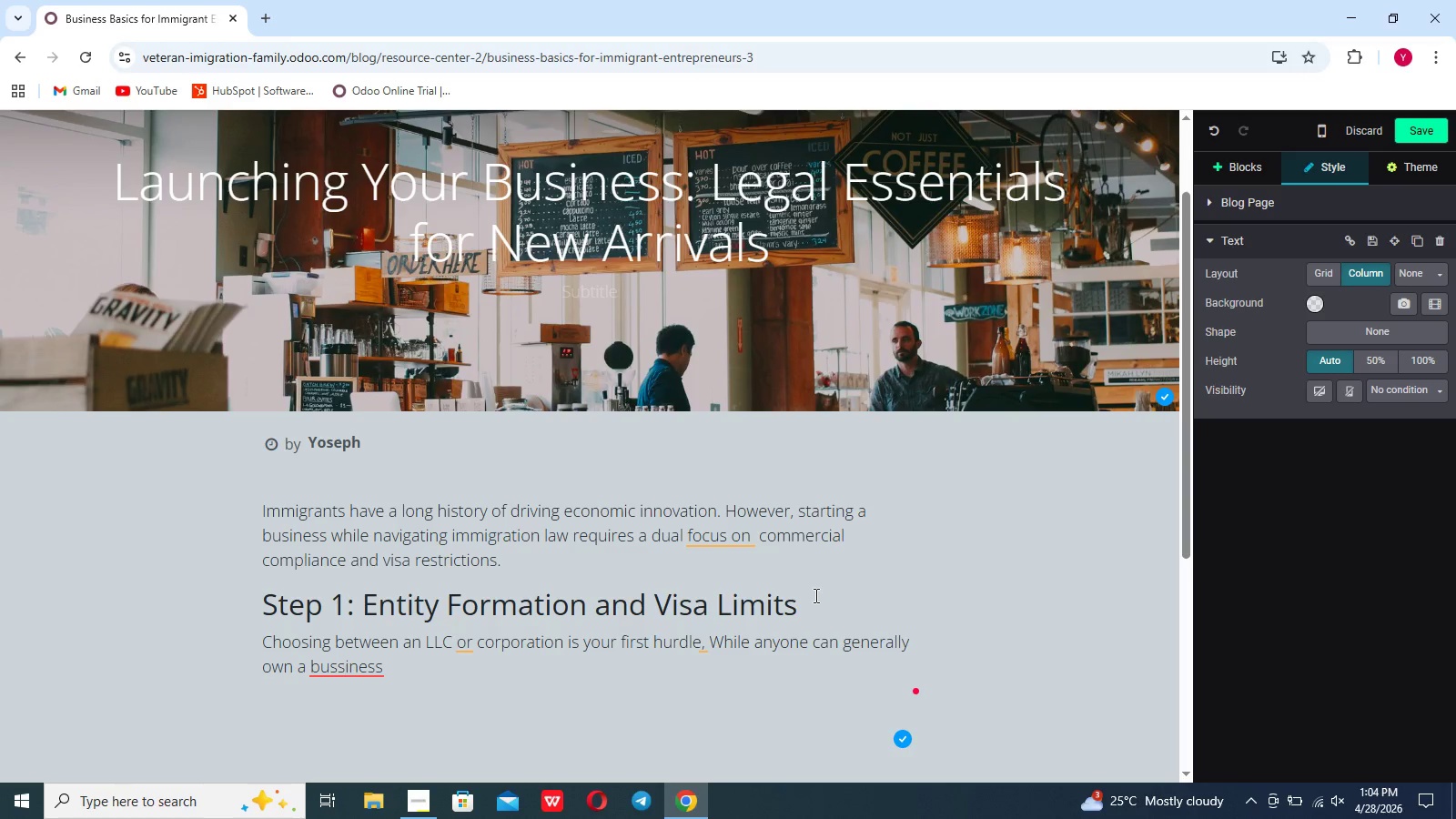 
key(Backspace)
 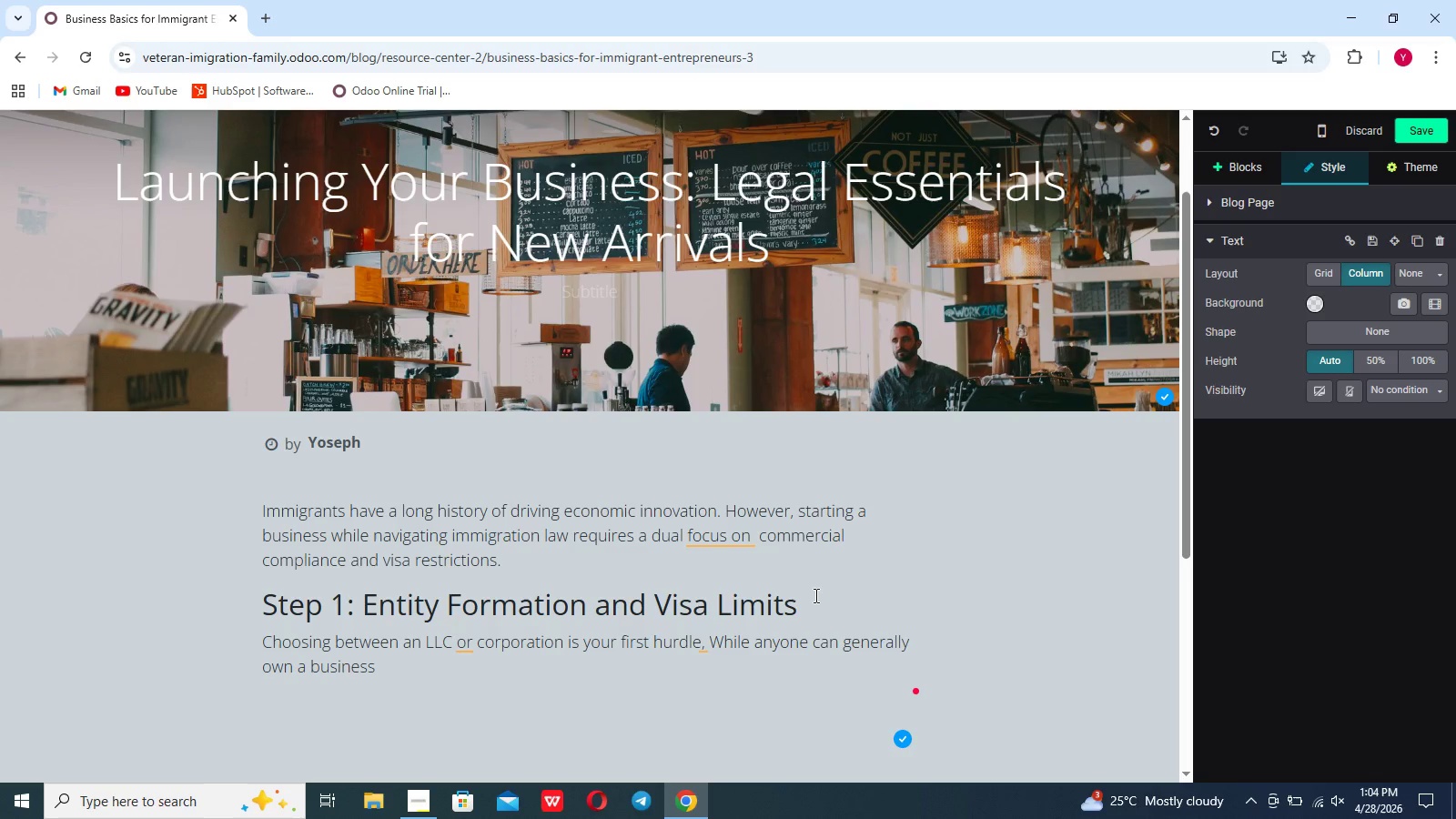 
hold_key(key=ArrowRight, duration=0.69)
 